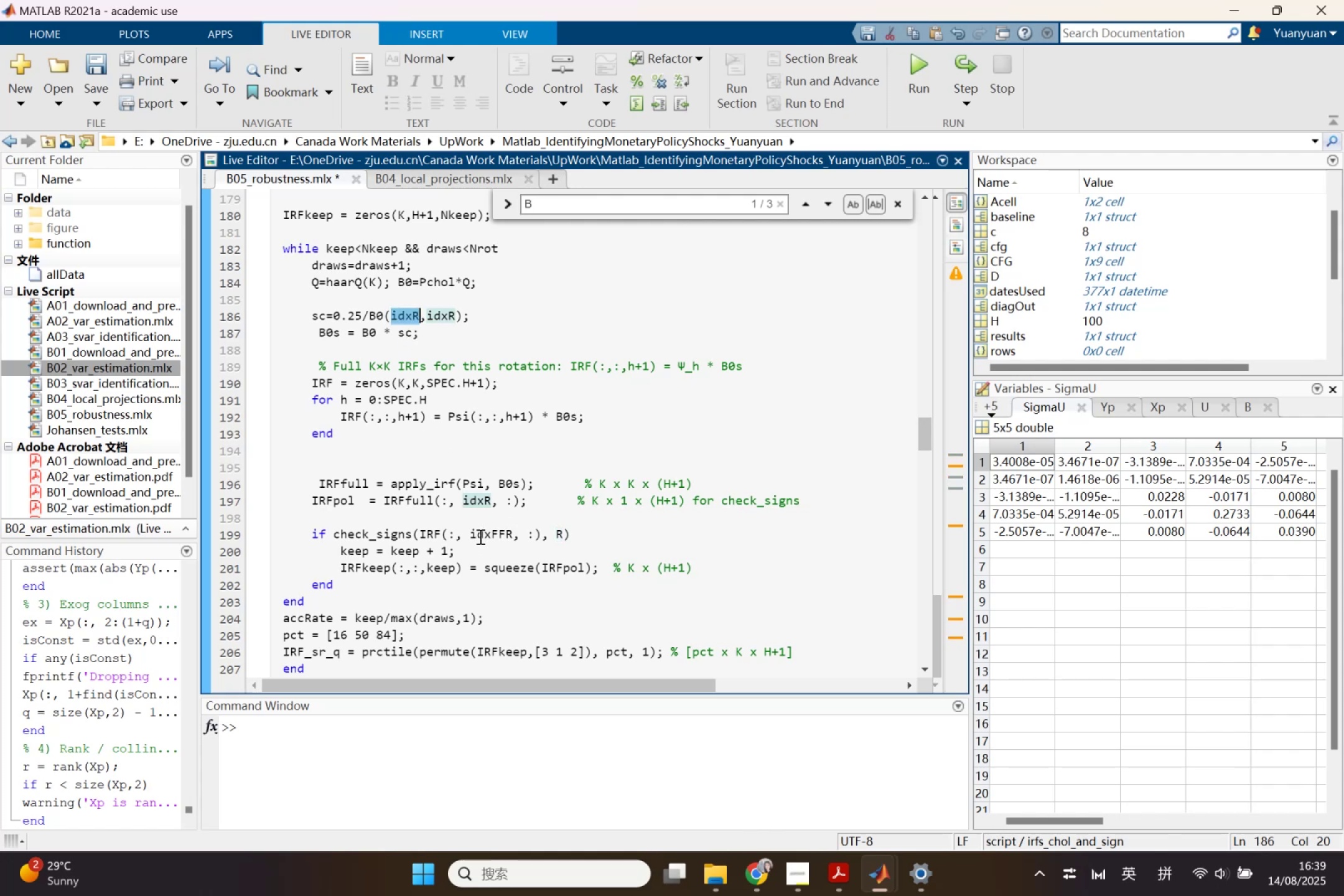 
double_click([479, 536])
 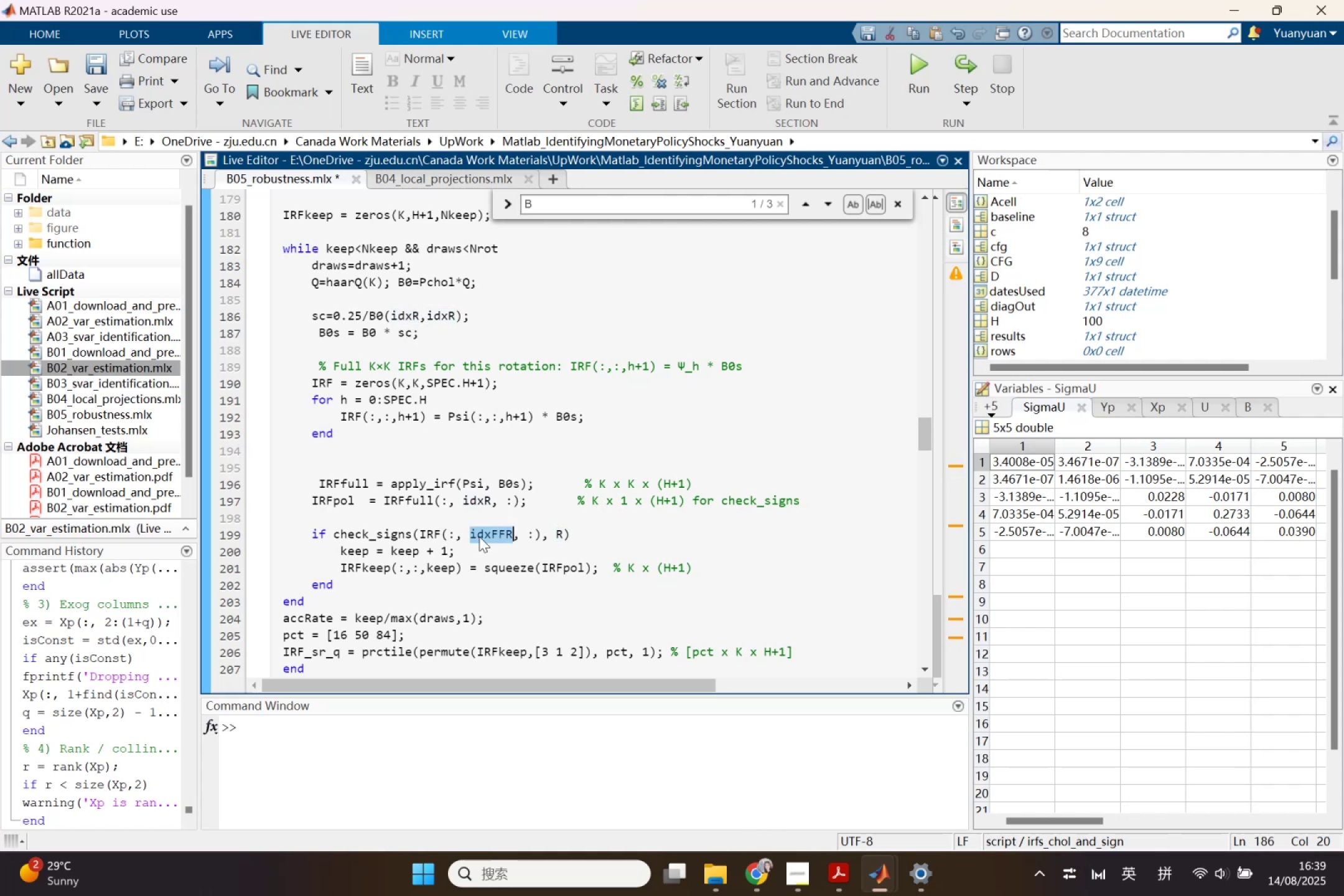 
key(Control+ControlLeft)
 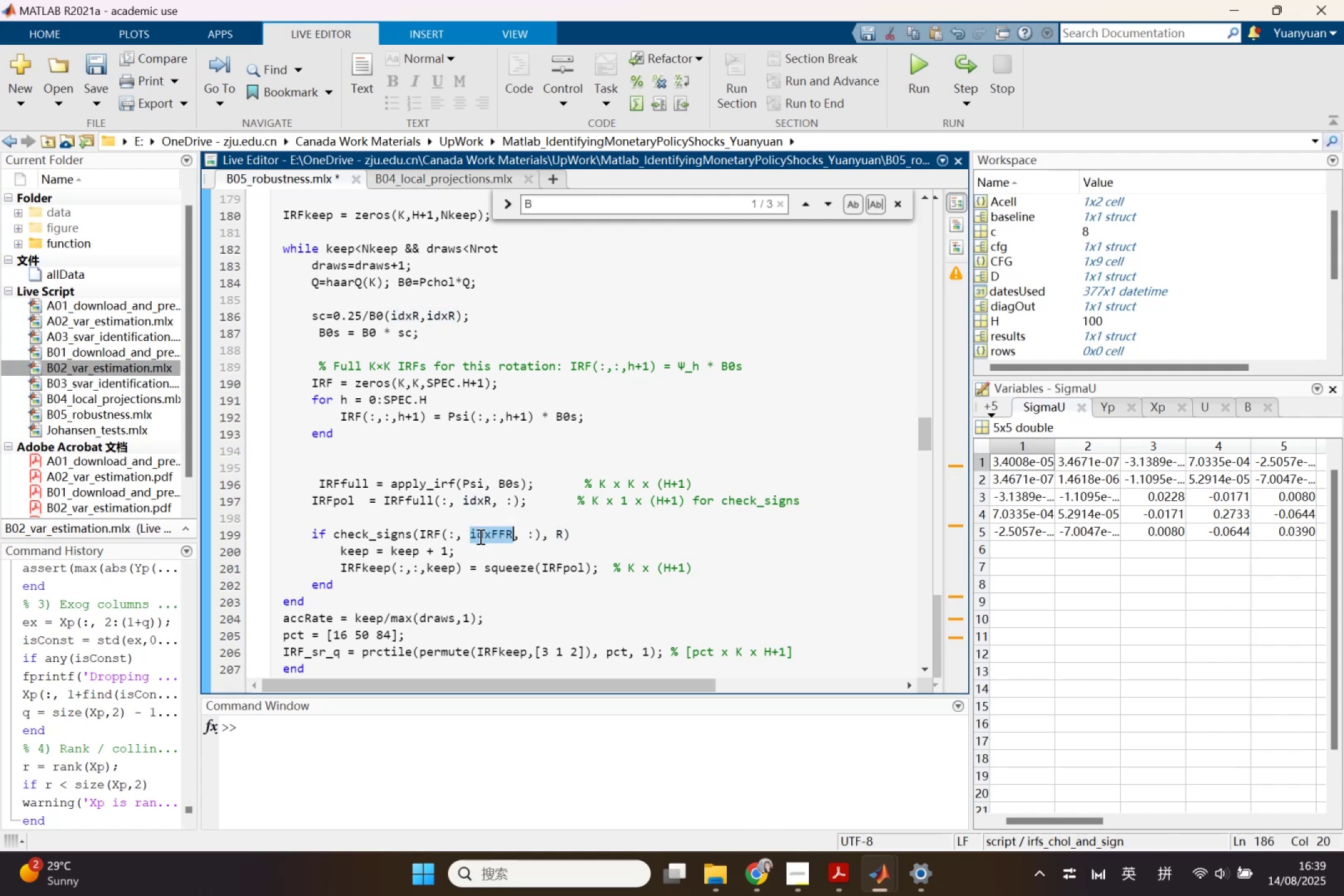 
key(Control+V)
 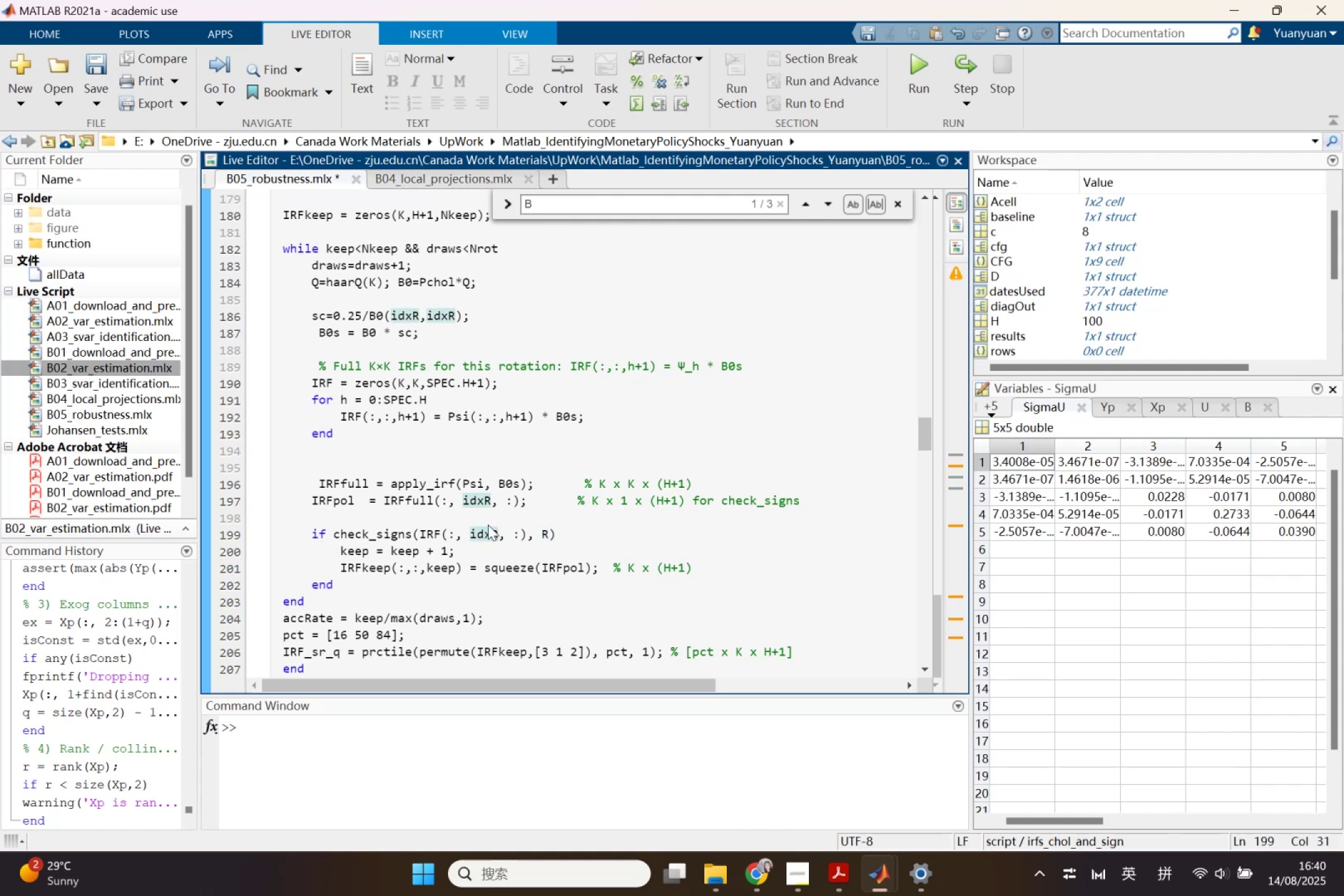 
wait(8.67)
 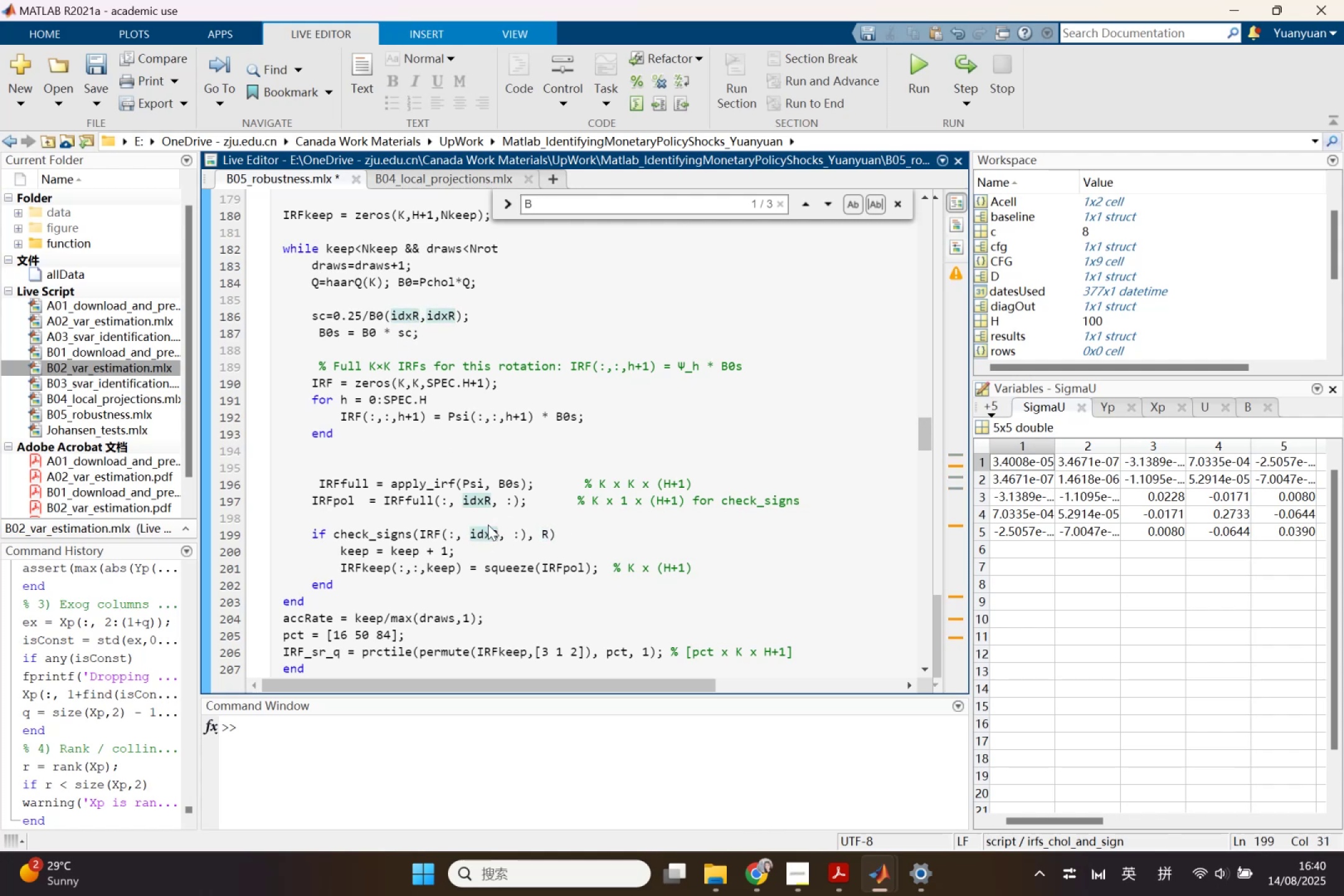 
left_click([877, 885])
 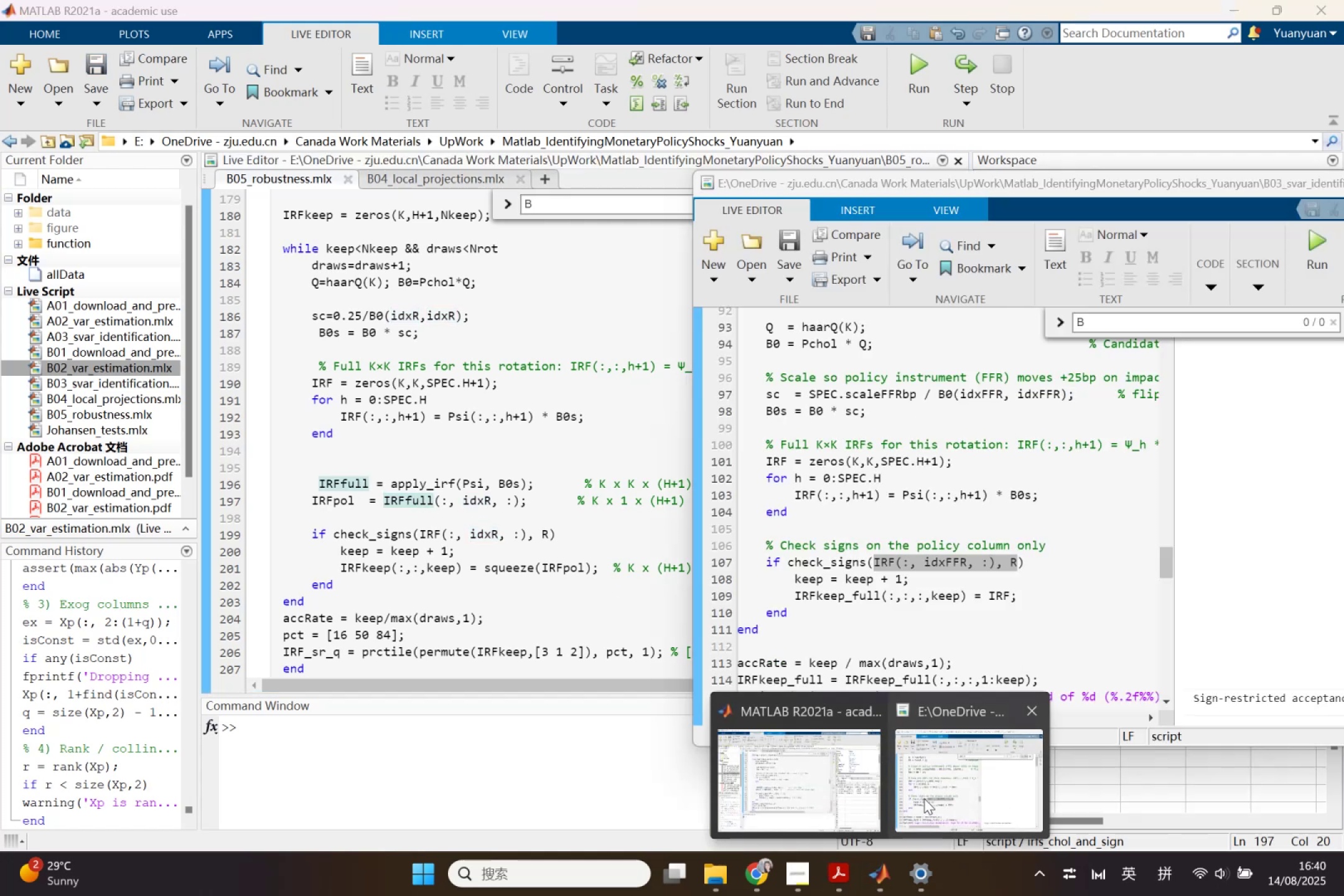 
left_click([924, 798])
 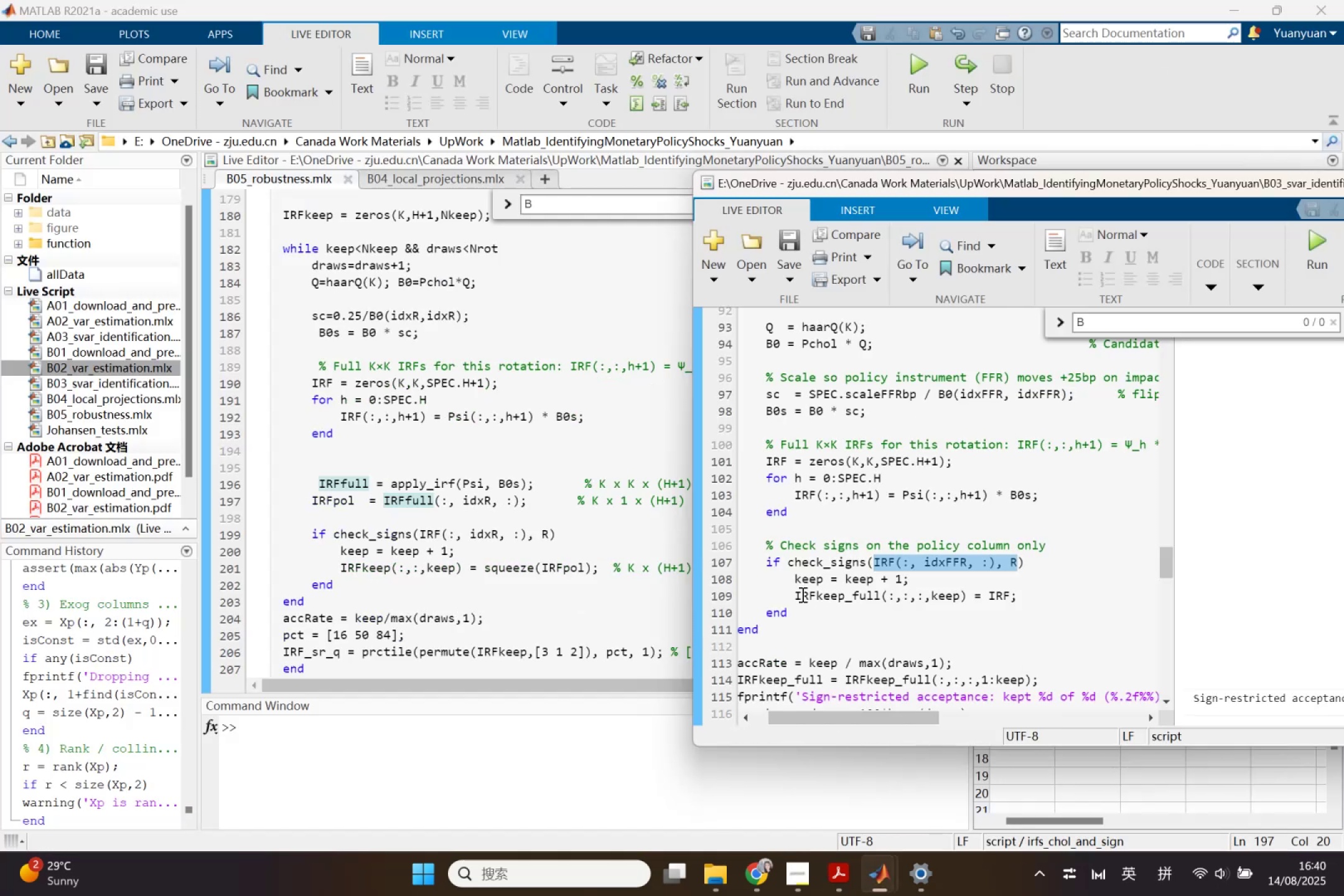 
left_click_drag(start_coordinate=[795, 594], to_coordinate=[1018, 590])
 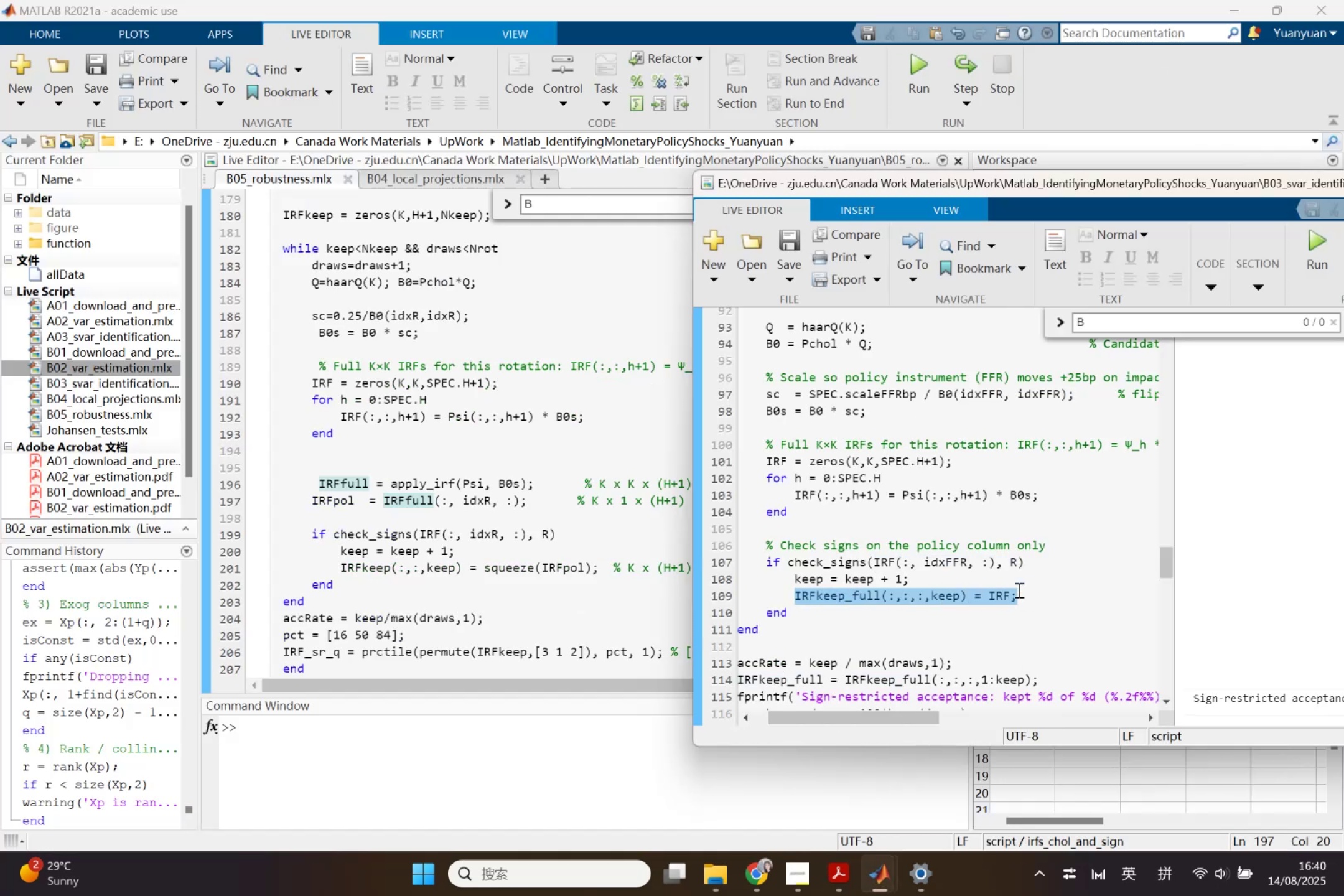 
key(Control+C)
 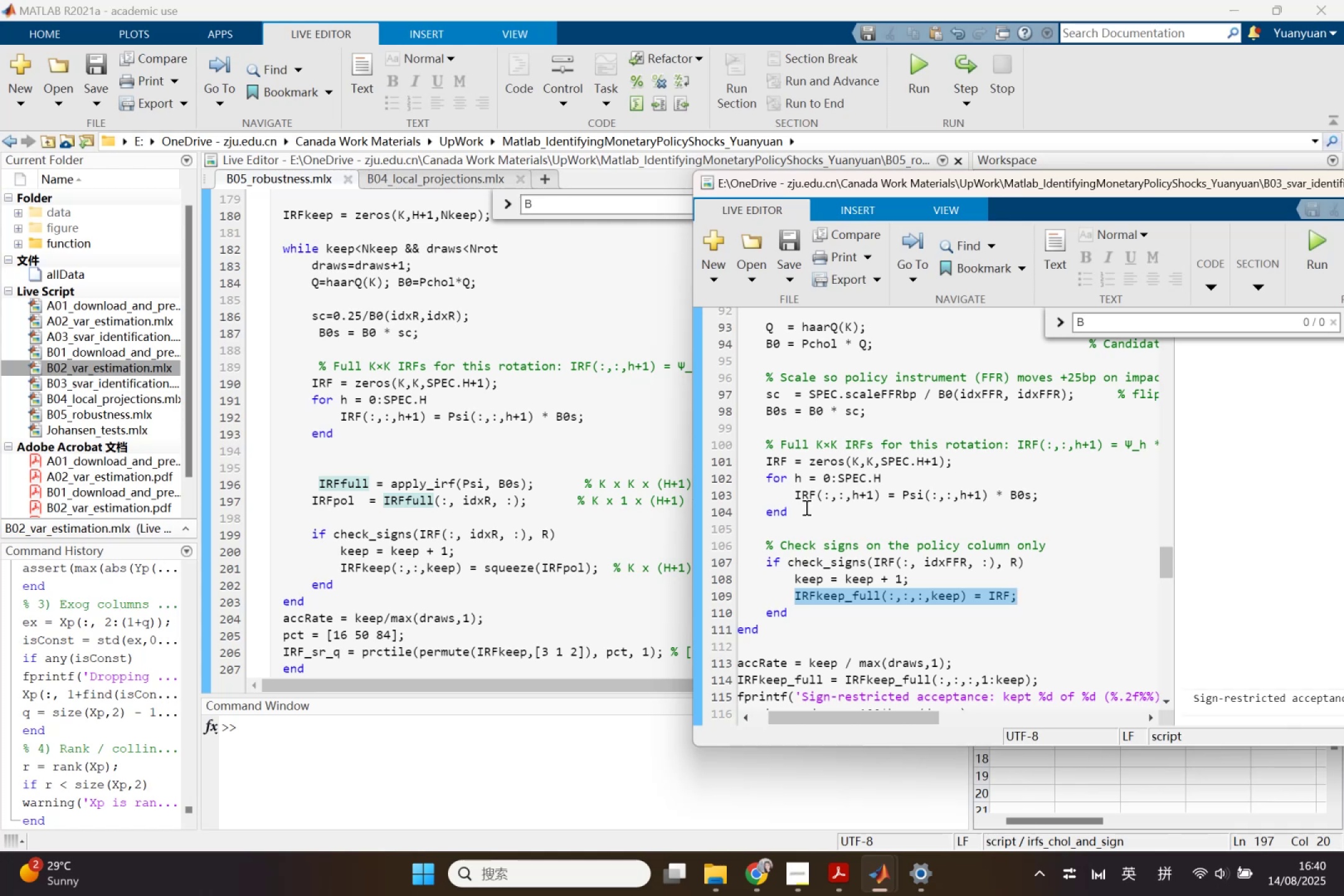 
wait(7.13)
 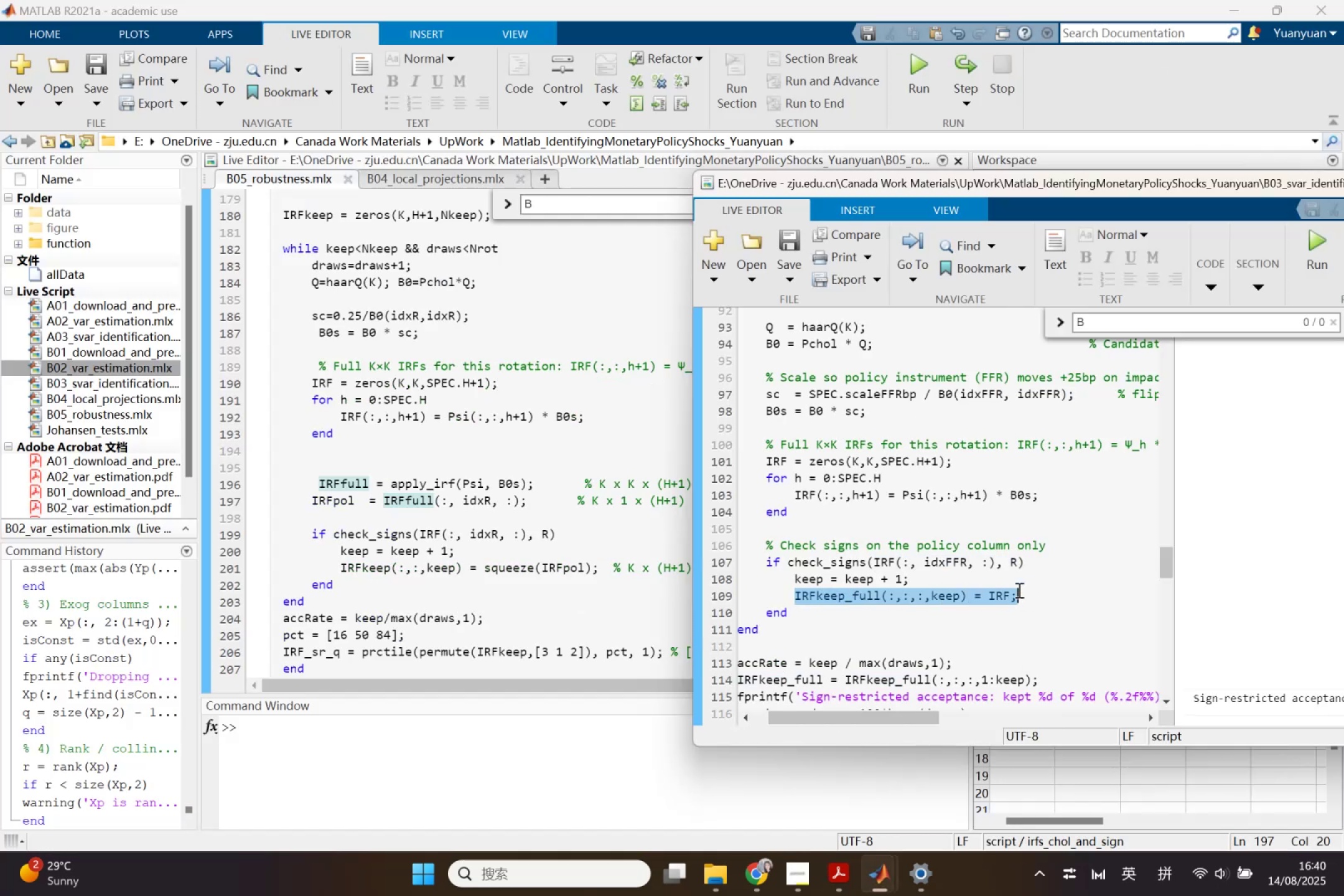 
left_click_drag(start_coordinate=[600, 569], to_coordinate=[342, 570])
 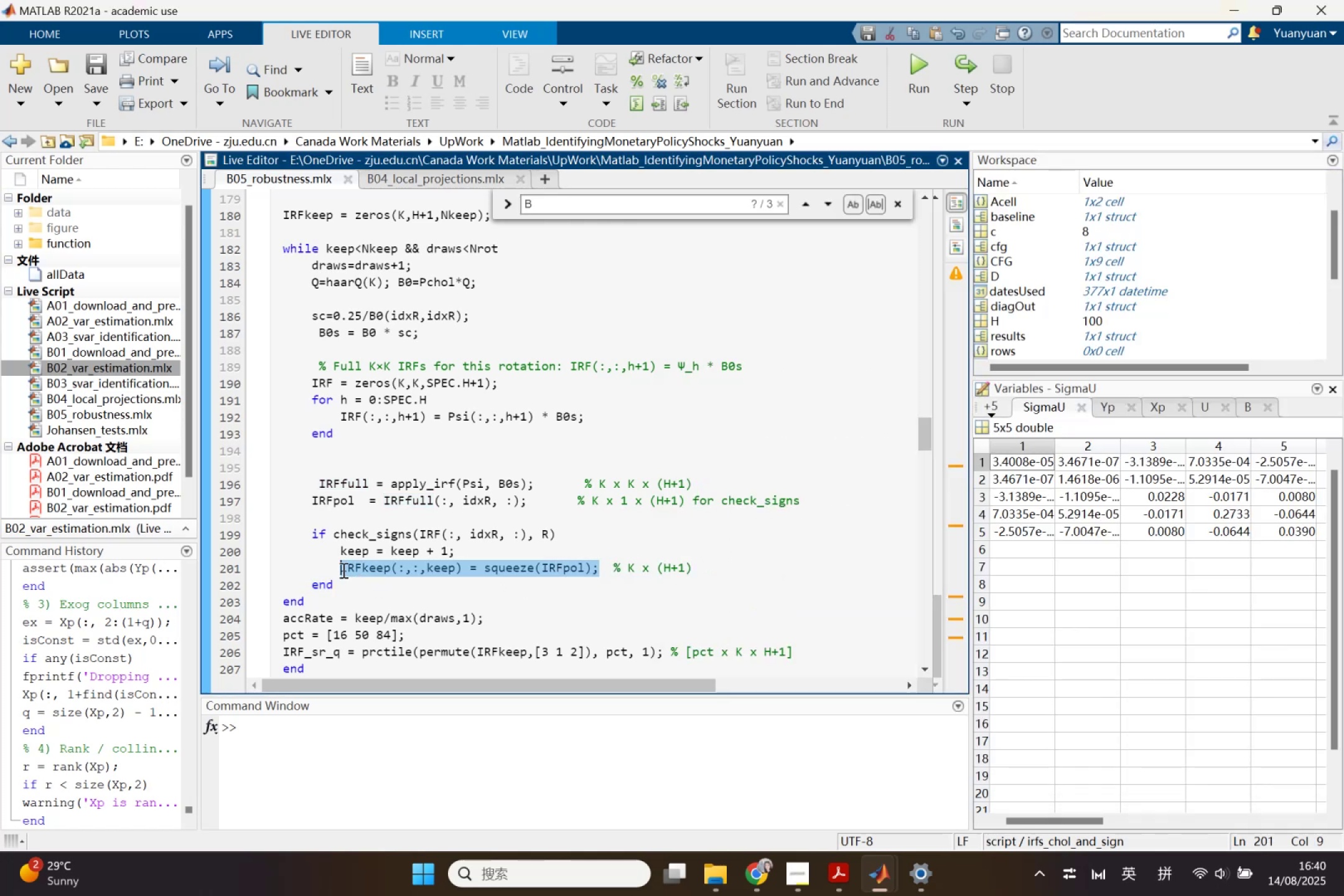 
key(Control+V)
 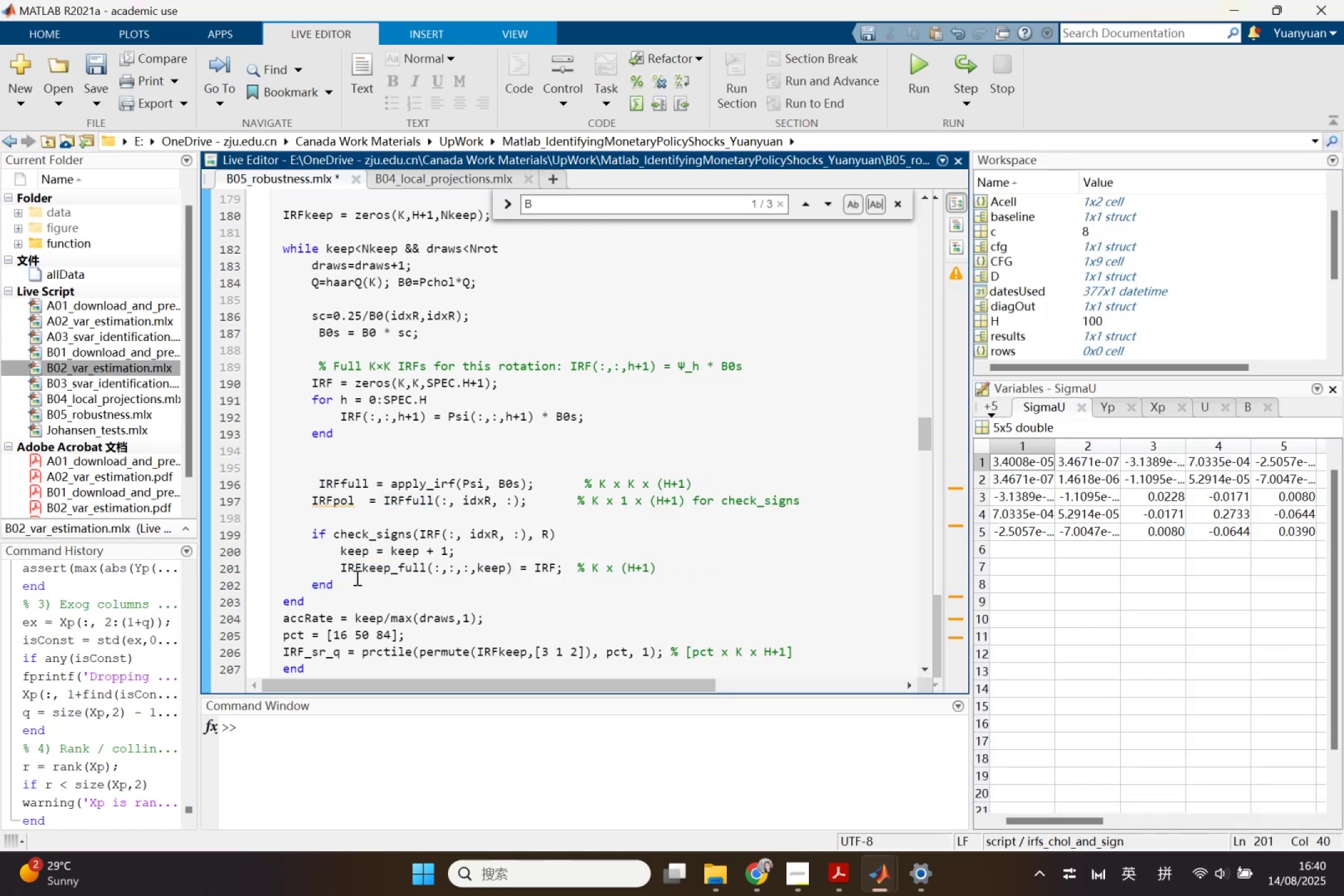 
left_click([385, 573])
 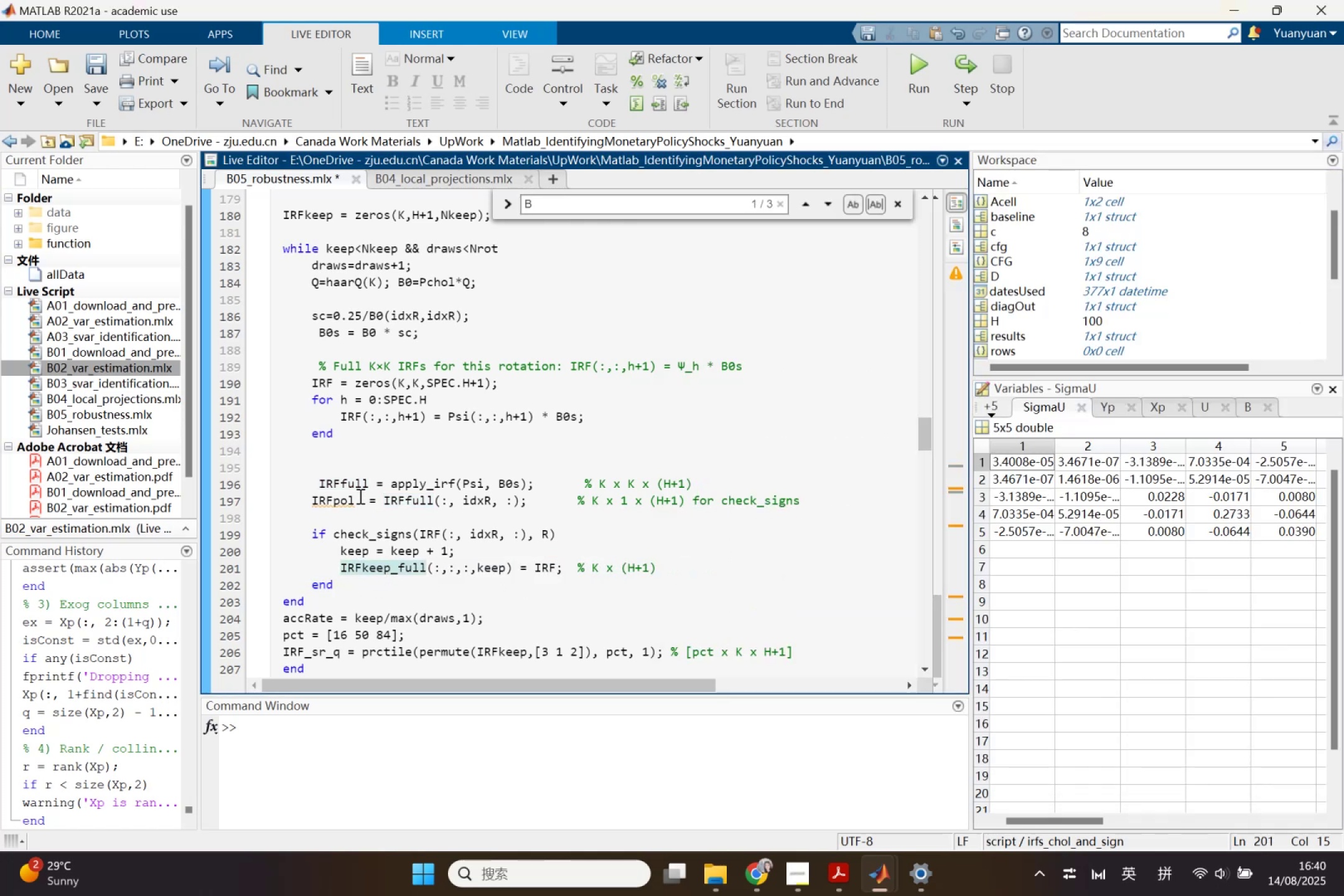 
left_click([358, 484])
 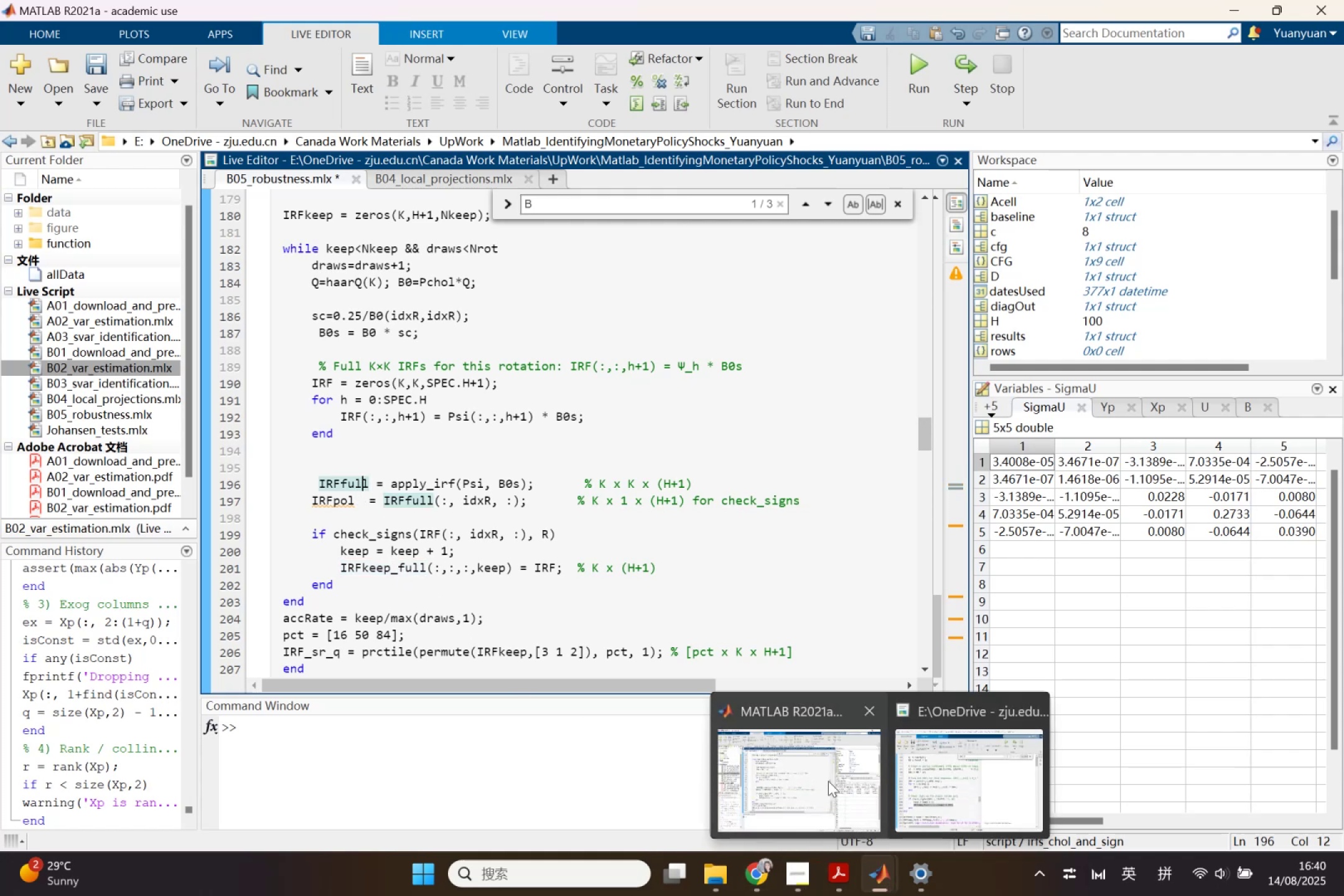 
wait(5.65)
 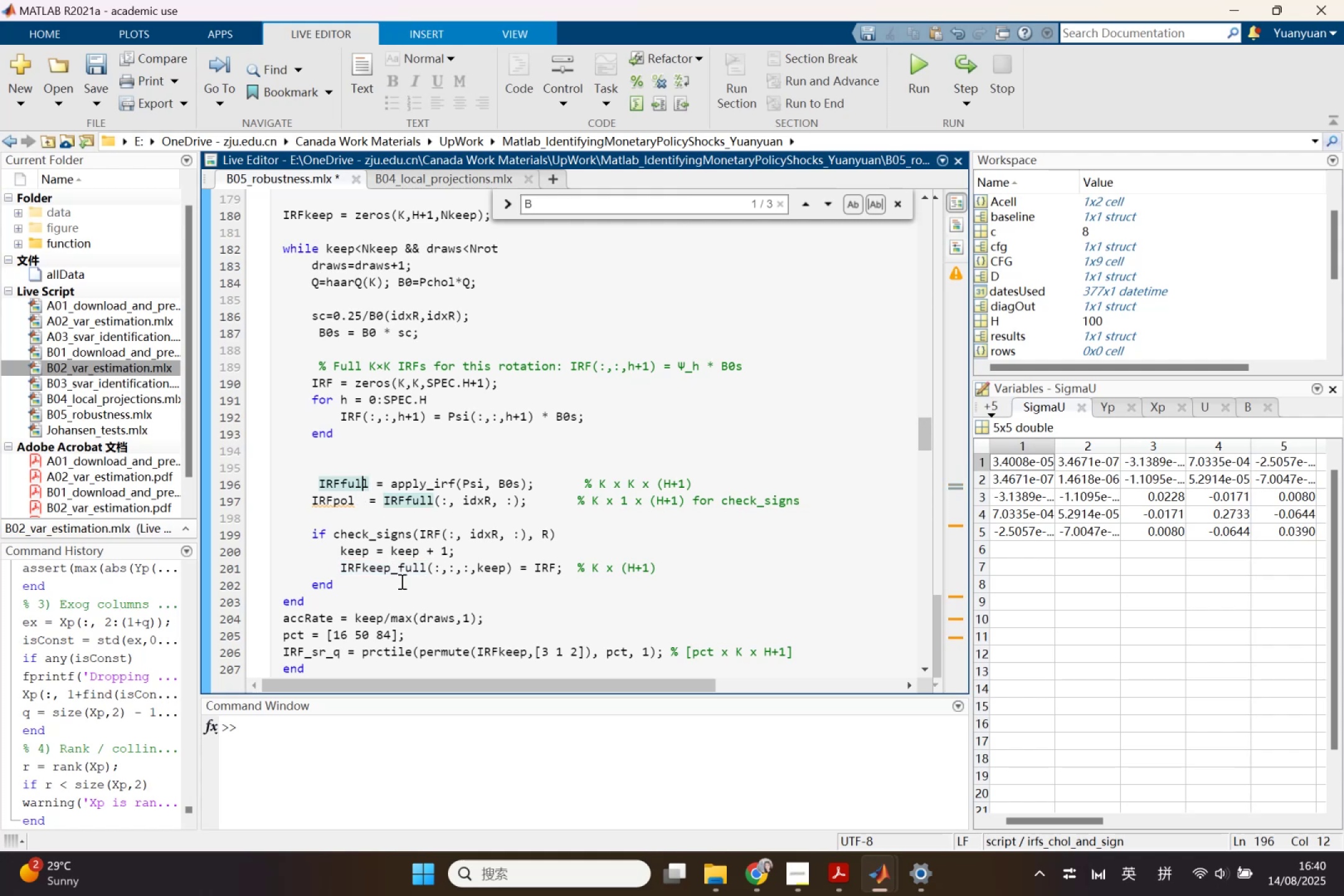 
left_click([943, 777])
 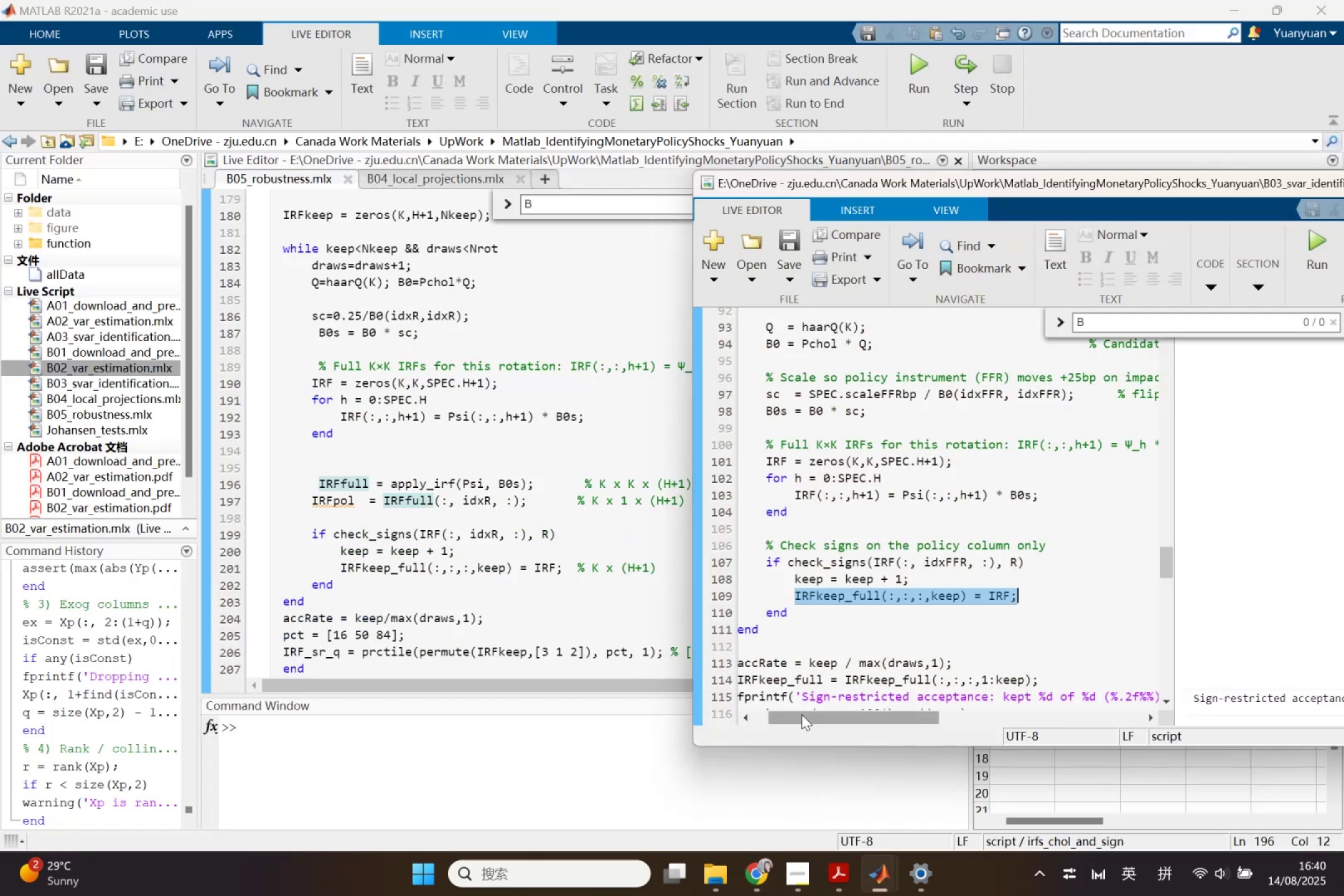 
left_click_drag(start_coordinate=[801, 715], to_coordinate=[740, 709])
 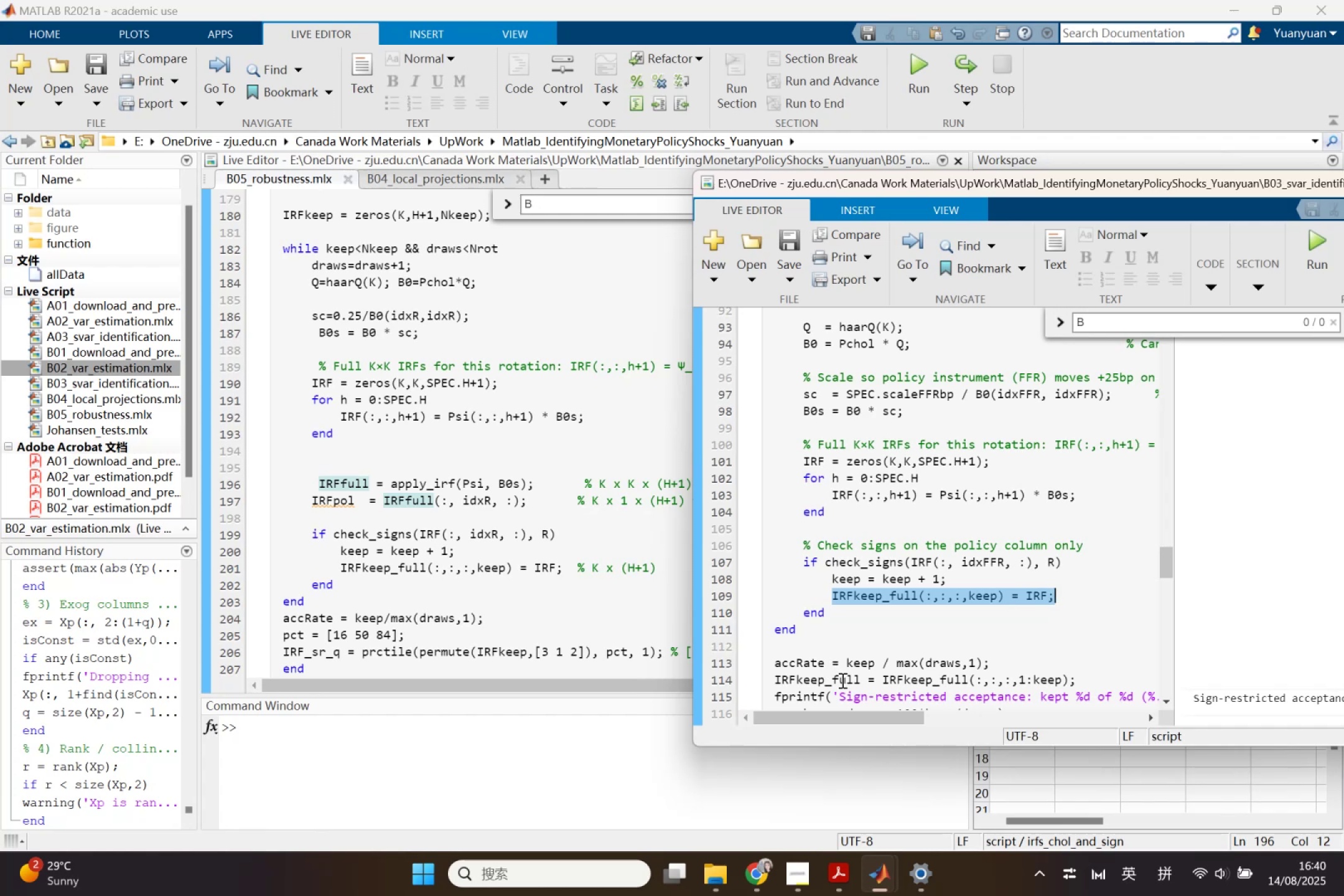 
wait(10.31)
 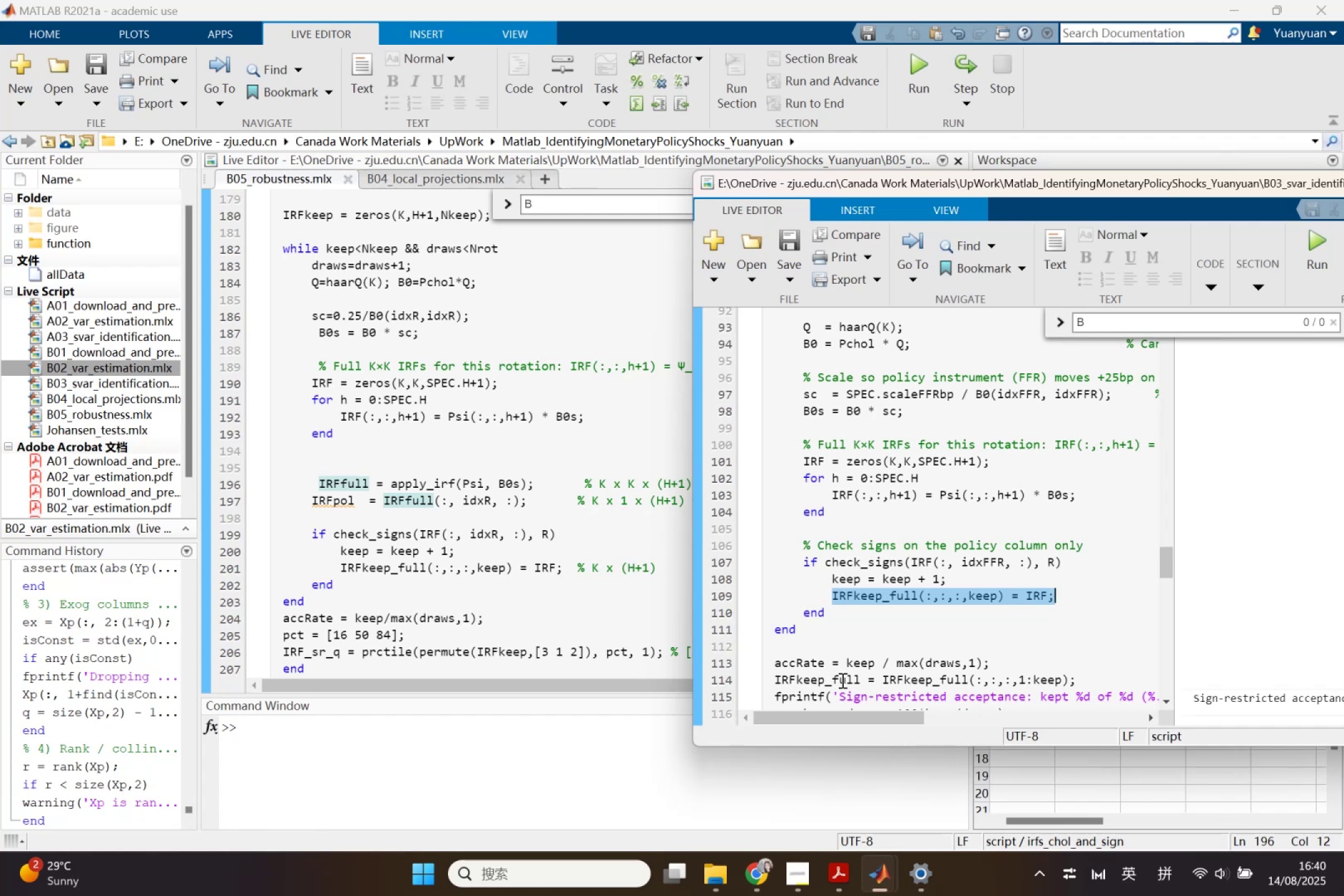 
scroll: coordinate [842, 681], scroll_direction: down, amount: 1.0
 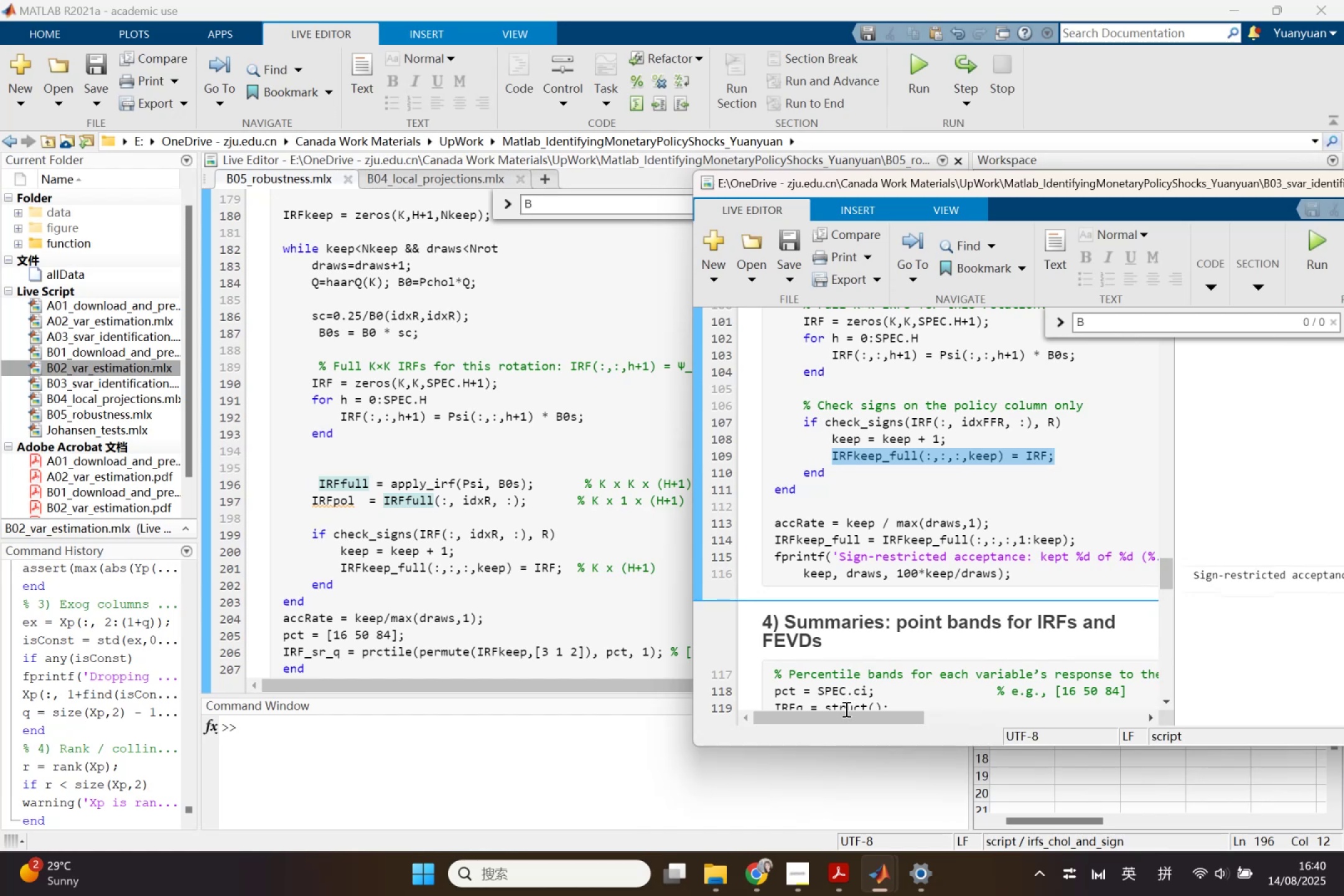 
left_click_drag(start_coordinate=[845, 716], to_coordinate=[846, 728])
 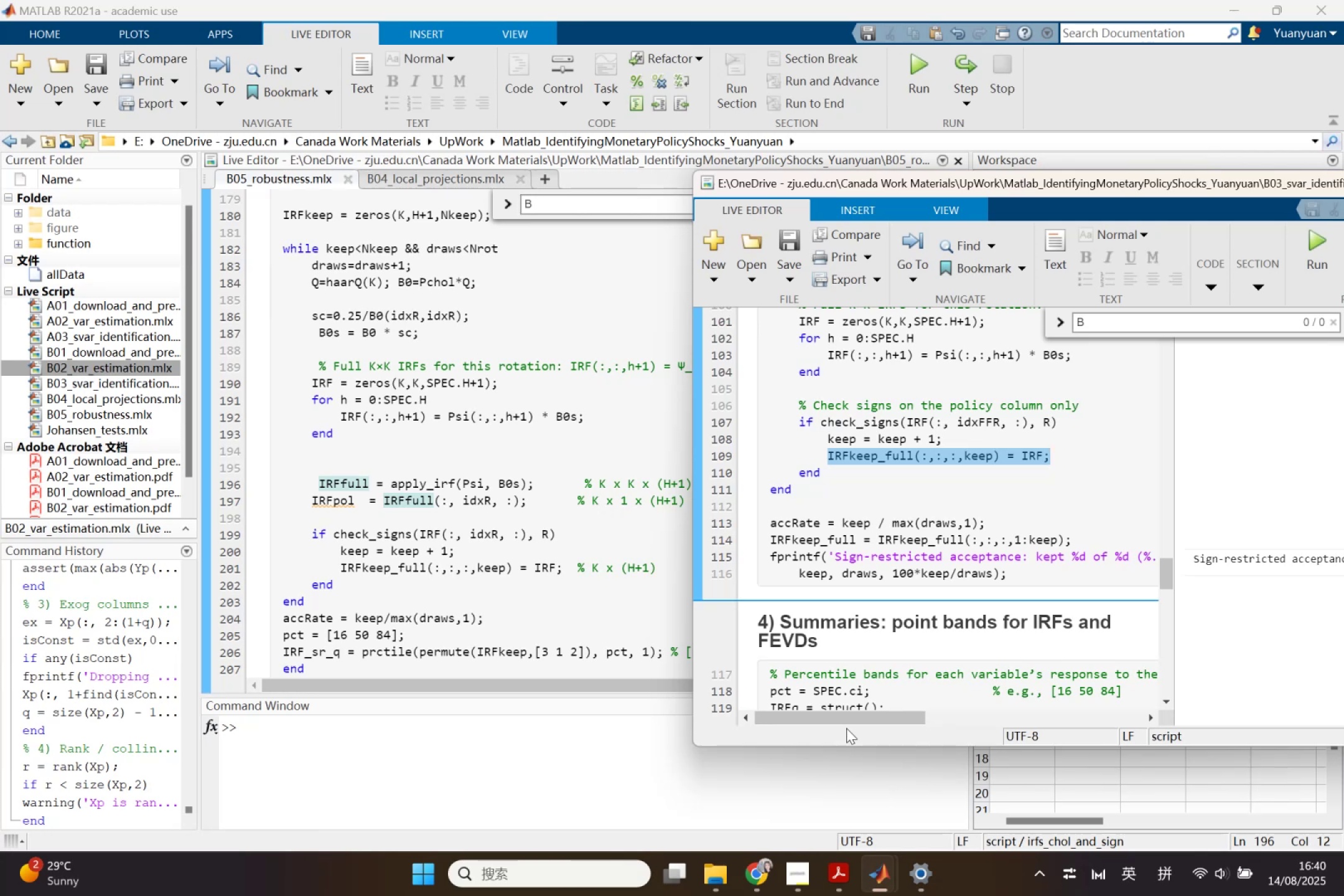 
wait(9.31)
 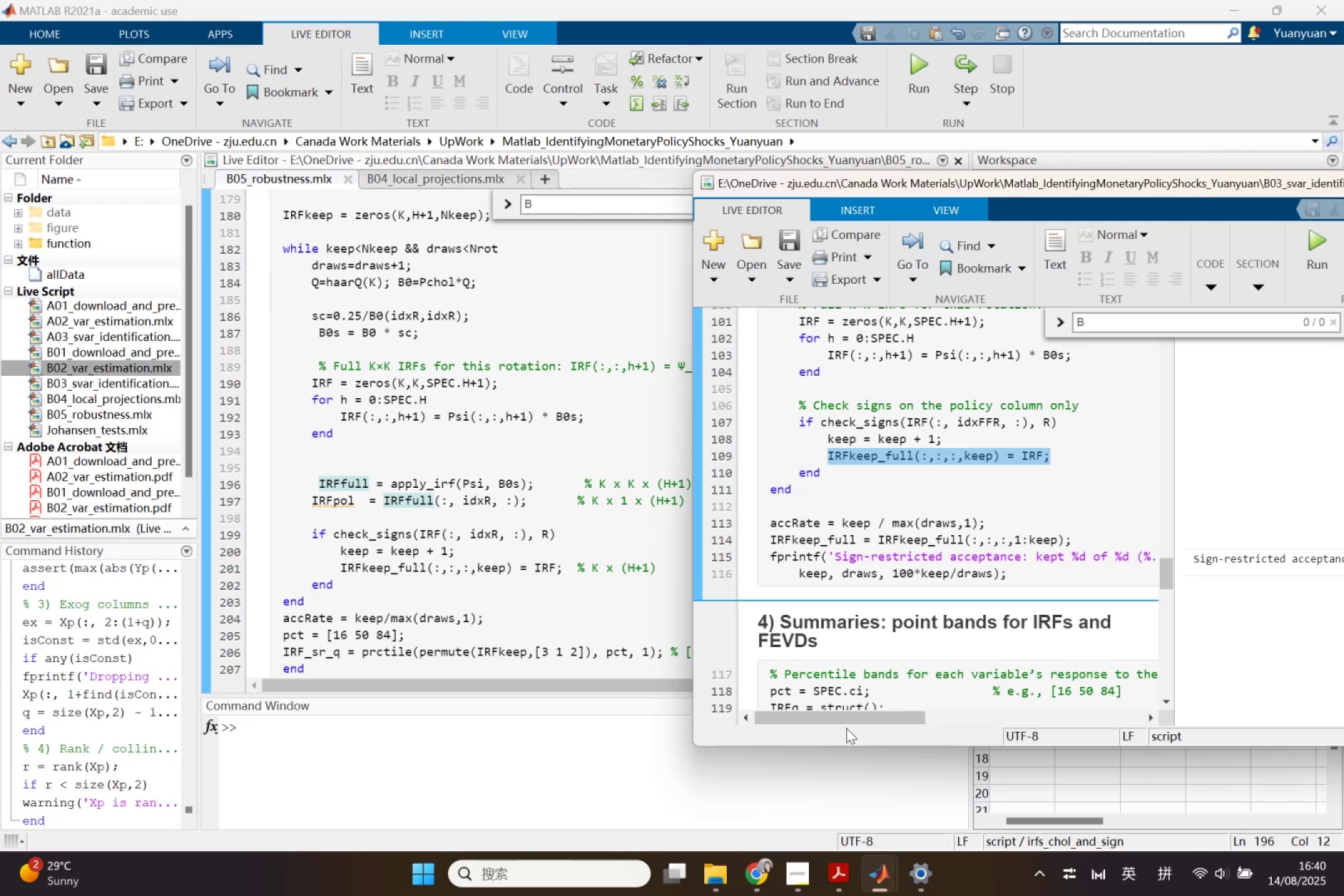 
scroll: coordinate [842, 679], scroll_direction: down, amount: 1.0
 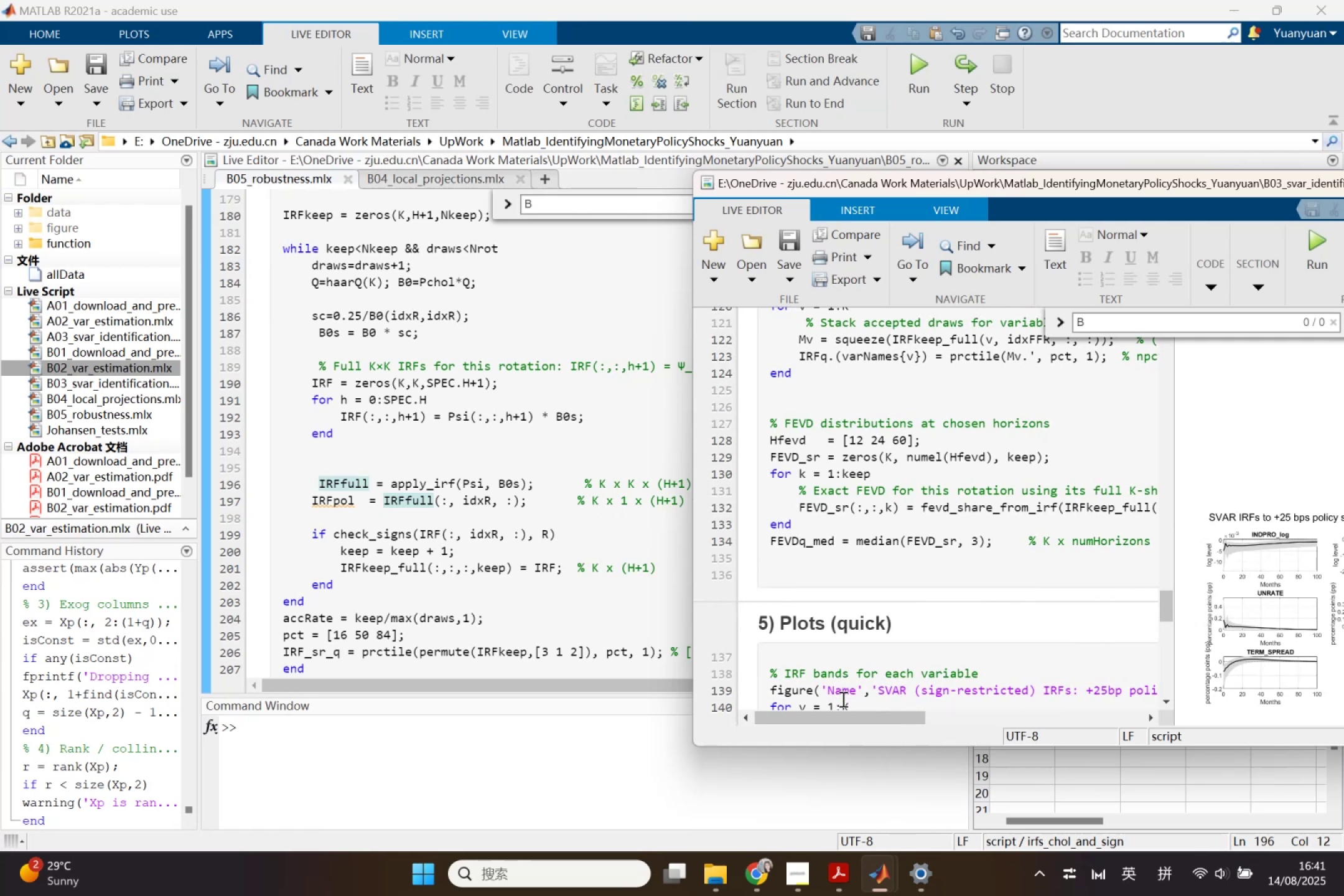 
wait(15.85)
 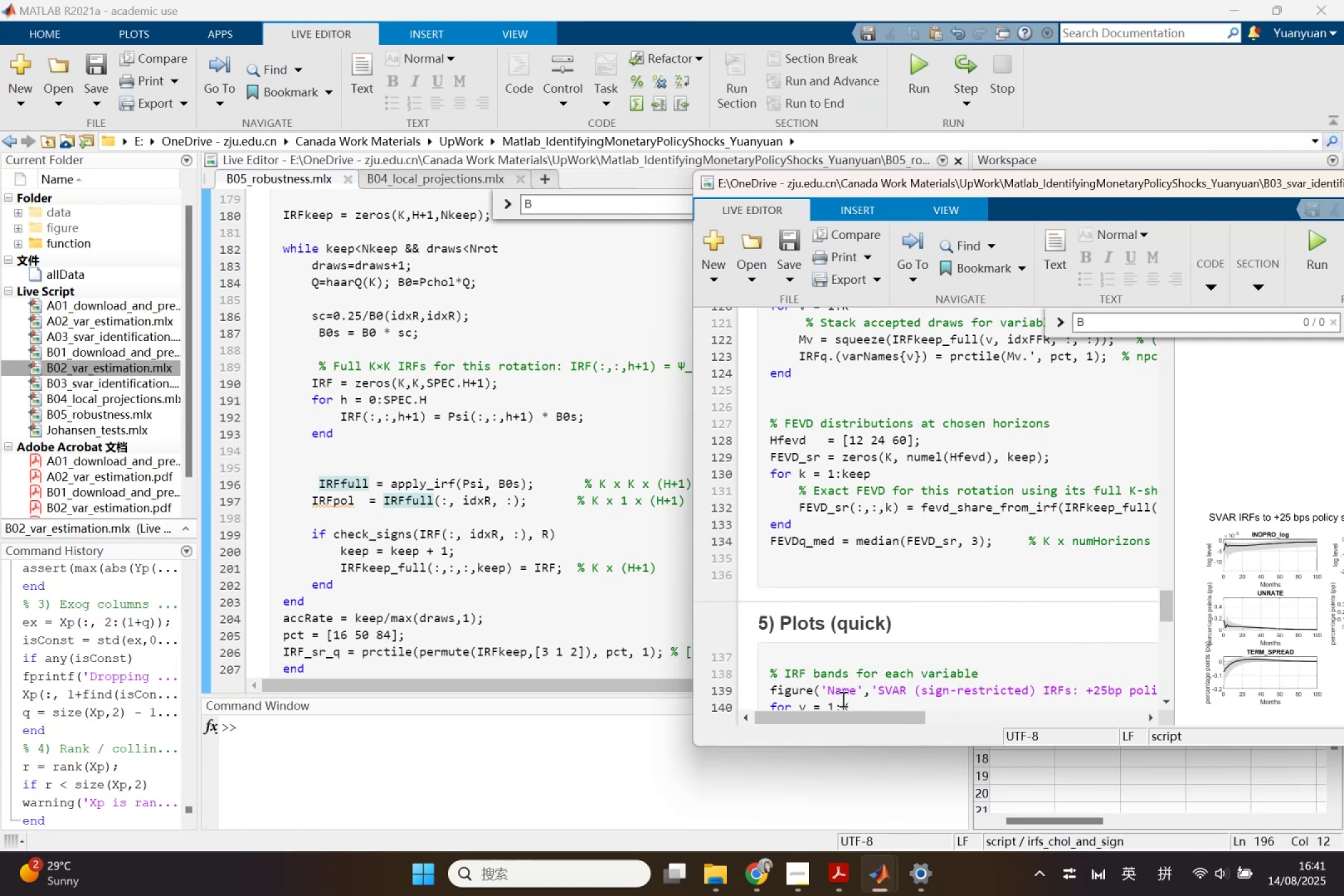 
left_click_drag(start_coordinate=[571, 688], to_coordinate=[554, 685])
 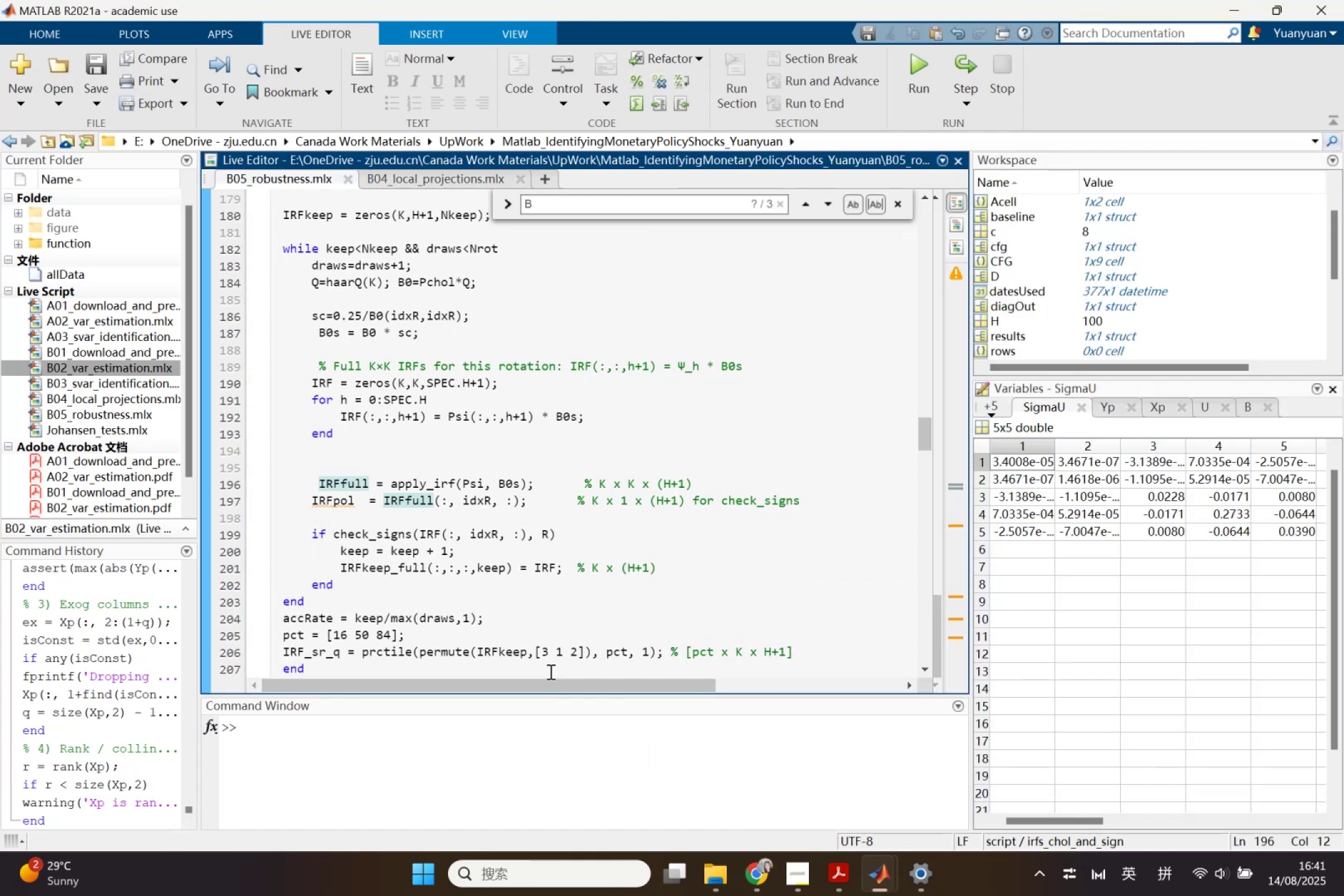 
scroll: coordinate [546, 659], scroll_direction: down, amount: 1.0
 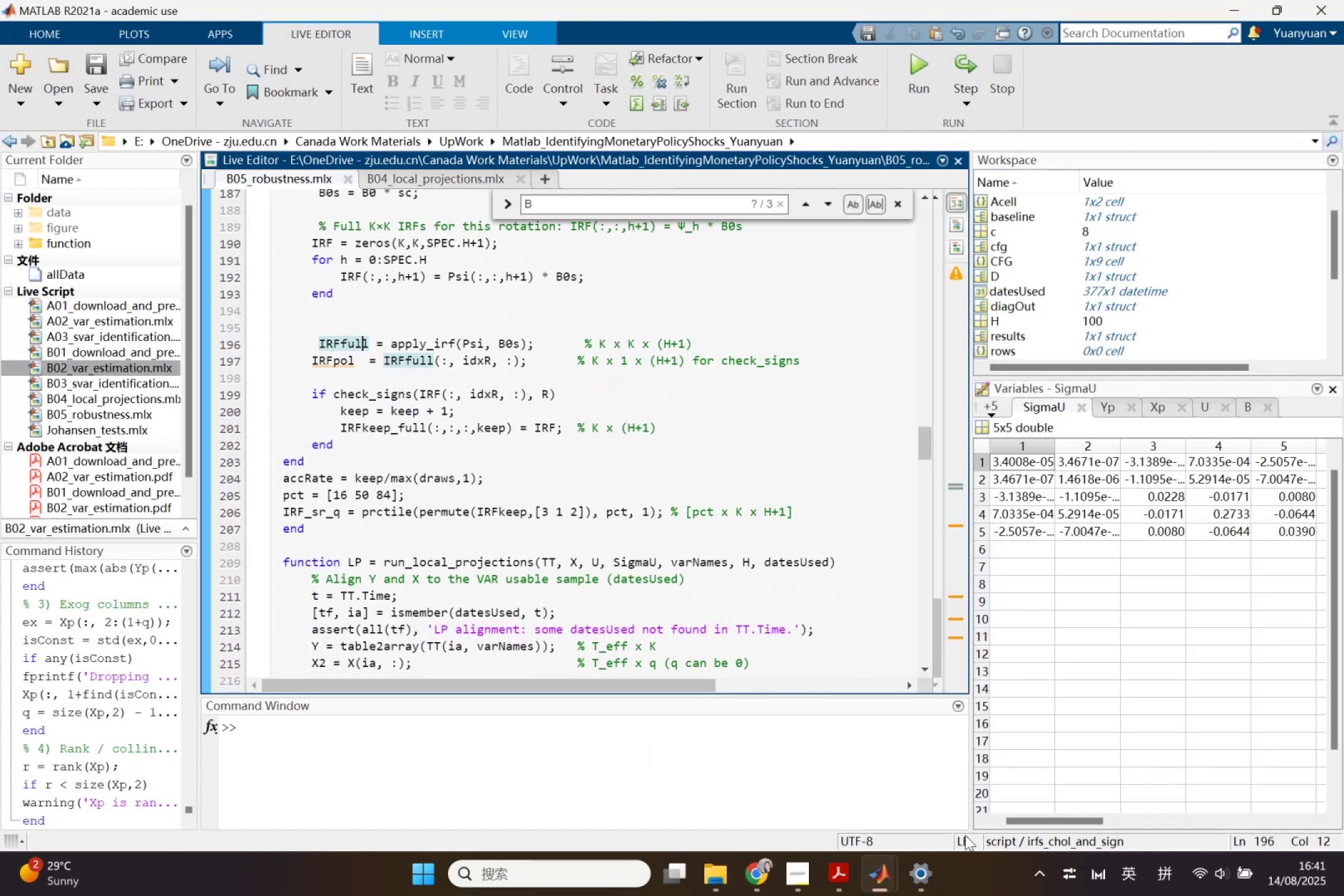 
left_click([889, 867])
 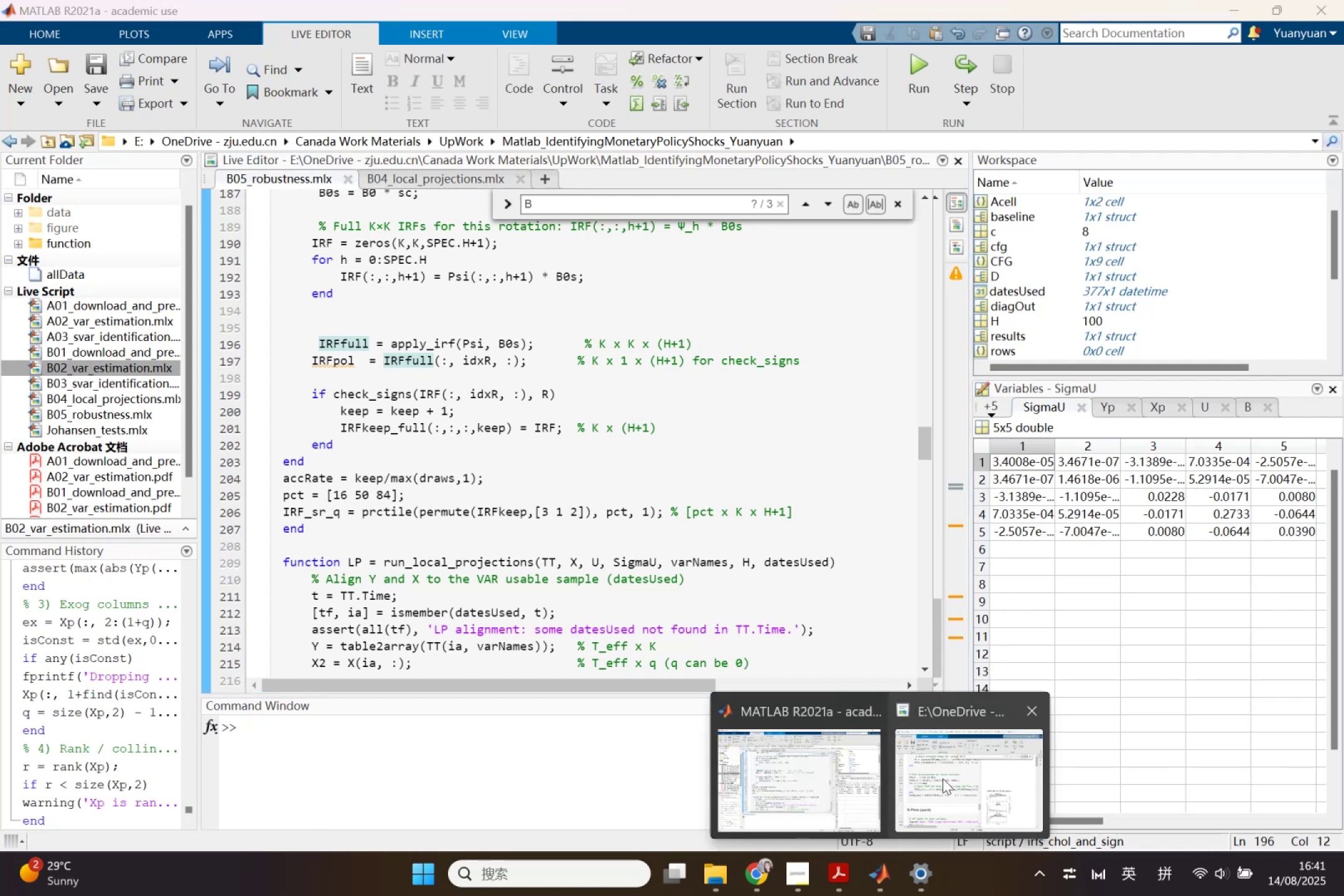 
left_click([943, 778])
 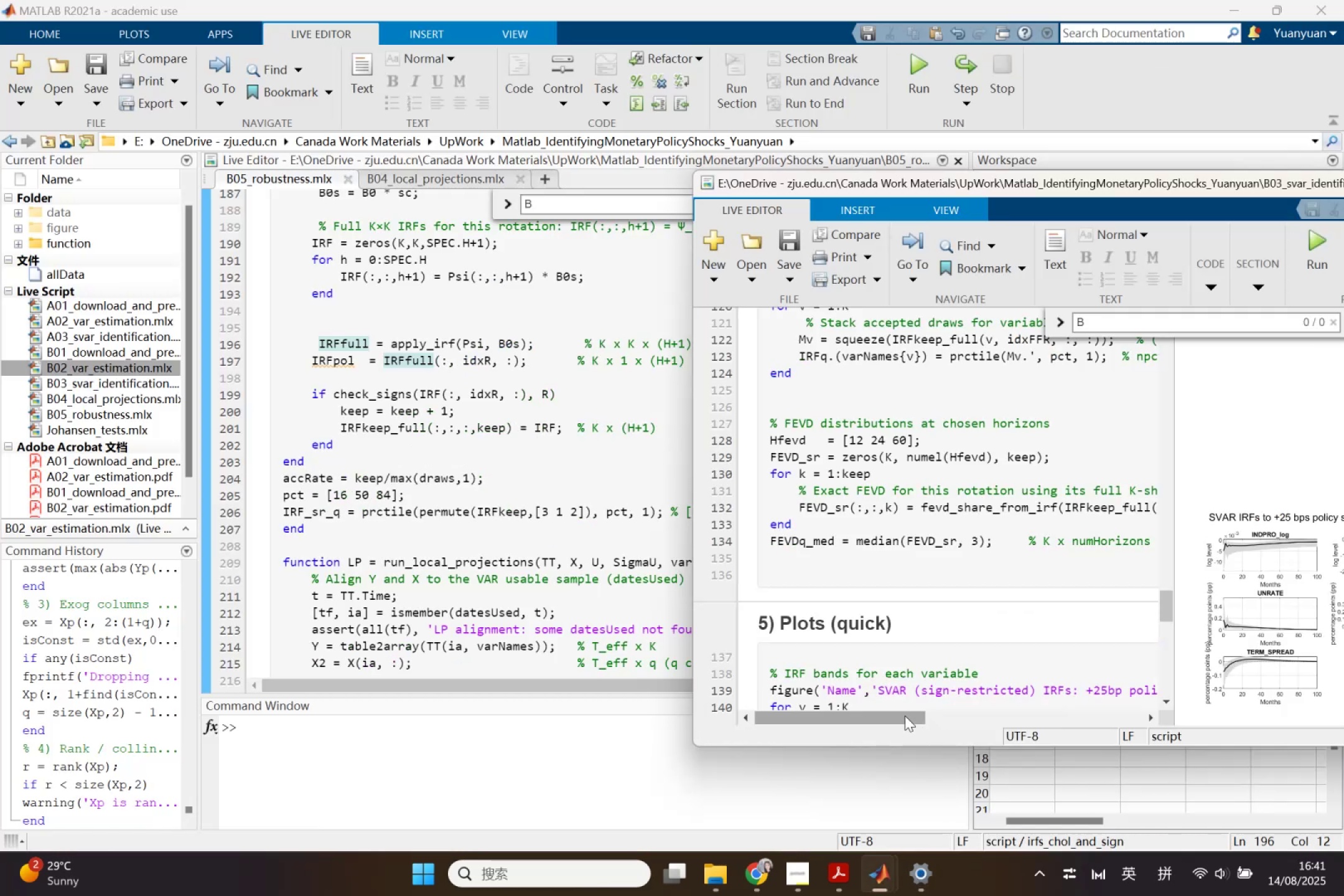 
left_click_drag(start_coordinate=[899, 716], to_coordinate=[870, 684])
 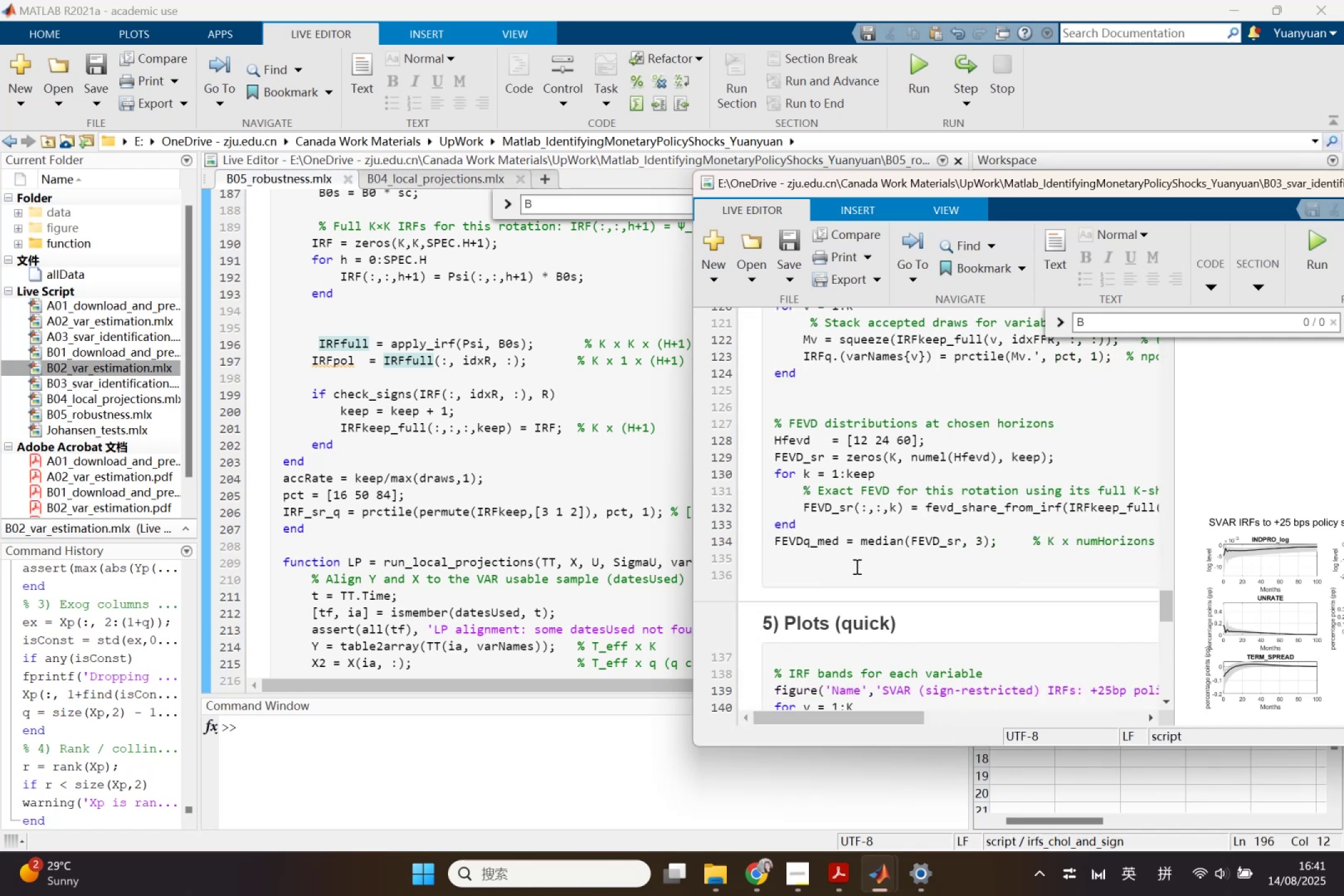 
scroll: coordinate [866, 490], scroll_direction: up, amount: 1.0
 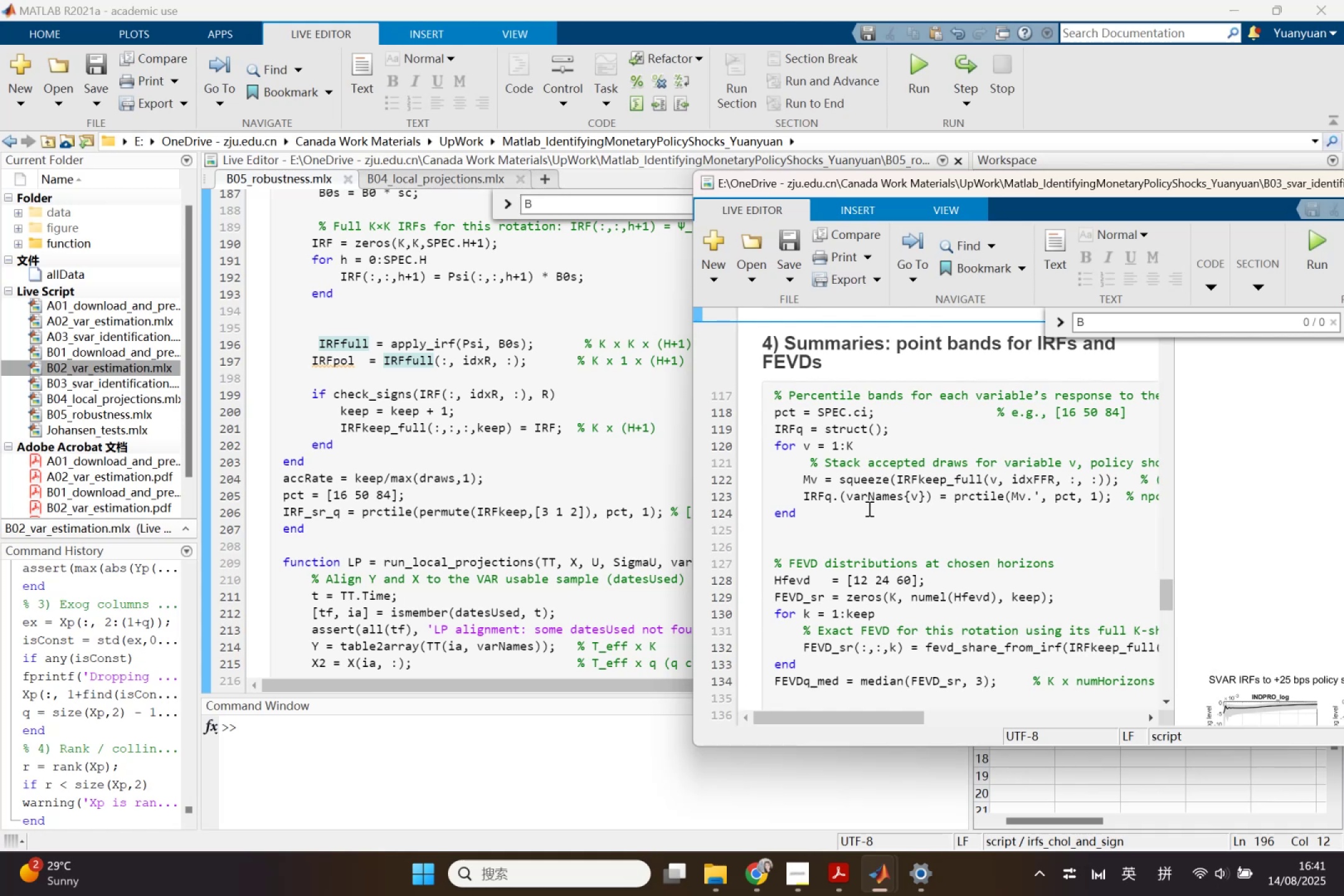 
wait(9.02)
 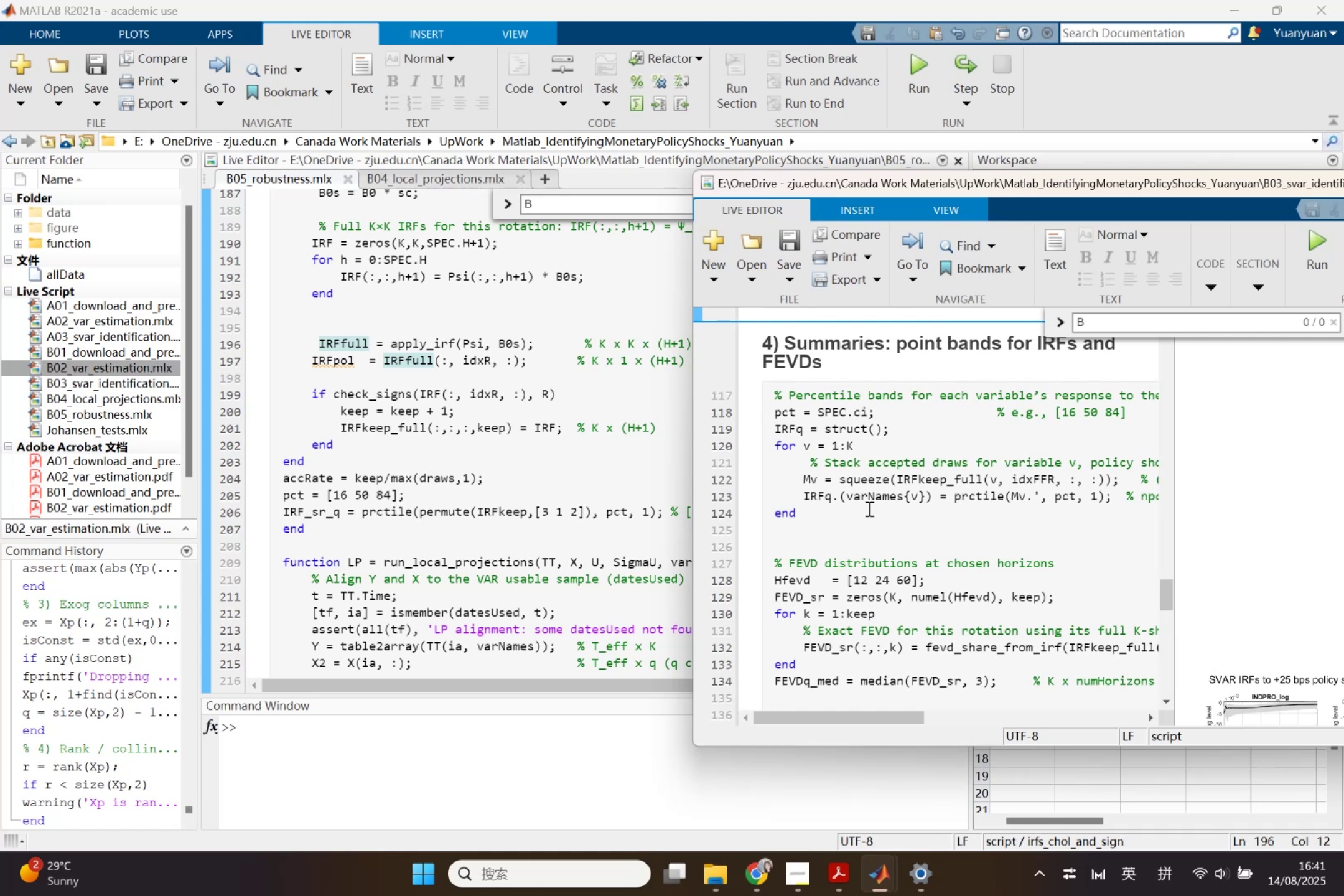 
scroll: coordinate [873, 542], scroll_direction: up, amount: 5.0
 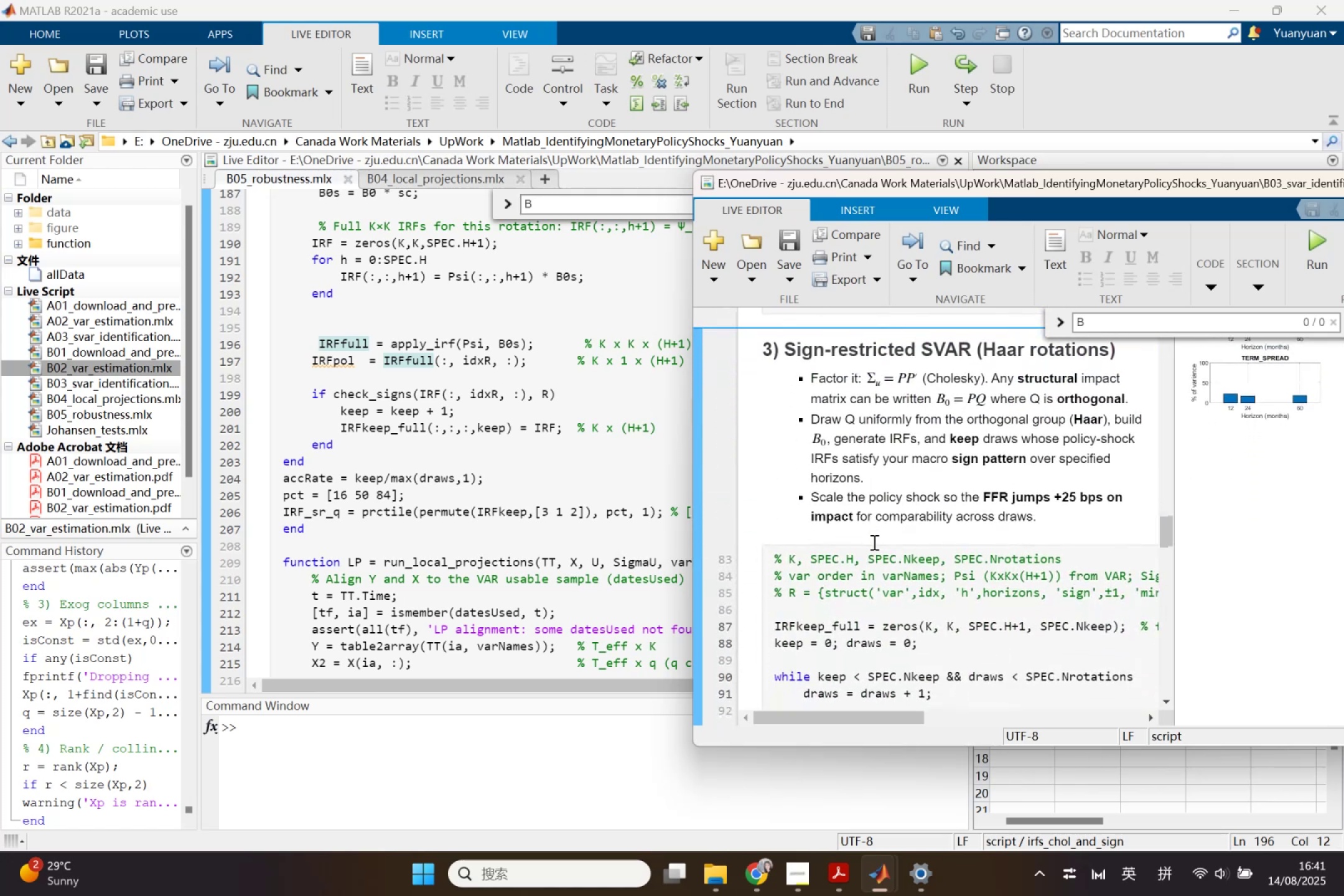 
scroll: coordinate [873, 542], scroll_direction: down, amount: 1.0
 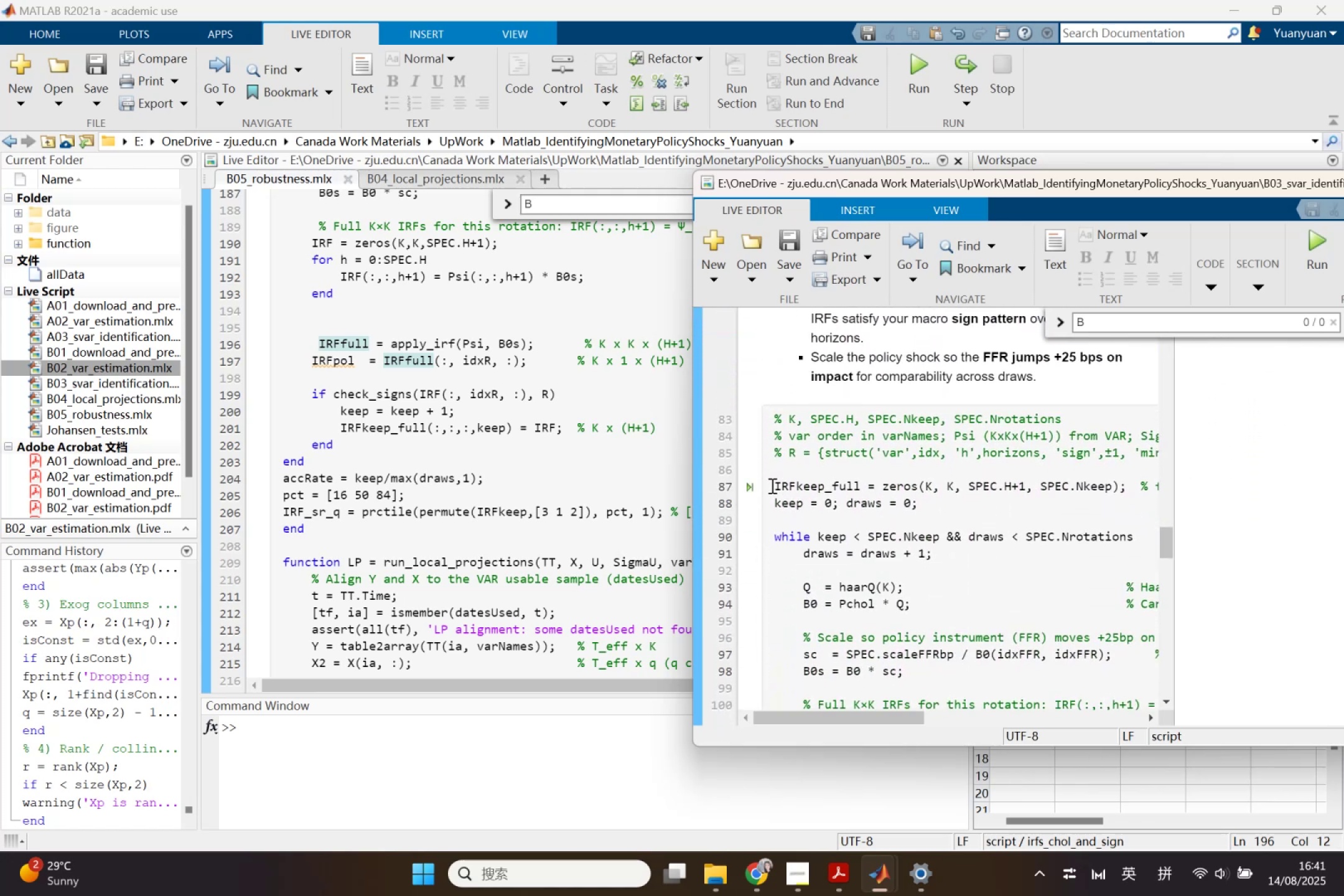 
left_click_drag(start_coordinate=[771, 485], to_coordinate=[1010, 515])
 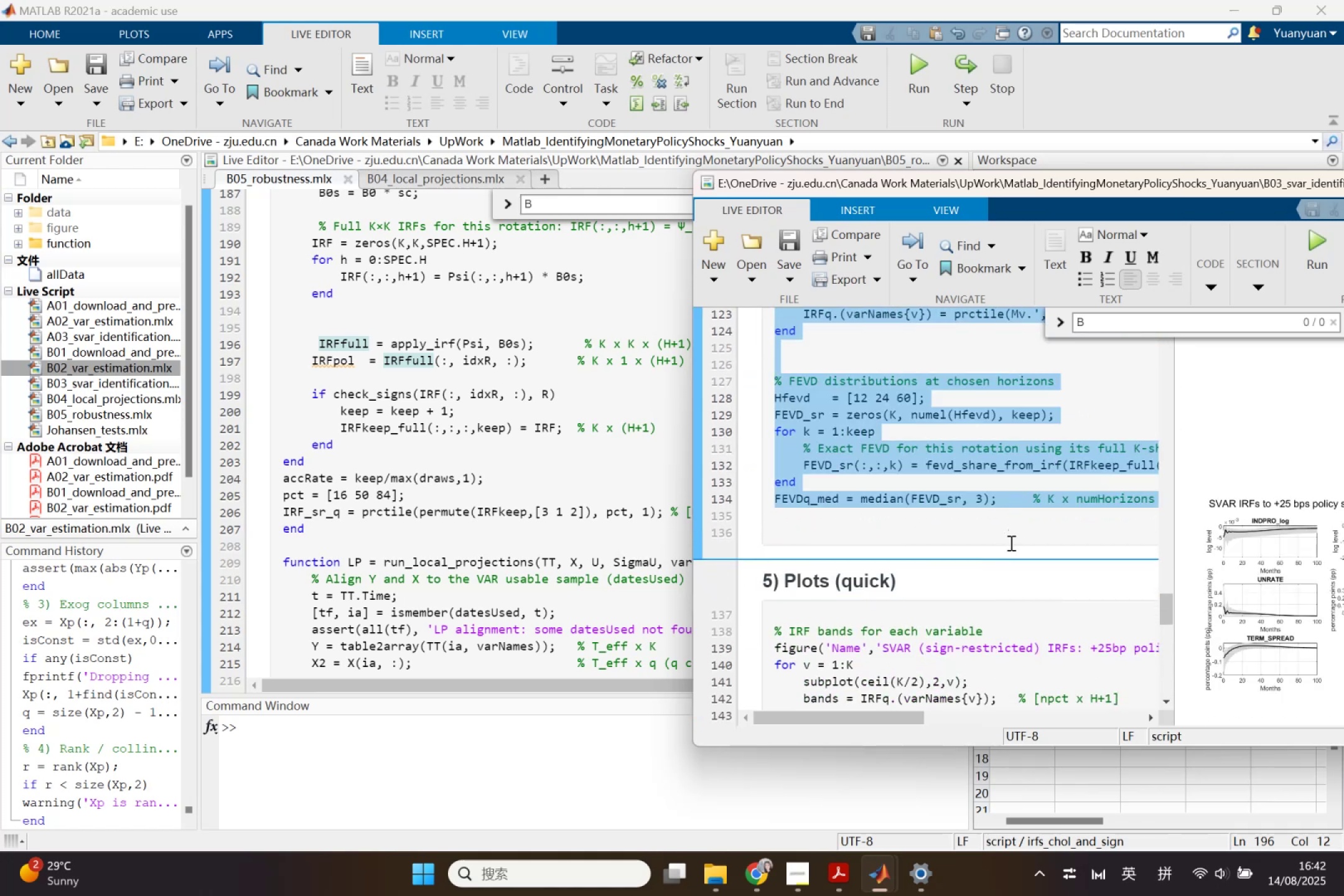 
scroll: coordinate [987, 551], scroll_direction: down, amount: 13.0
 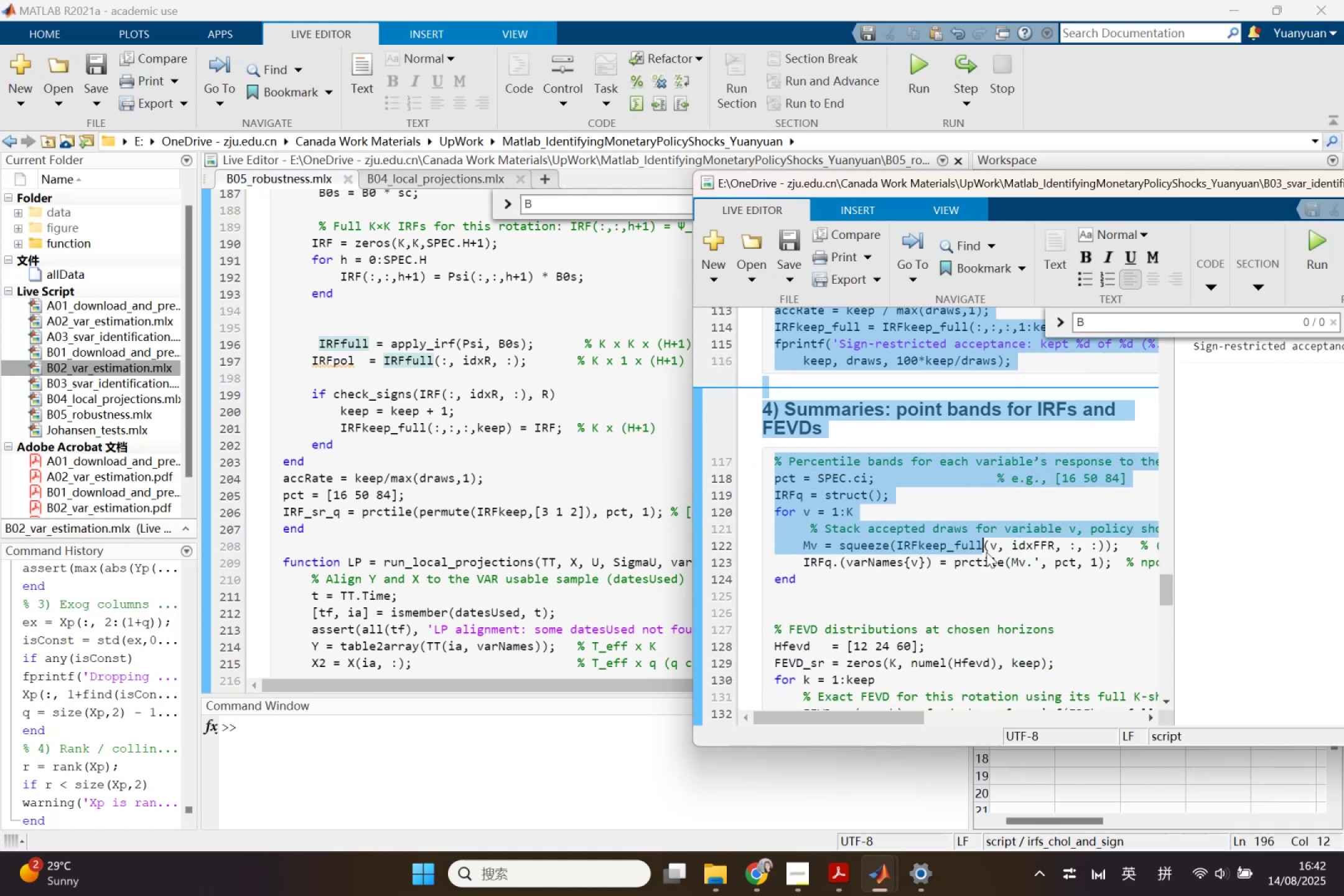 
scroll: coordinate [999, 595], scroll_direction: down, amount: 7.0
 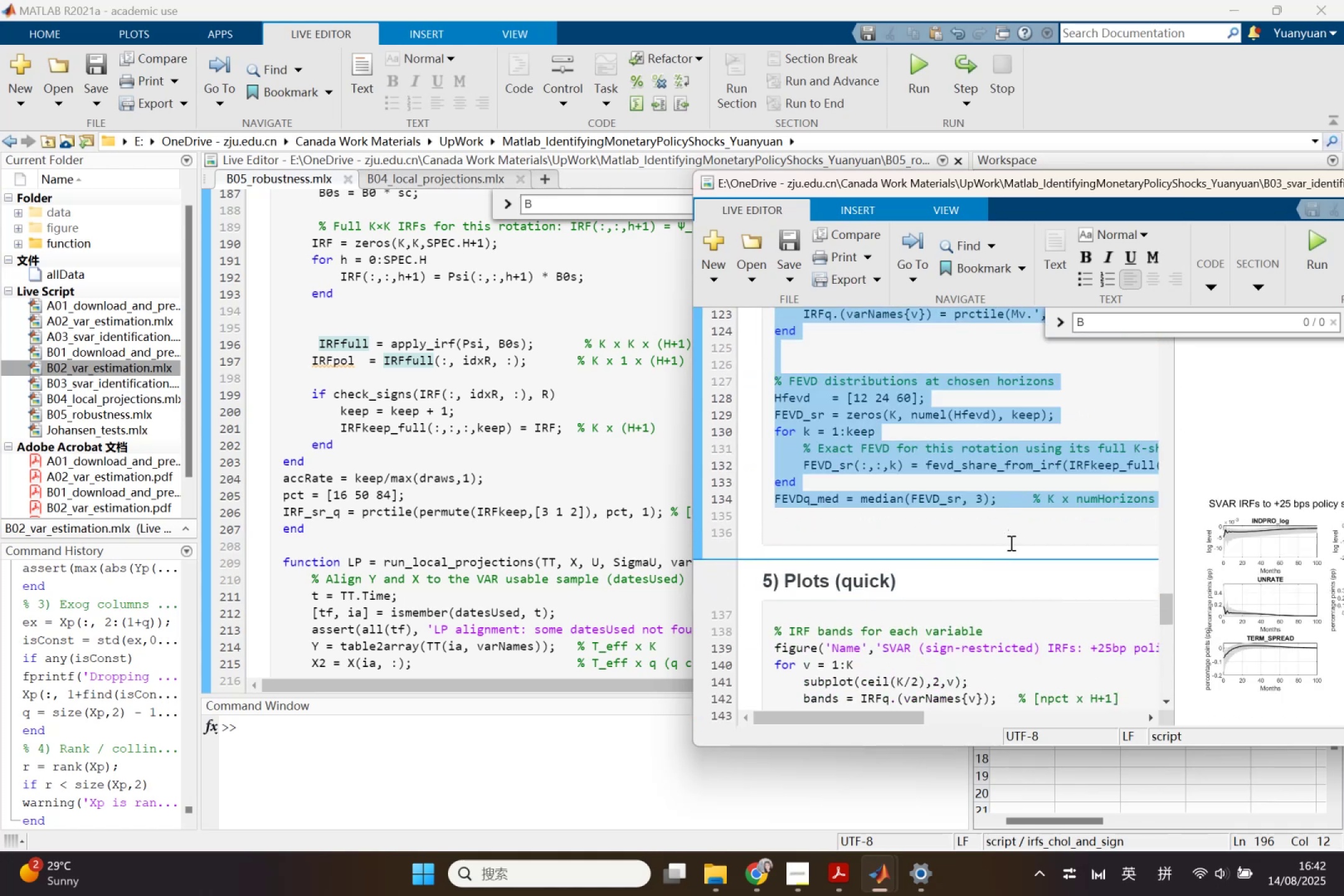 
key(Control+C)
 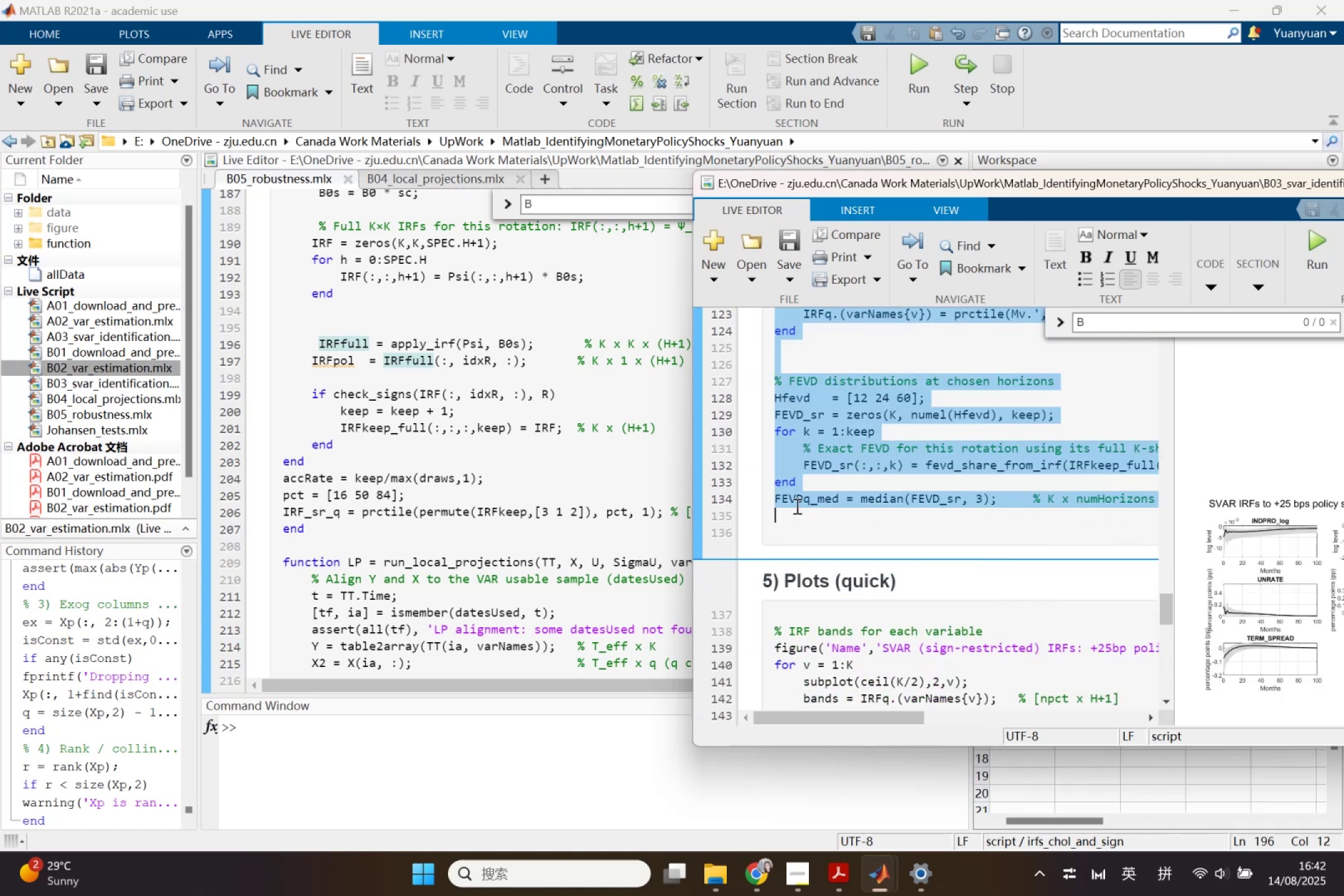 
scroll: coordinate [454, 505], scroll_direction: up, amount: 2.0
 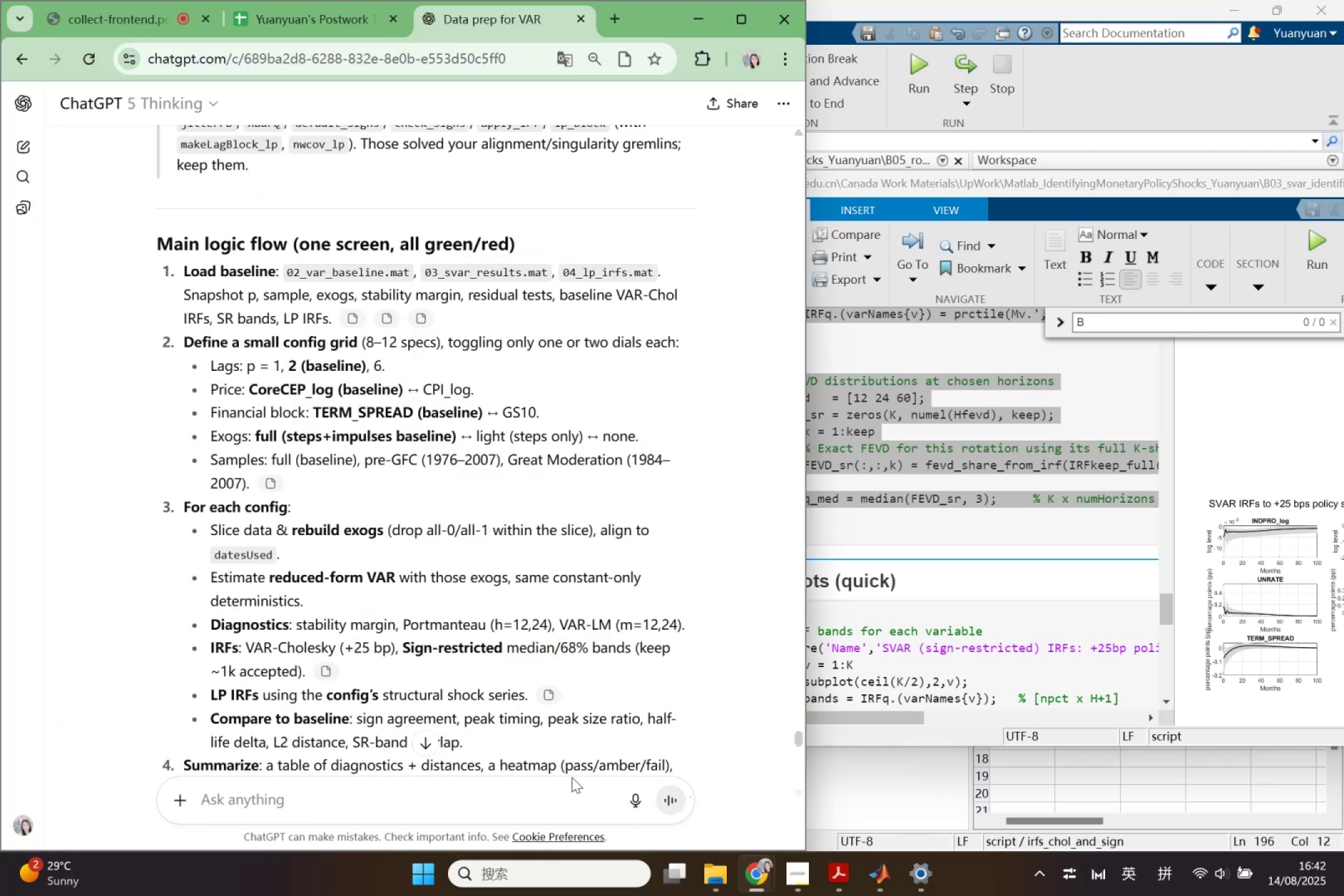 
wait(5.16)
 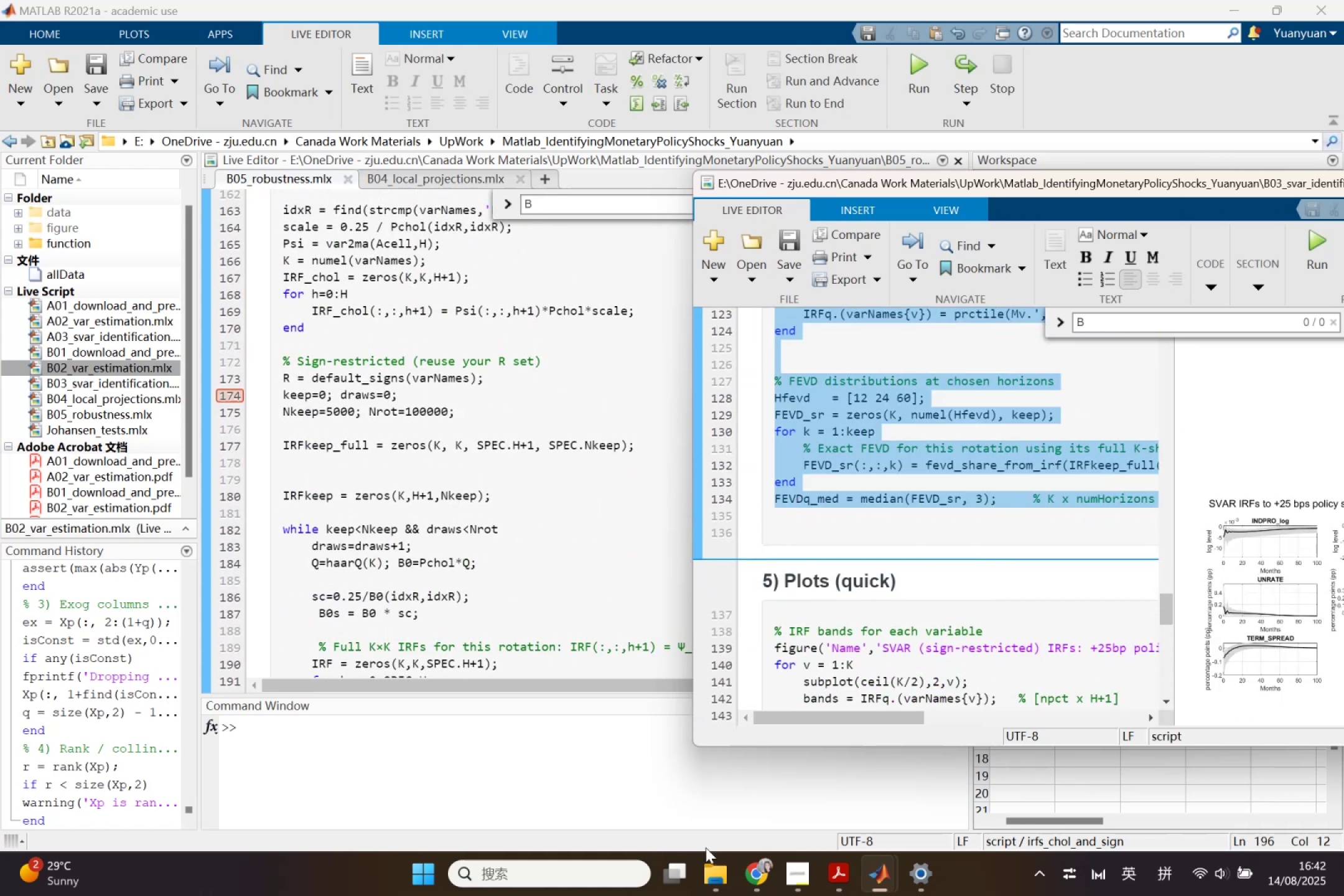 
left_click([484, 782])
 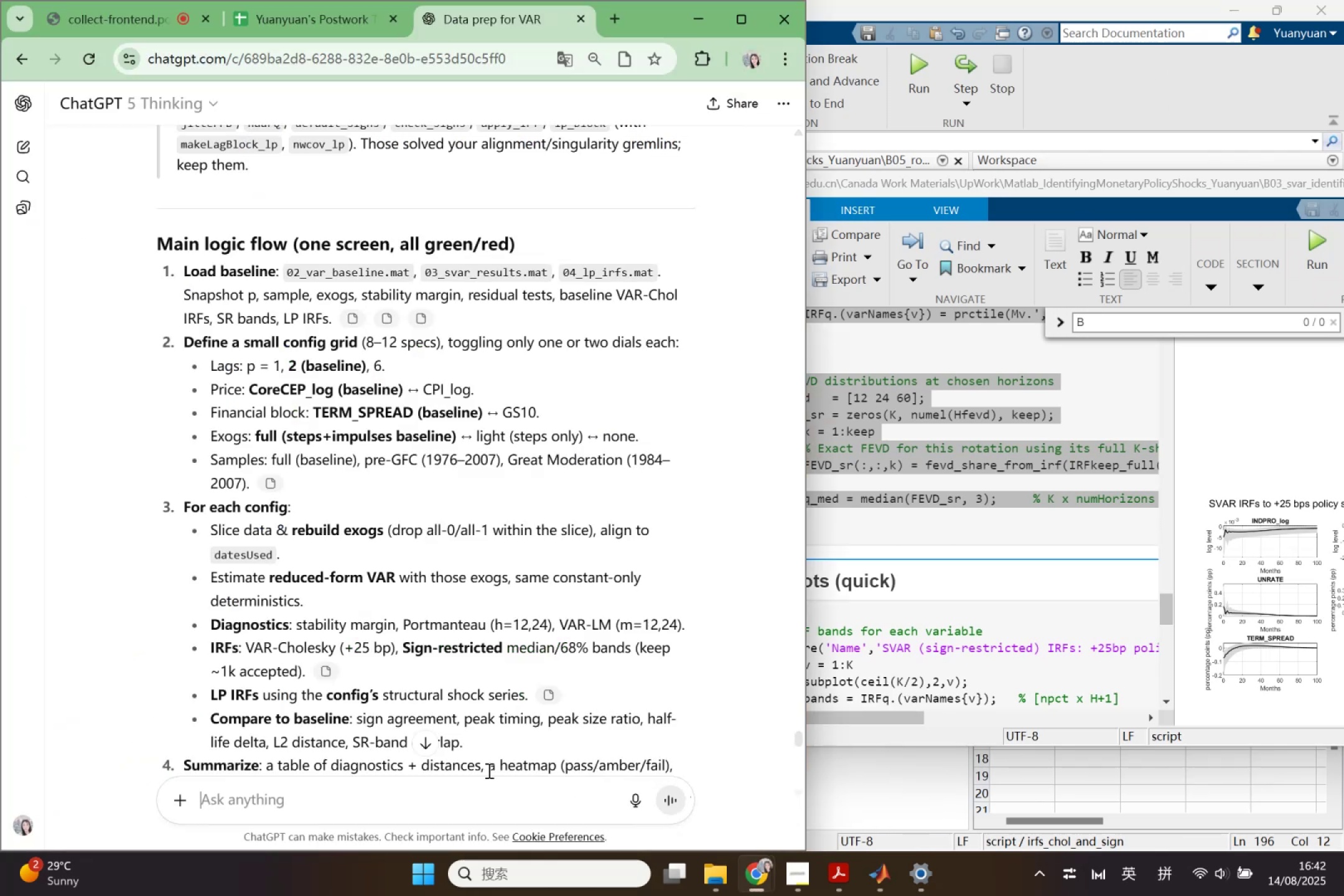 
scroll: coordinate [536, 620], scroll_direction: down, amount: 32.0
 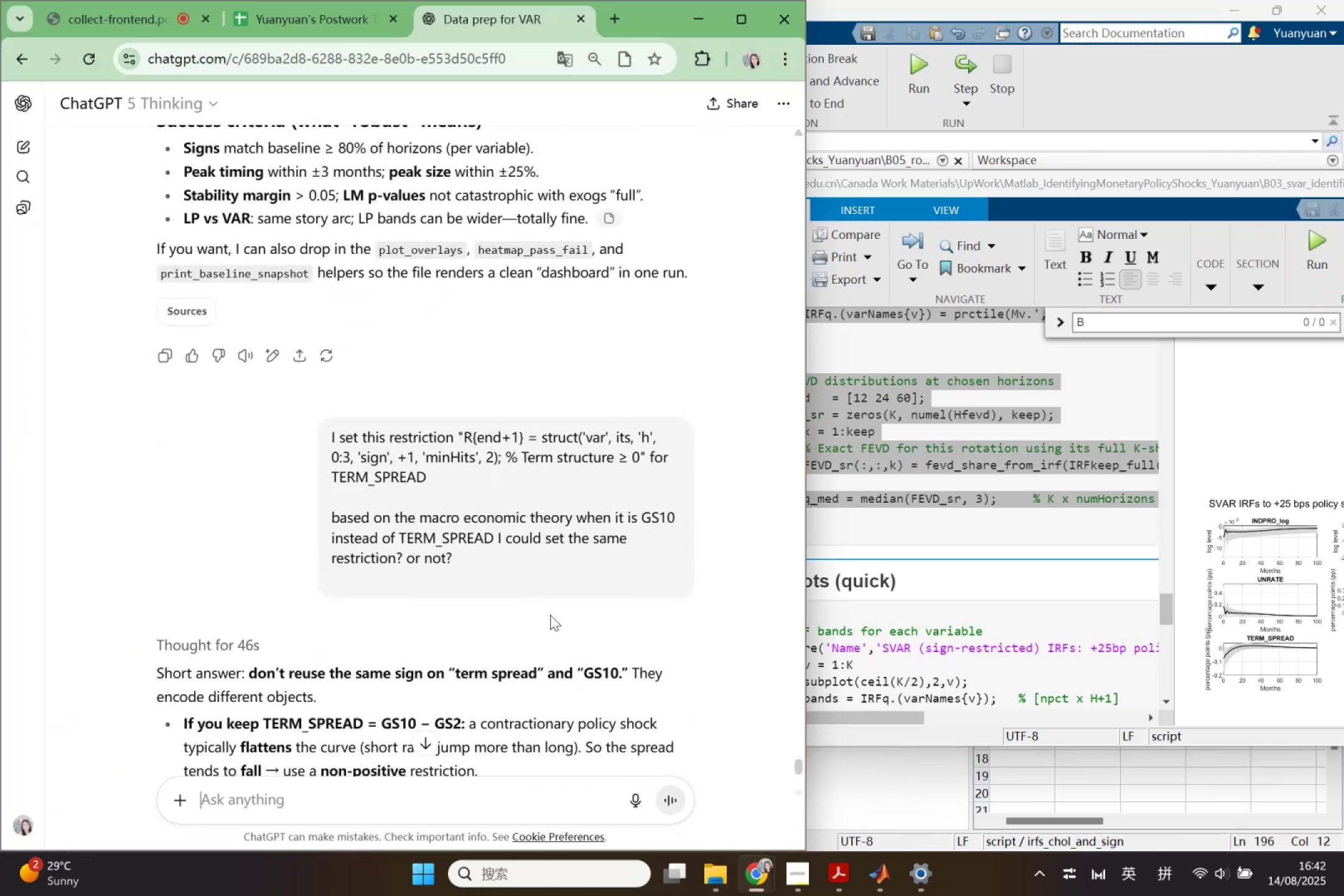 
left_click([590, 572])
 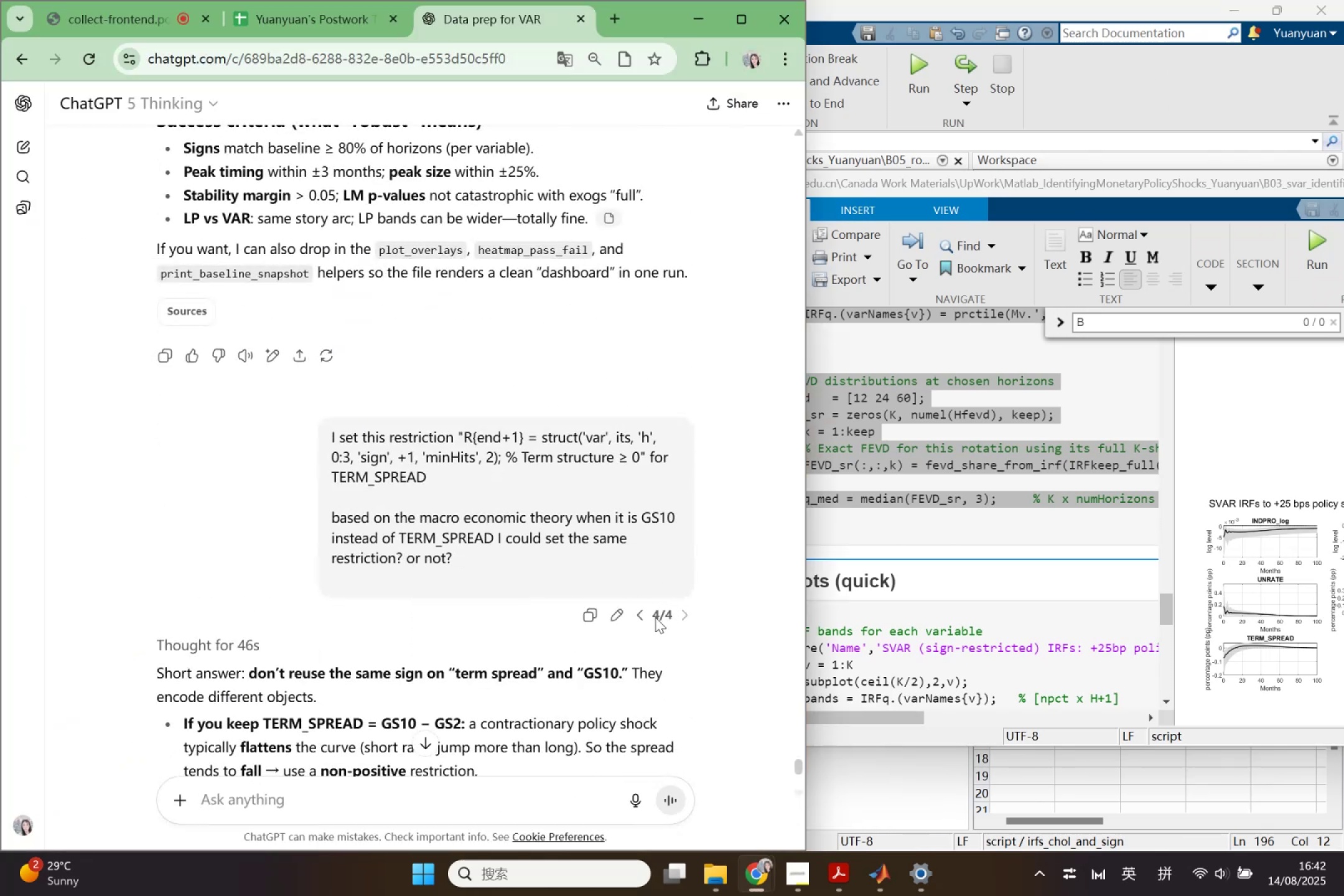 
left_click([618, 614])
 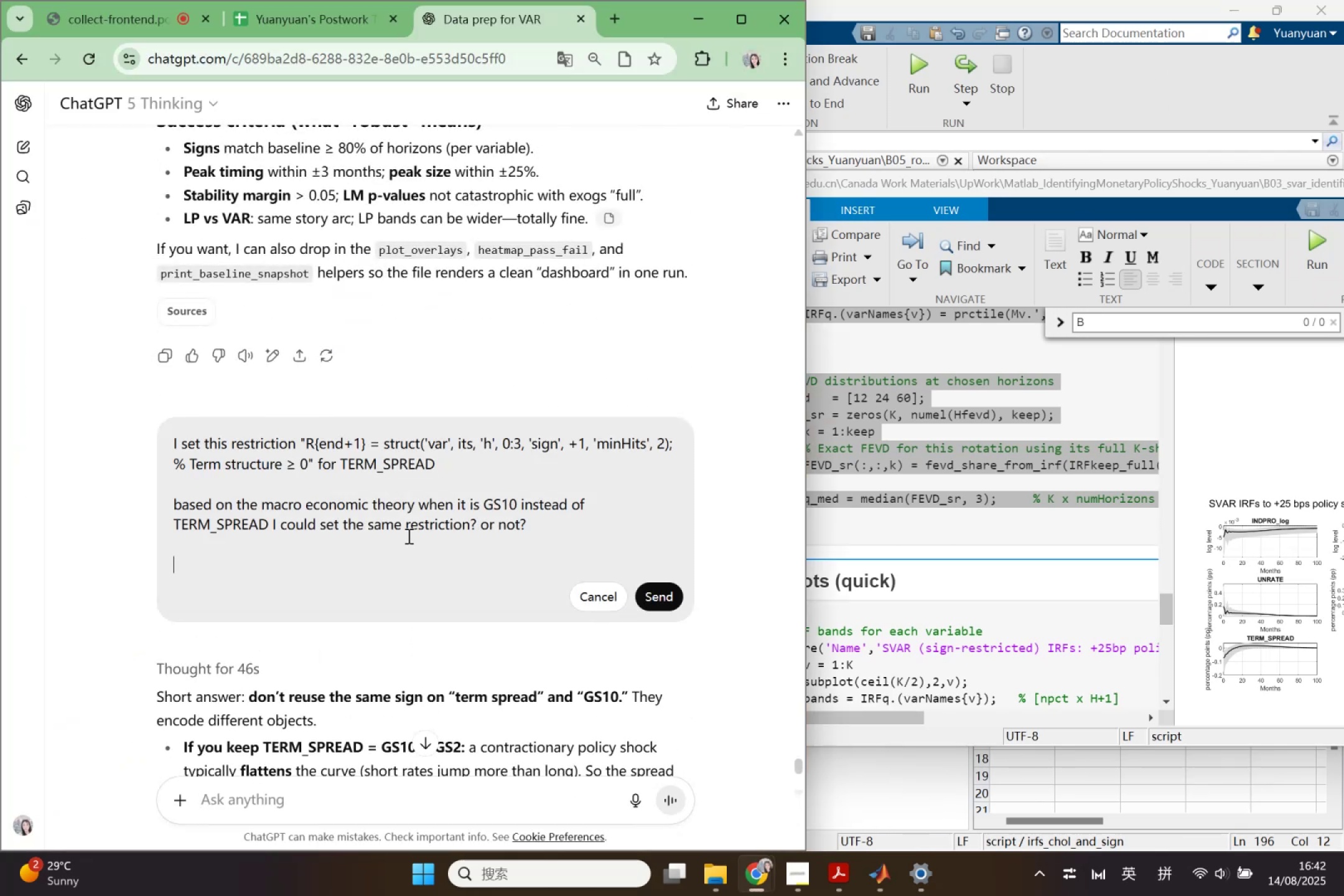 
left_click_drag(start_coordinate=[354, 548], to_coordinate=[151, 403])
 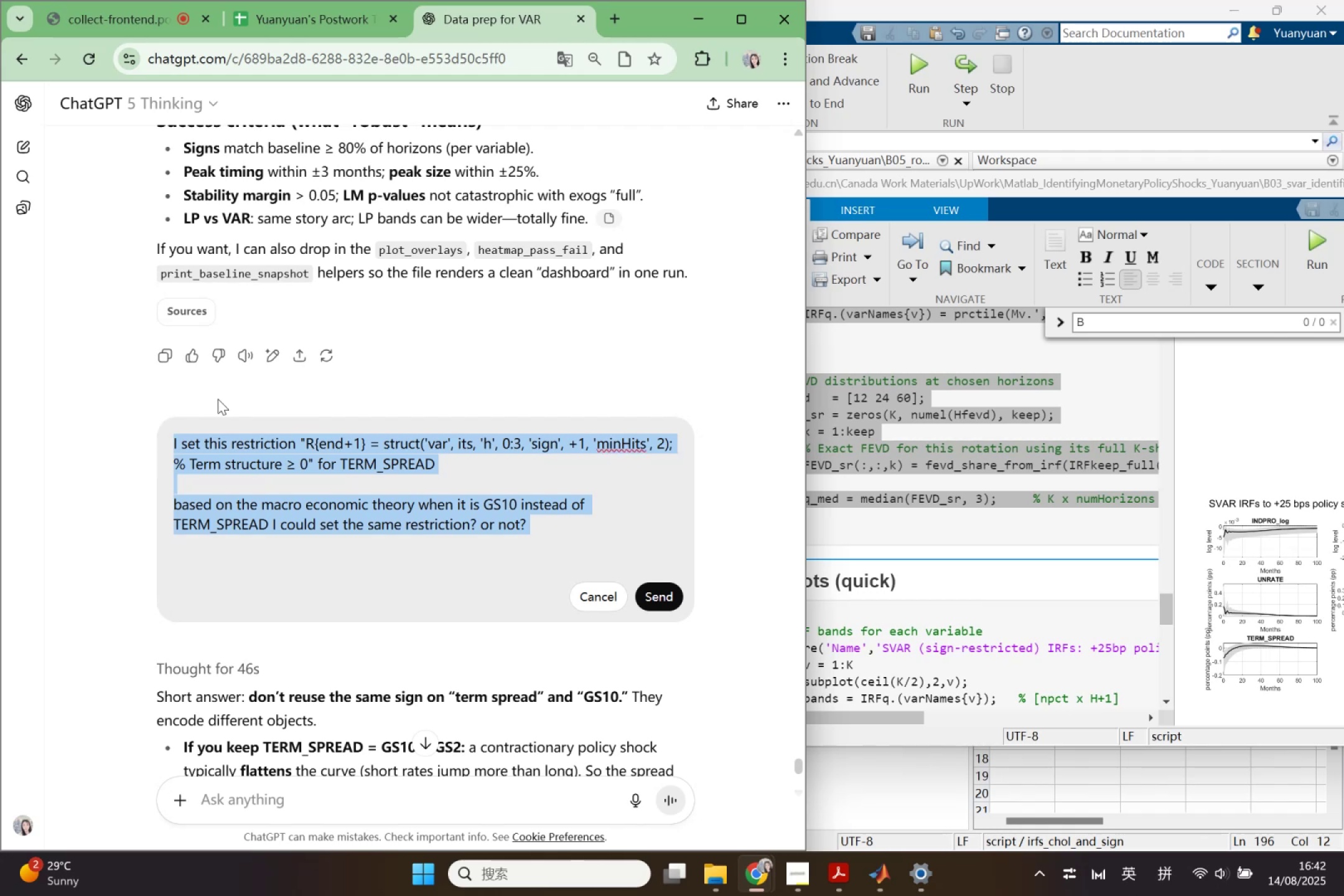 
key(Shift+Quote)
 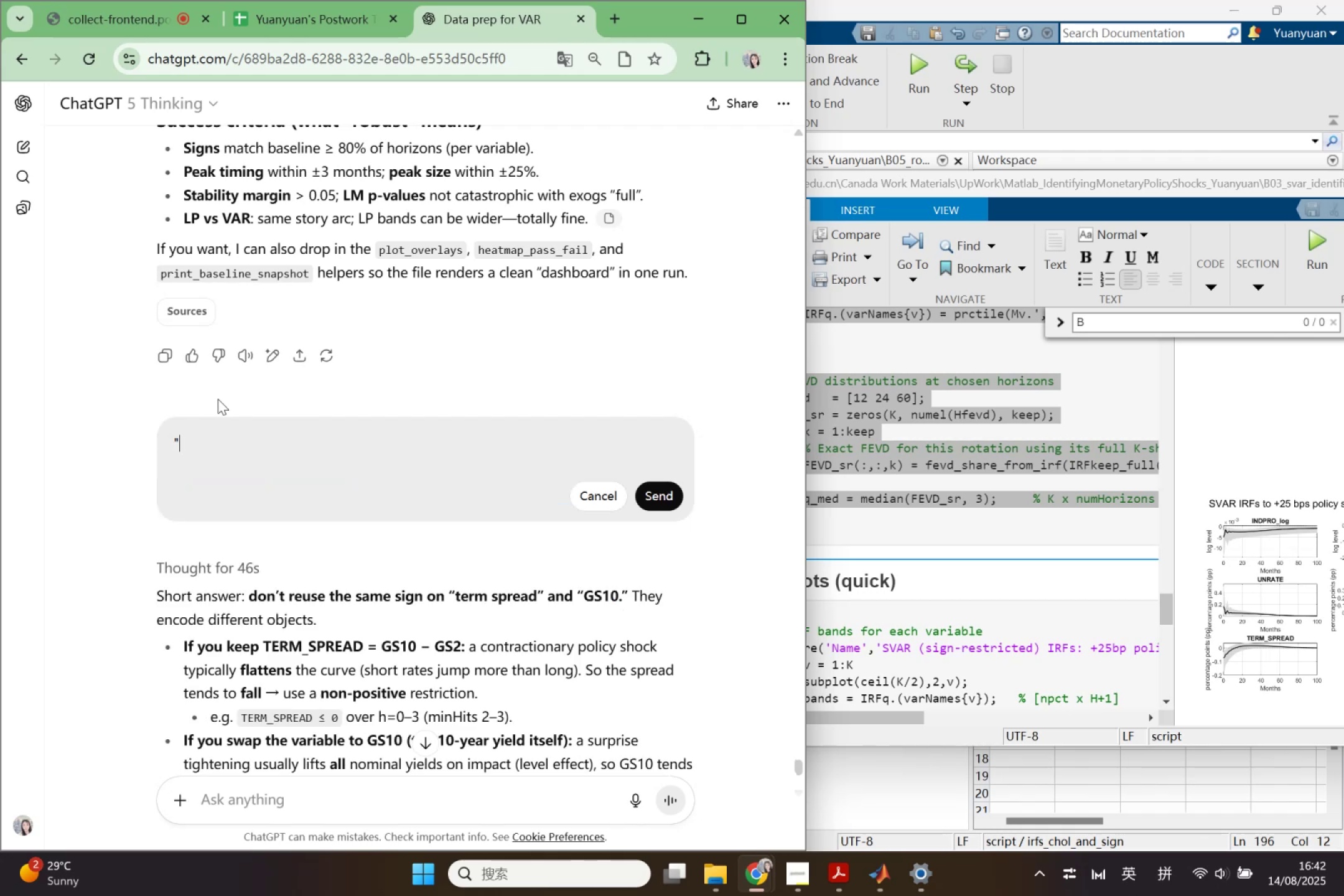 
key(Shift+Quote)
 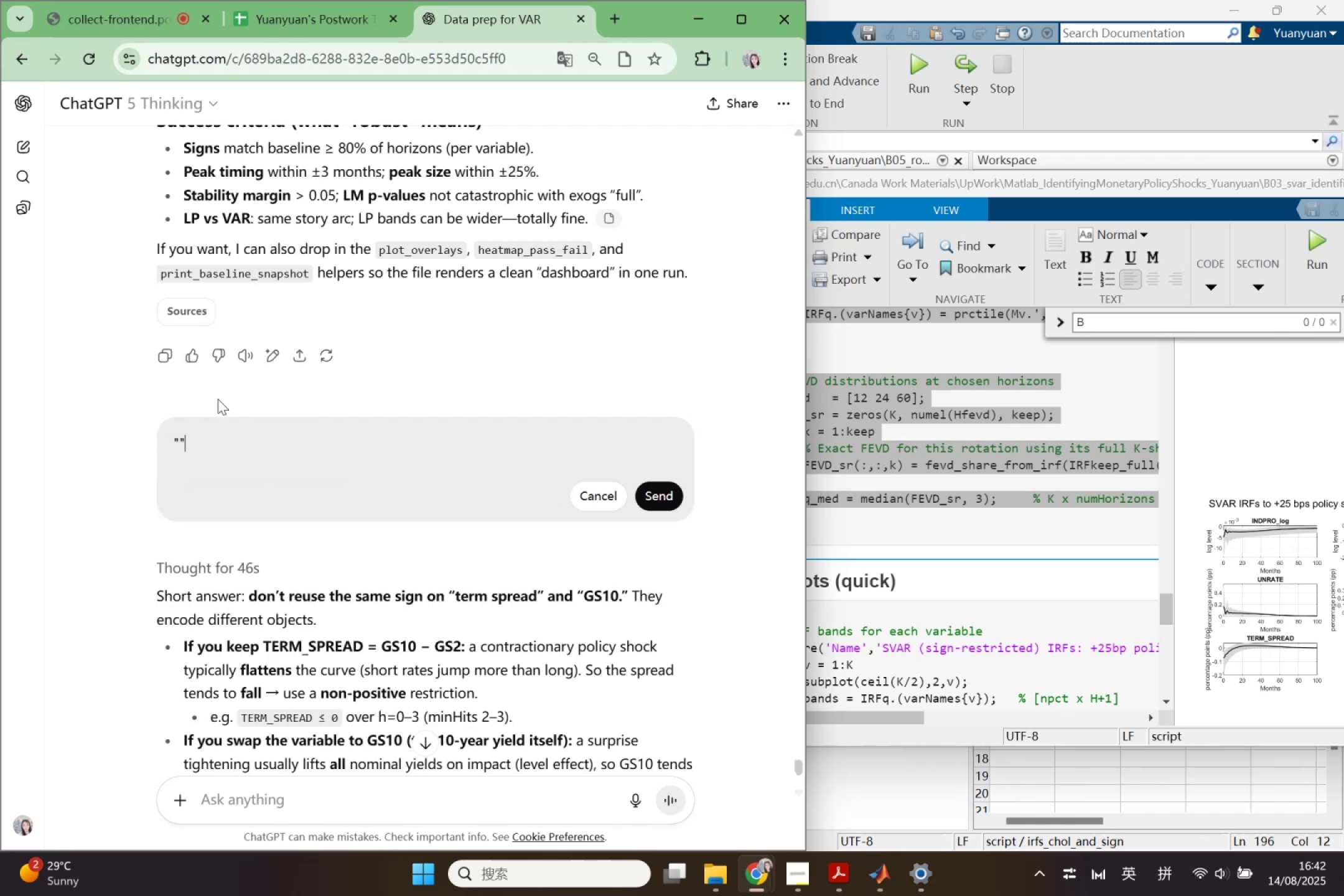 
key(ArrowLeft)
 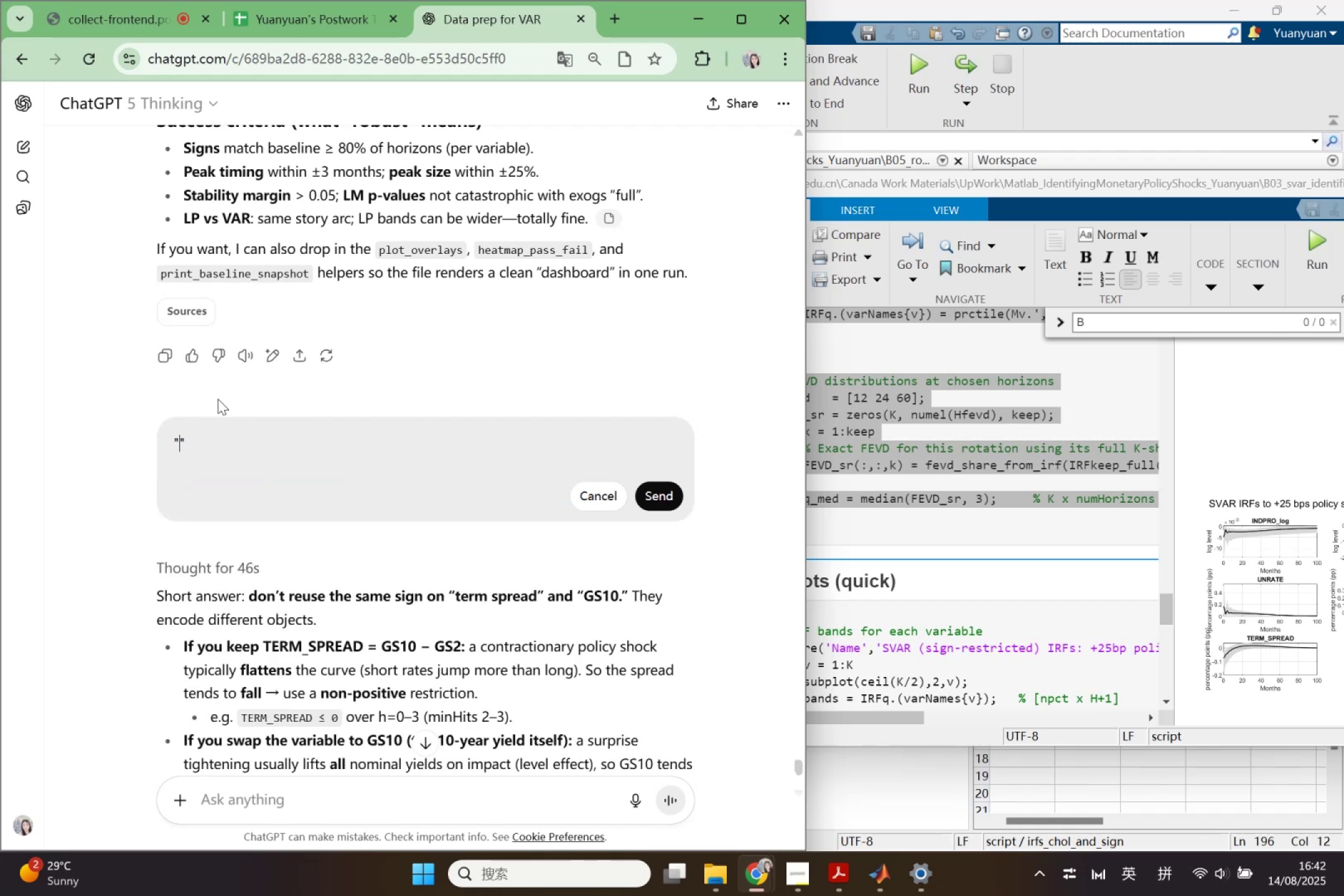 
key(Control+ControlLeft)
 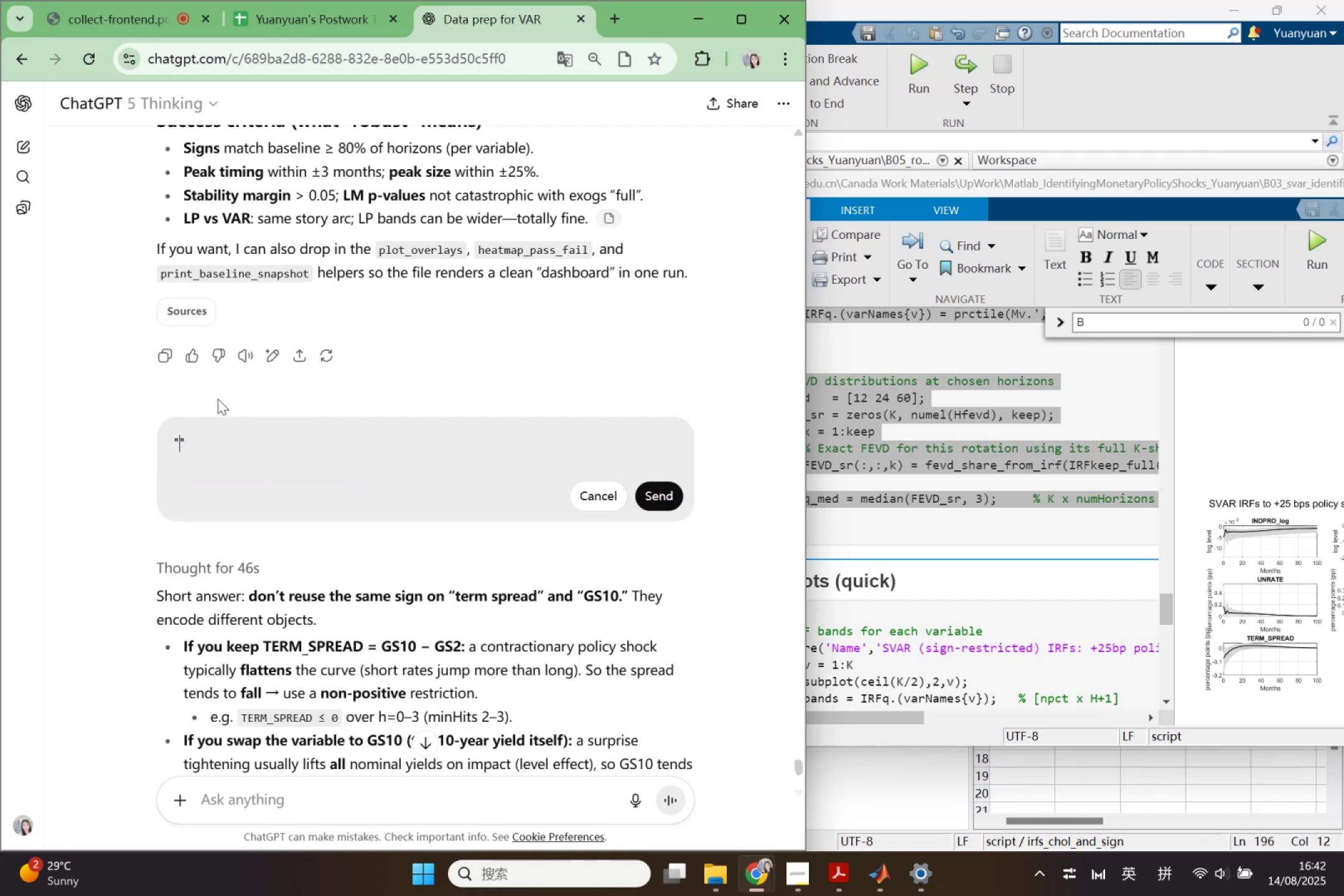 
key(Control+V)
 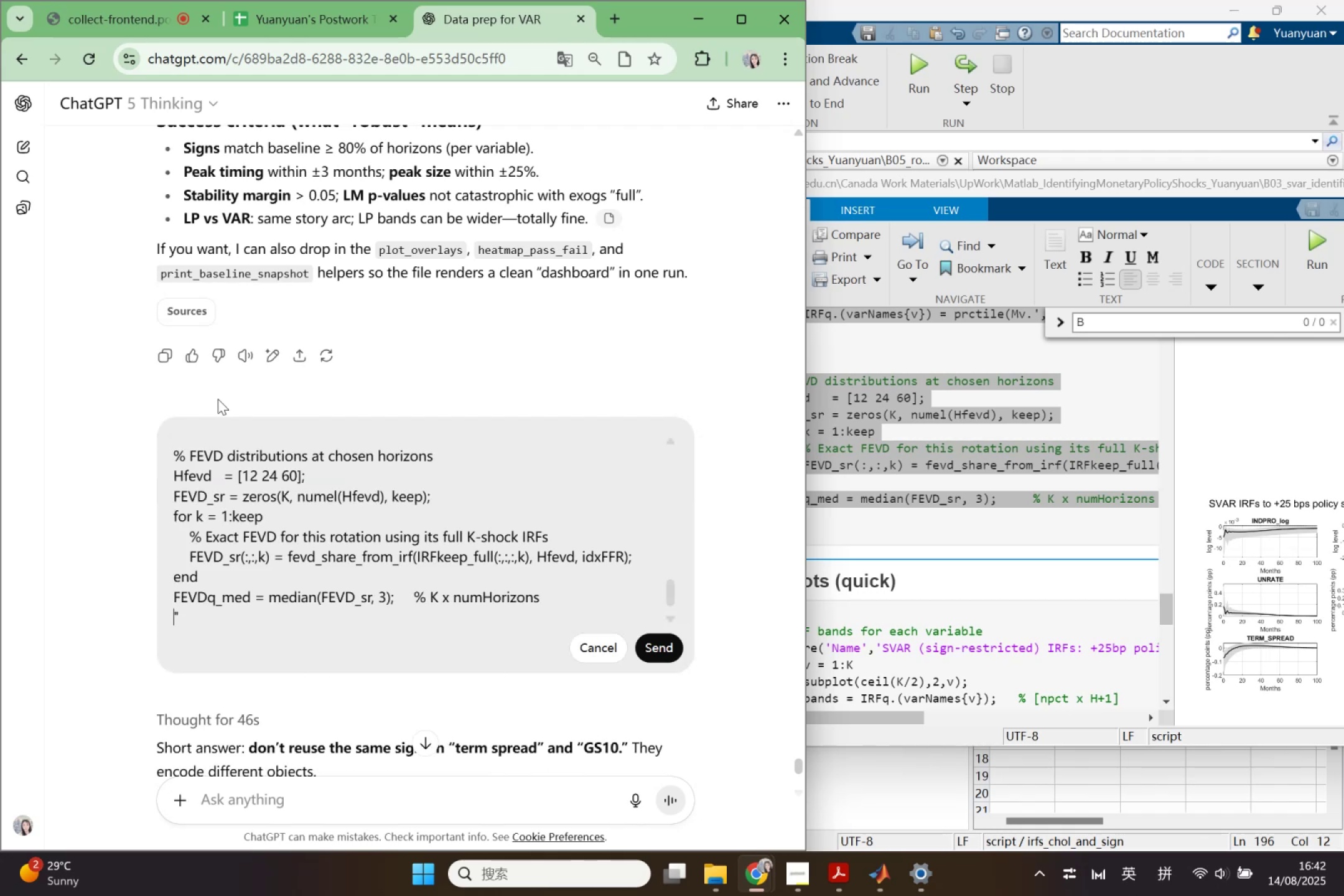 
key(ArrowRight)
 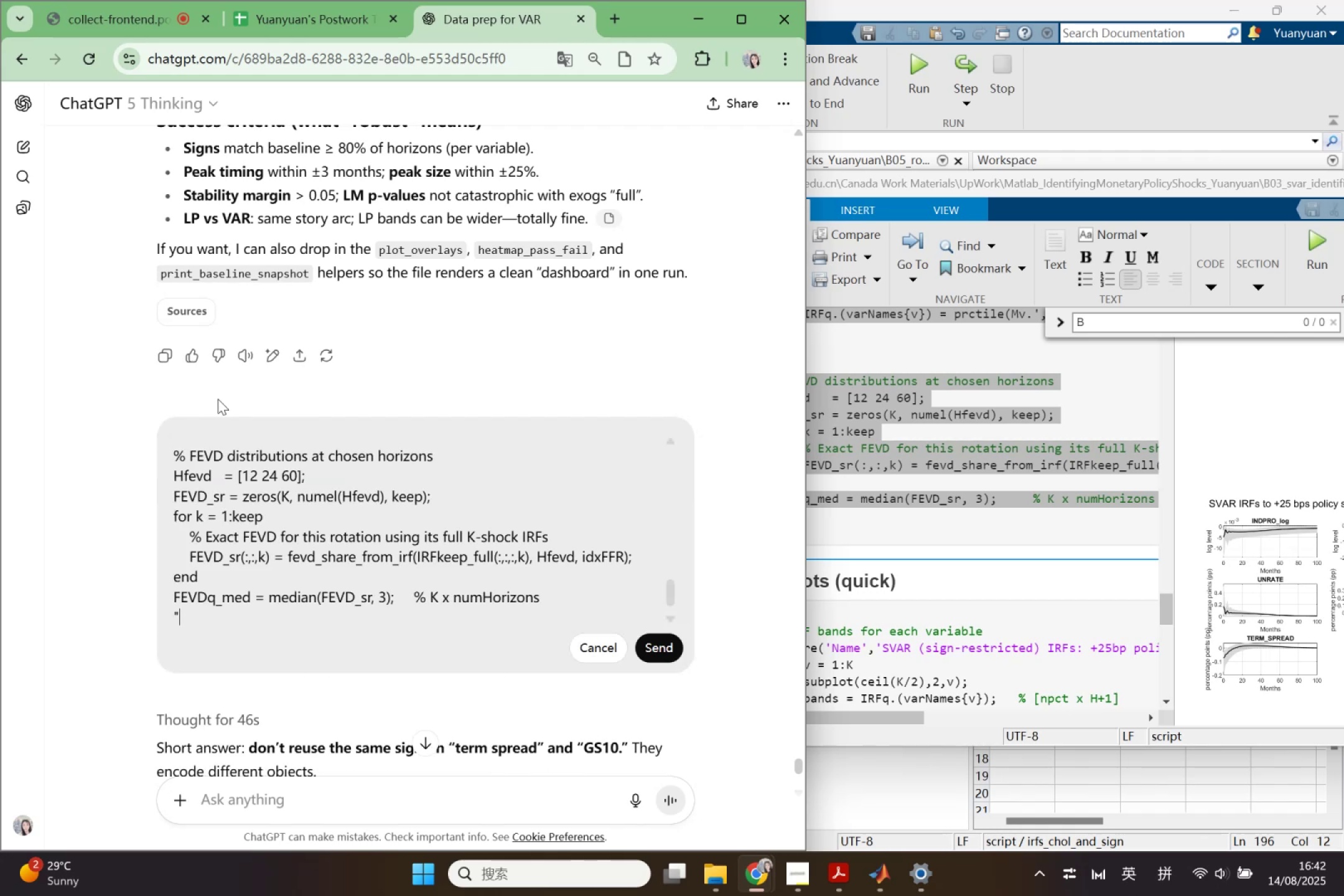 
key(Shift+Enter)
 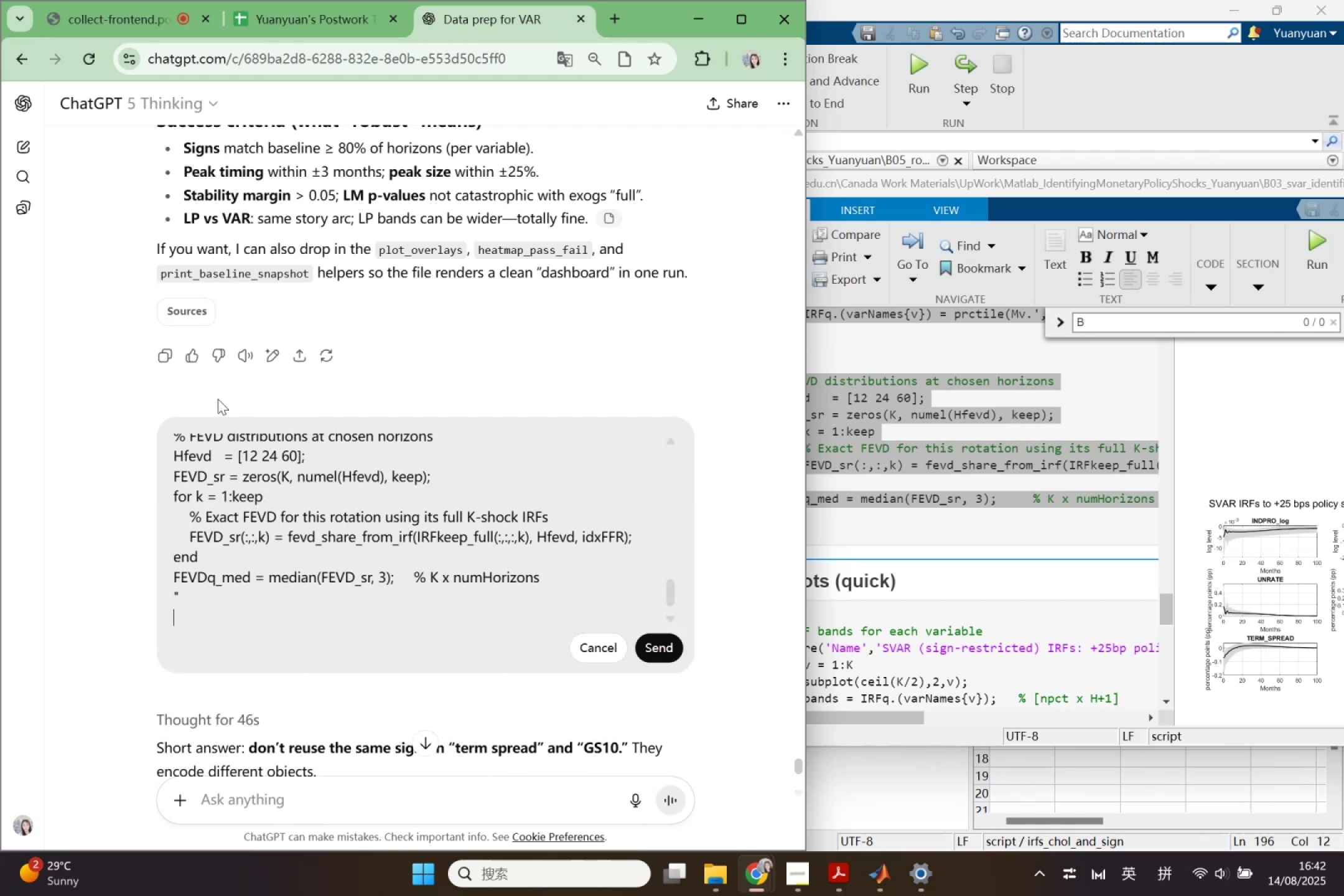 
key(Shift+Enter)
 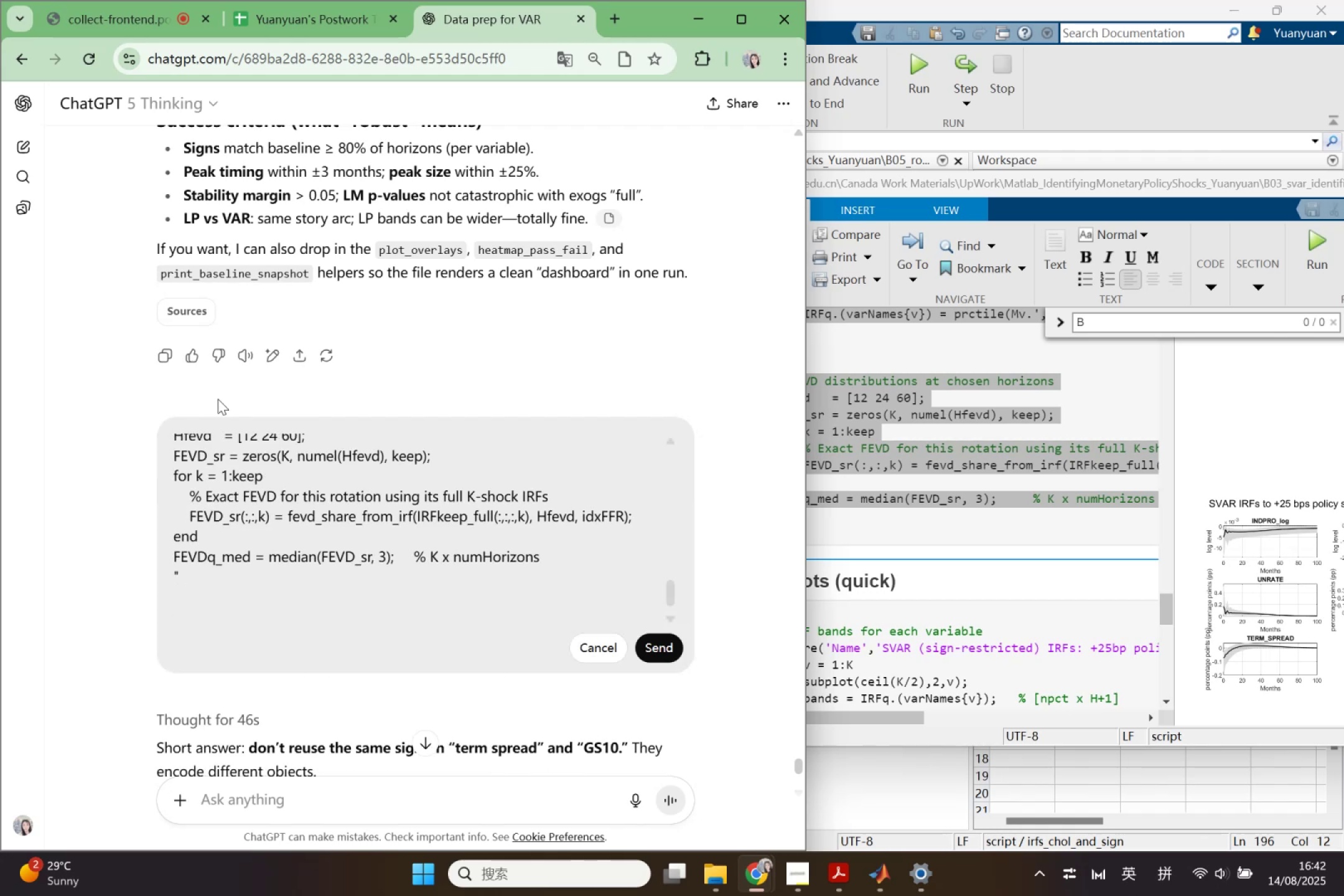 
type(the)
key(Backspace)
key(Backspace)
key(Backspace)
type(Above is the code in my 03, please modify the following part in 05 makes it align with the proce )
key(Backspace)
key(Backspace)
key(Backspace)
key(Backspace)
key(Backspace)
key(Backspace)
key(Backspace)
type( calcual)
key(Backspace)
key(Backspace)
type(al)
key(Backspace)
key(Backspace)
type(alt)
key(Backspace)
key(Backspace)
key(Backspace)
type(lation in o3)
key(Backspace)
key(Backspace)
type(04)
key(Backspace)
type(3)
 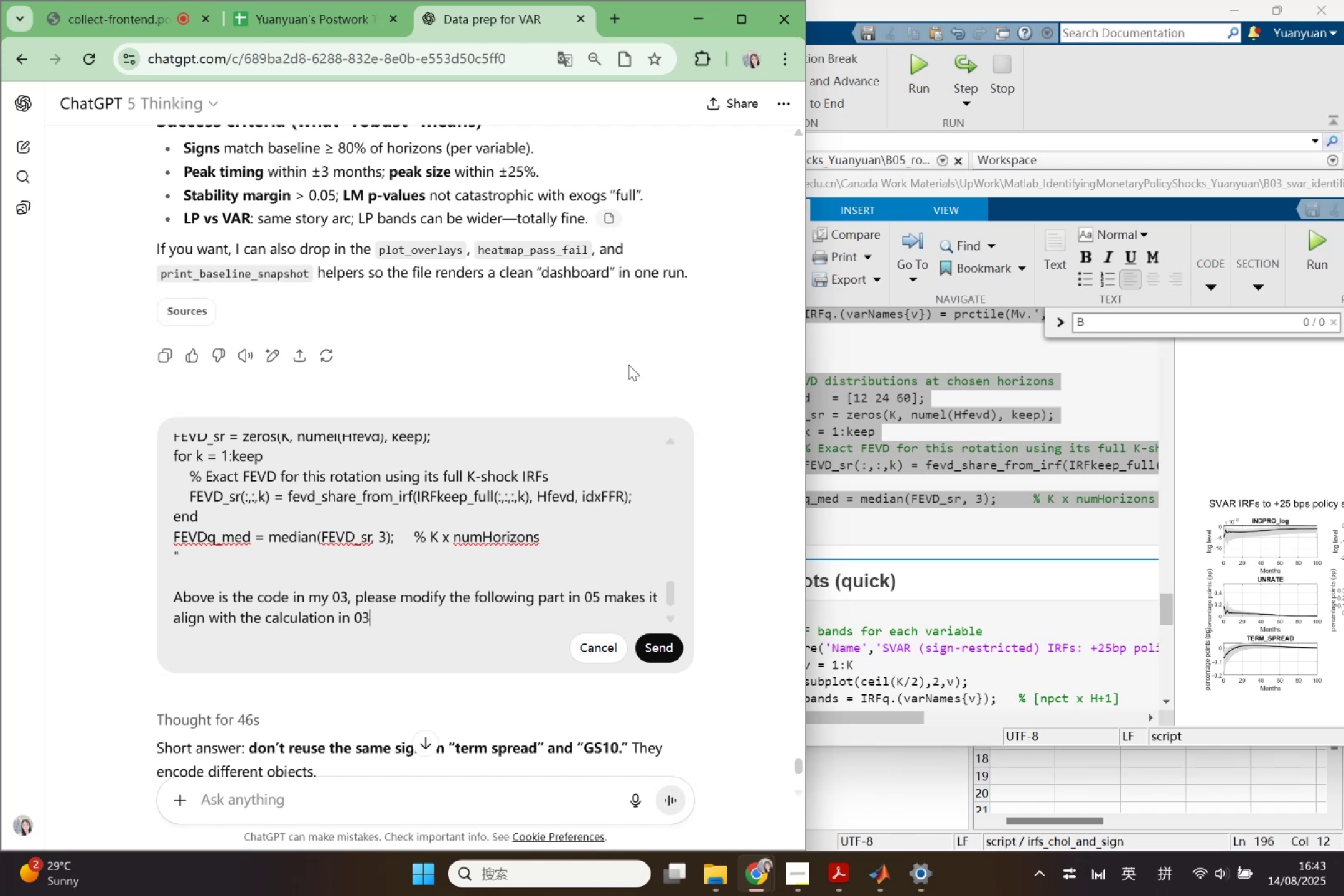 
left_click([936, 499])
 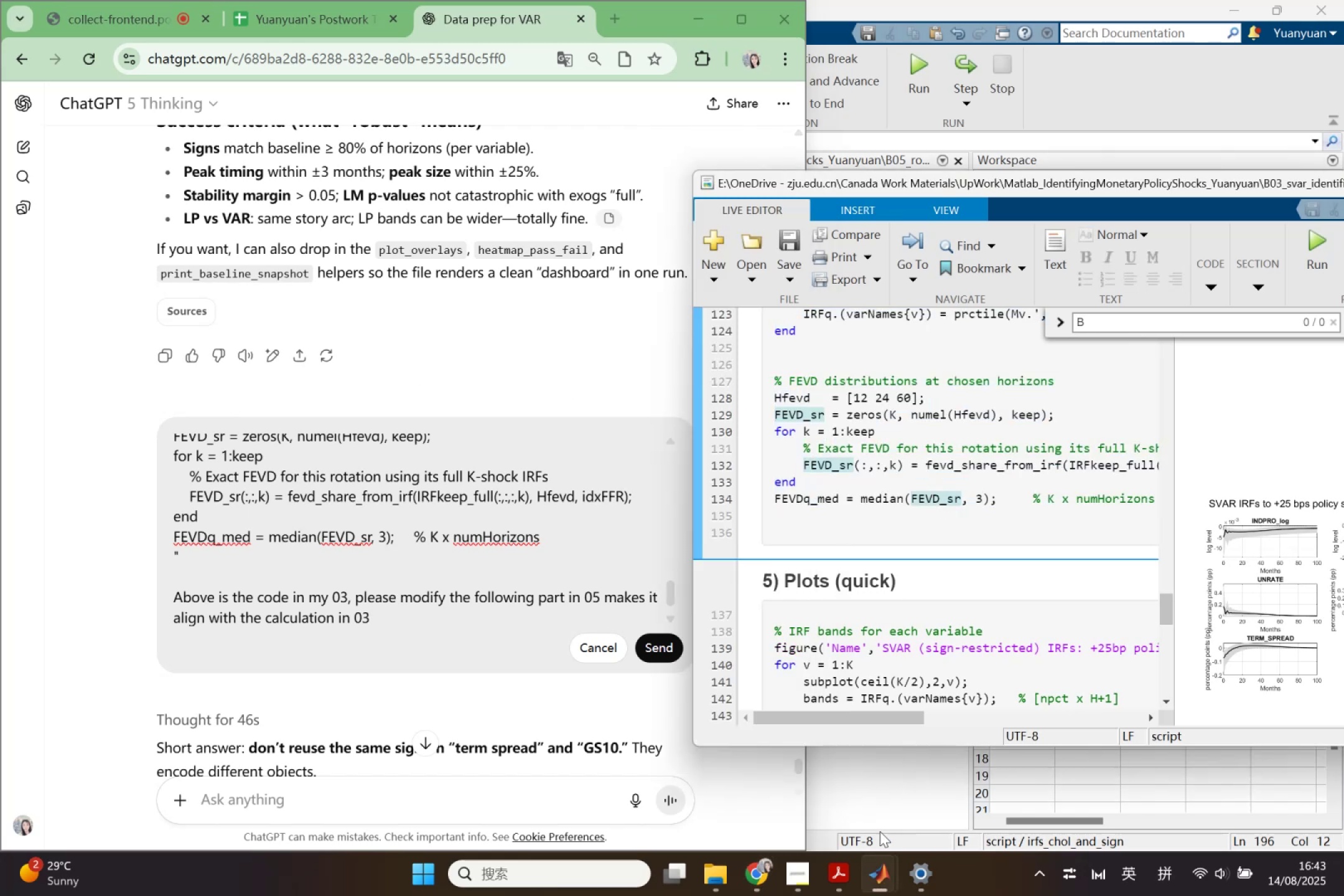 
left_click([882, 812])
 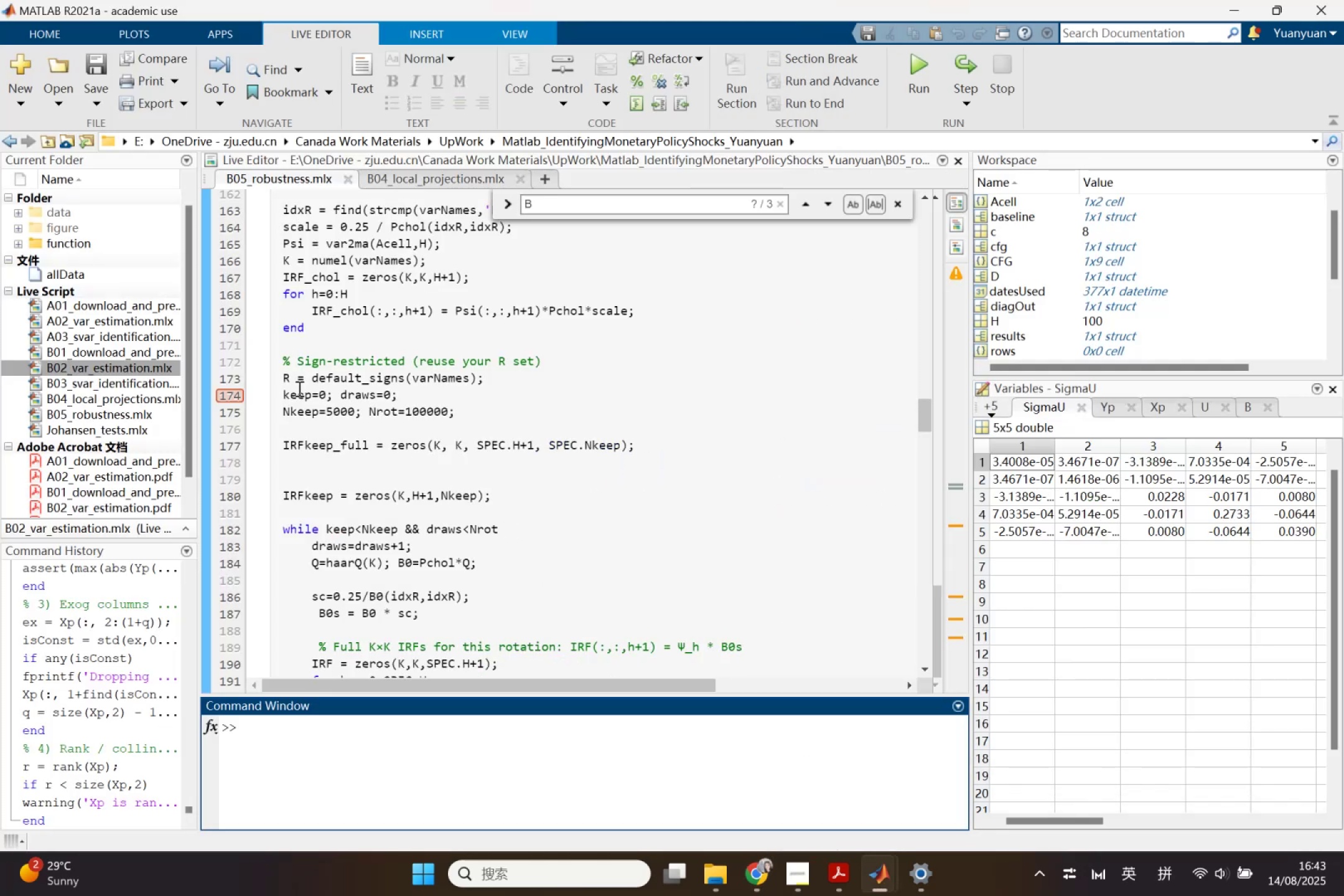 
left_click_drag(start_coordinate=[281, 381], to_coordinate=[847, 519])
 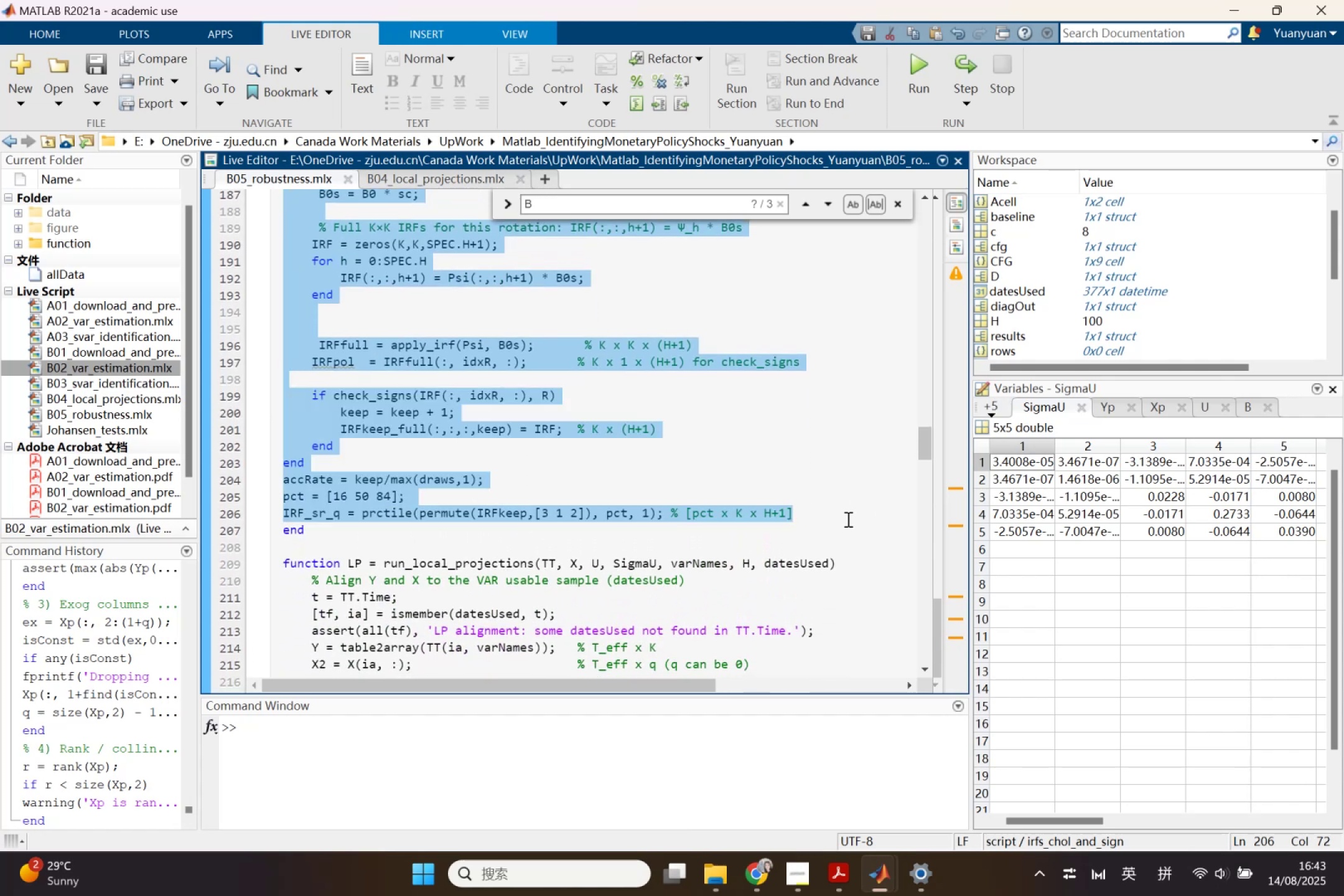 
scroll: coordinate [503, 515], scroll_direction: down, amount: 4.0
 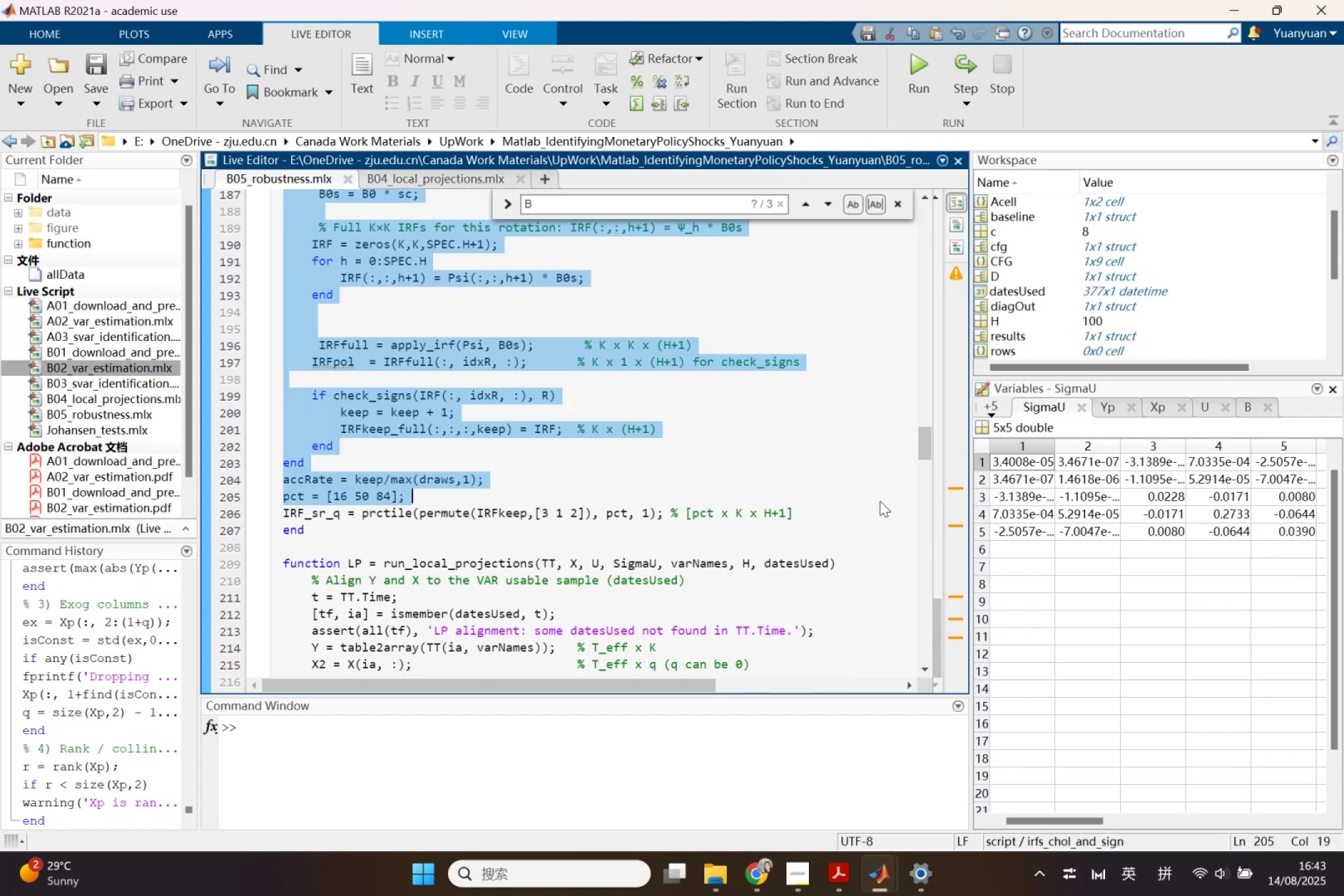 
key(Control+ControlLeft)
 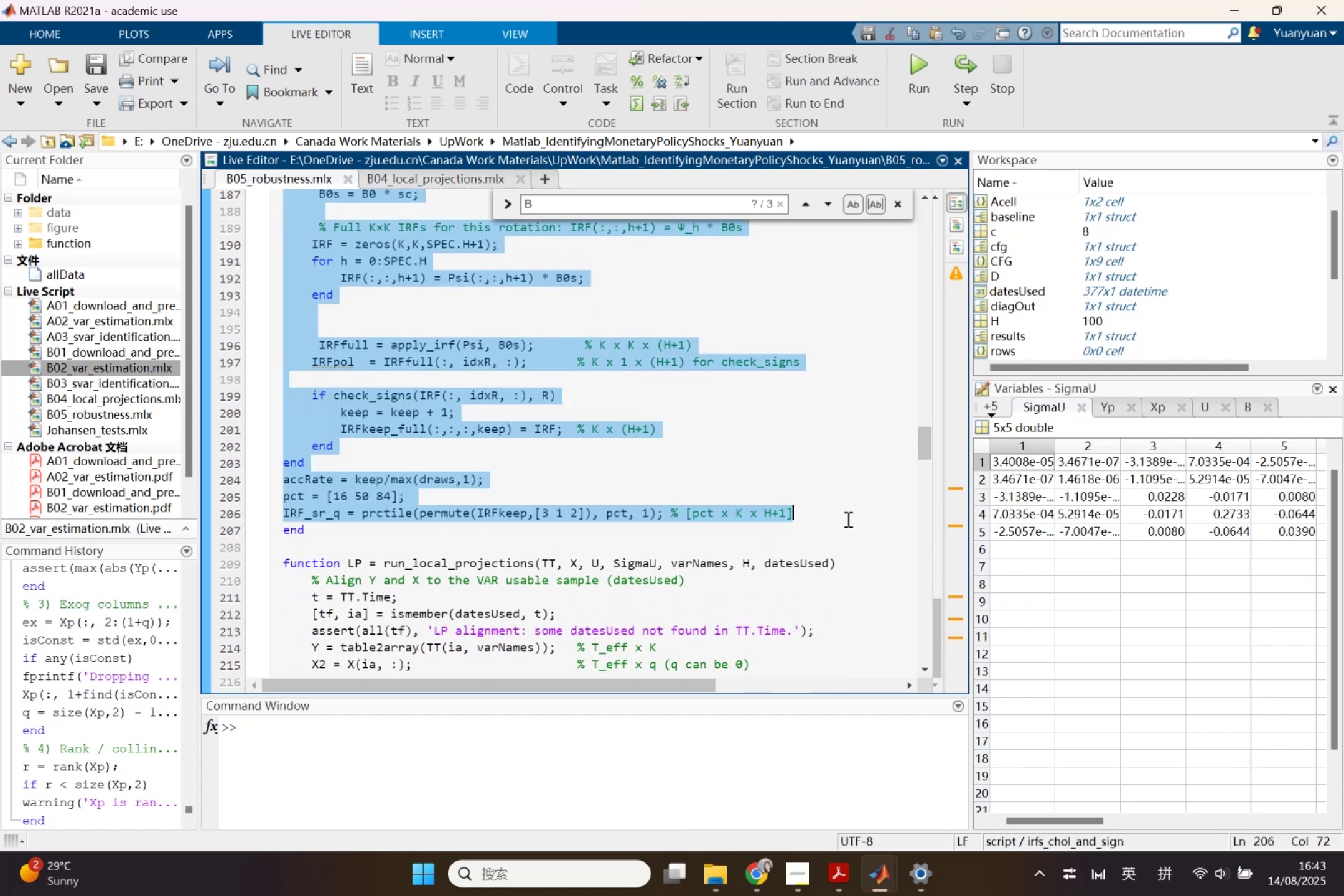 
key(Control+C)
 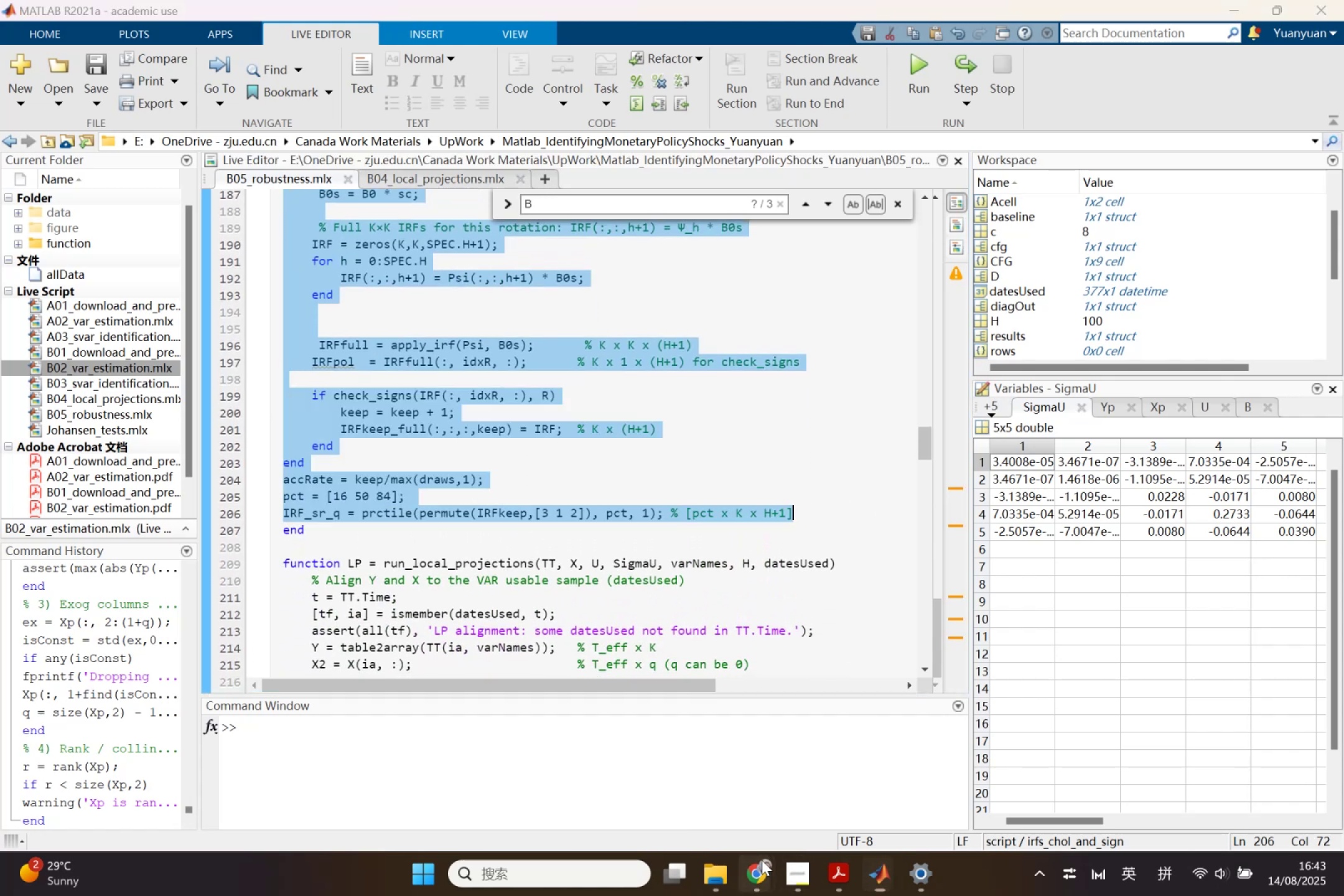 
left_click([688, 791])
 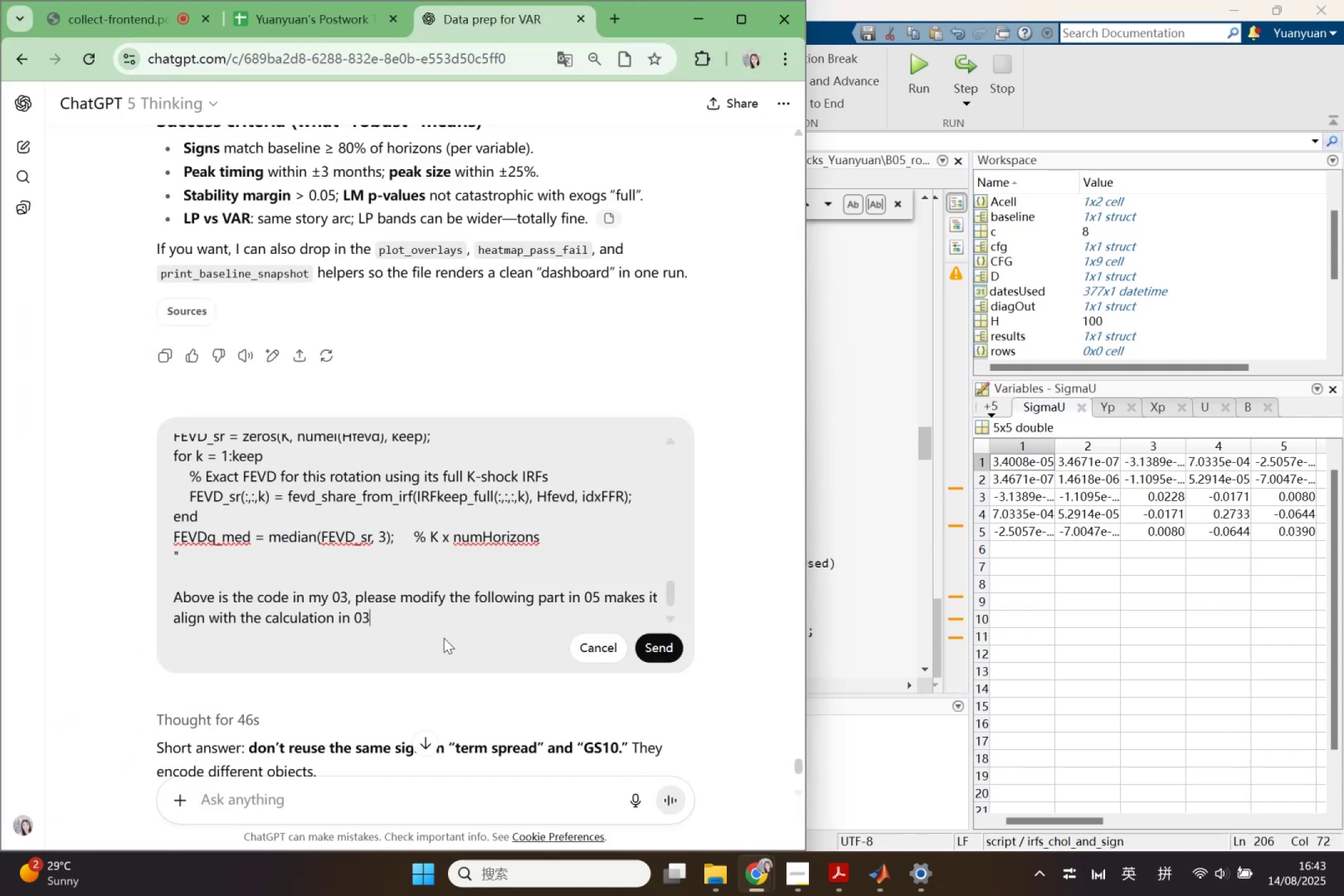 
key(Shift+Semicolon)
 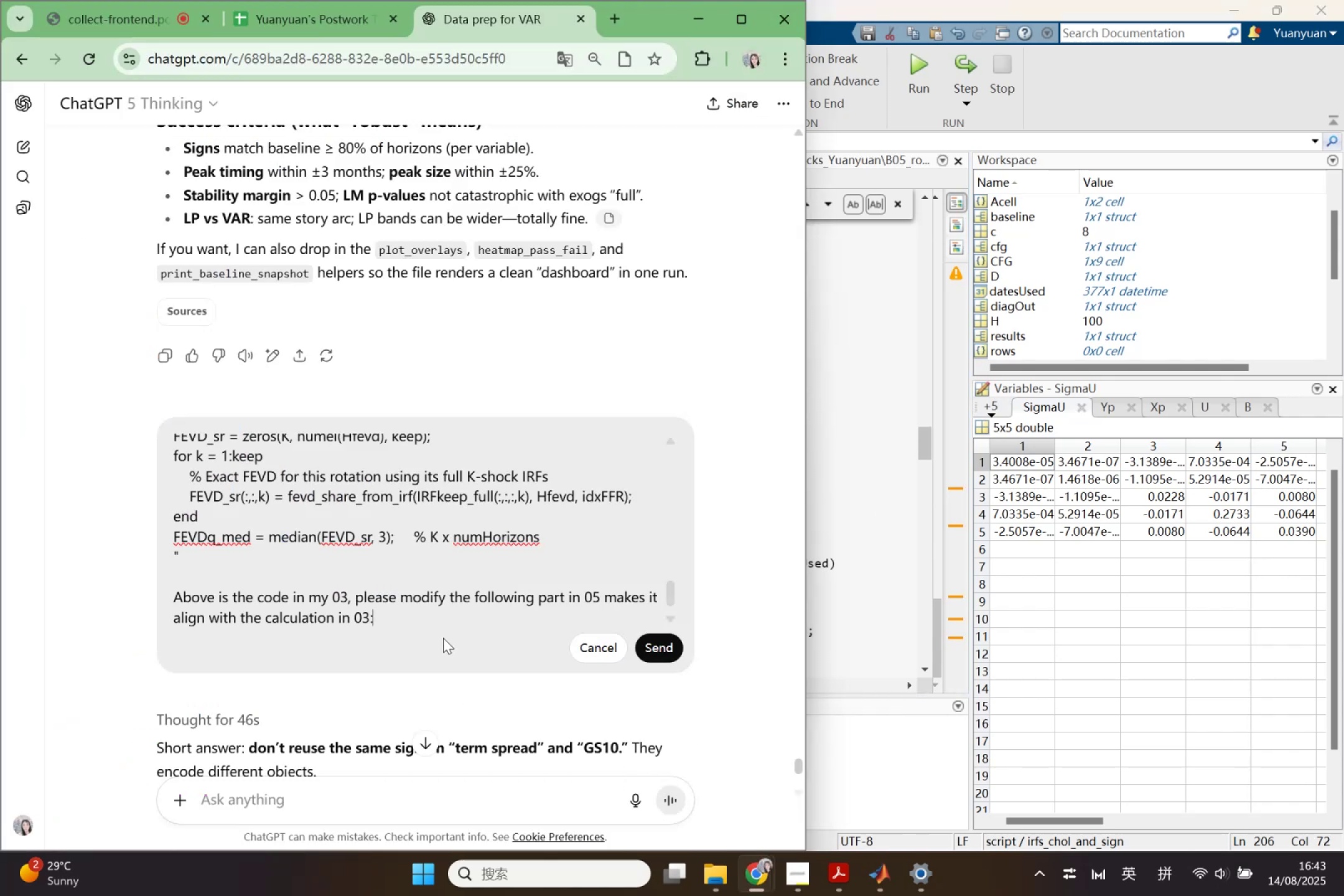 
key(Shift+Enter)
 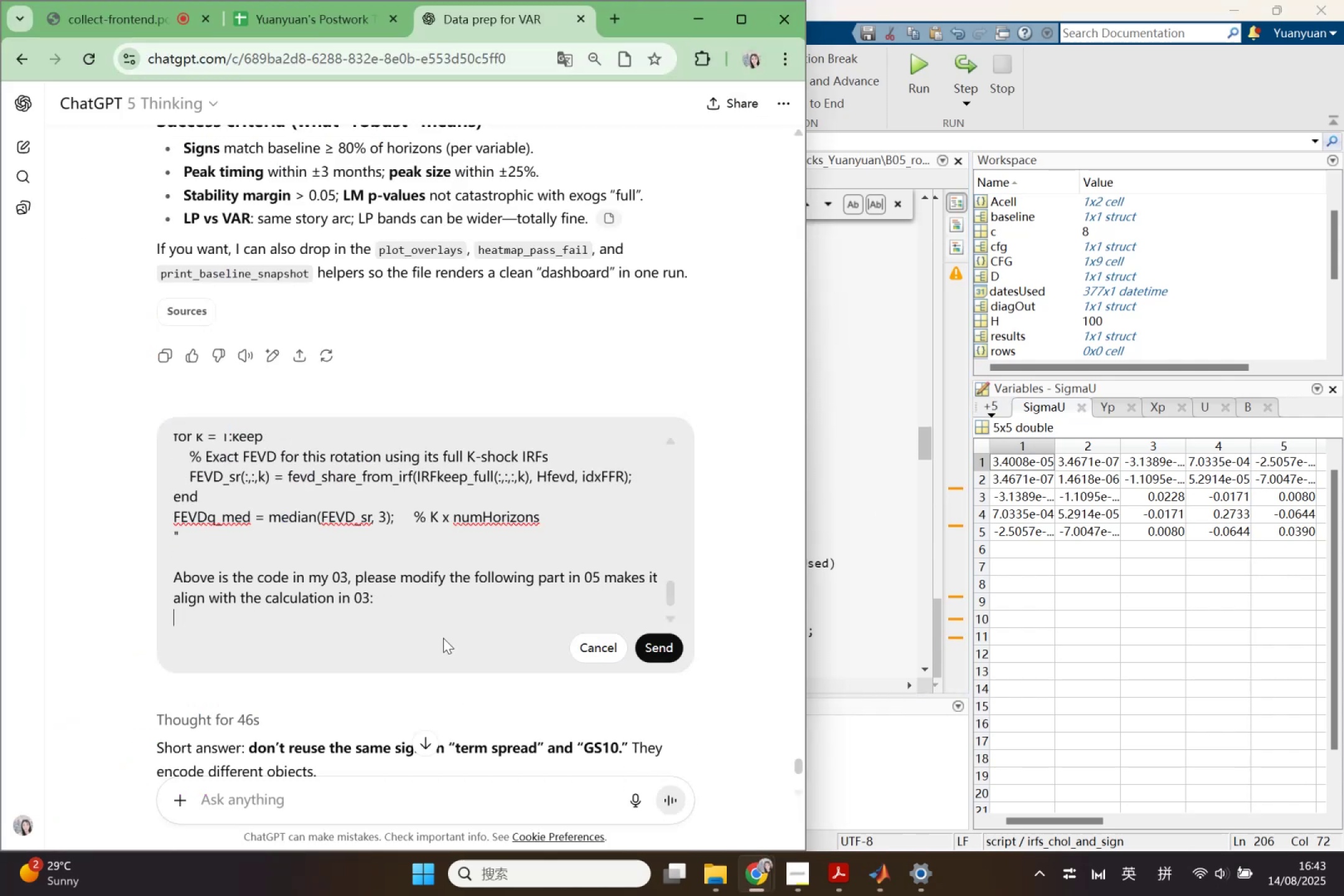 
key(Control+V)
 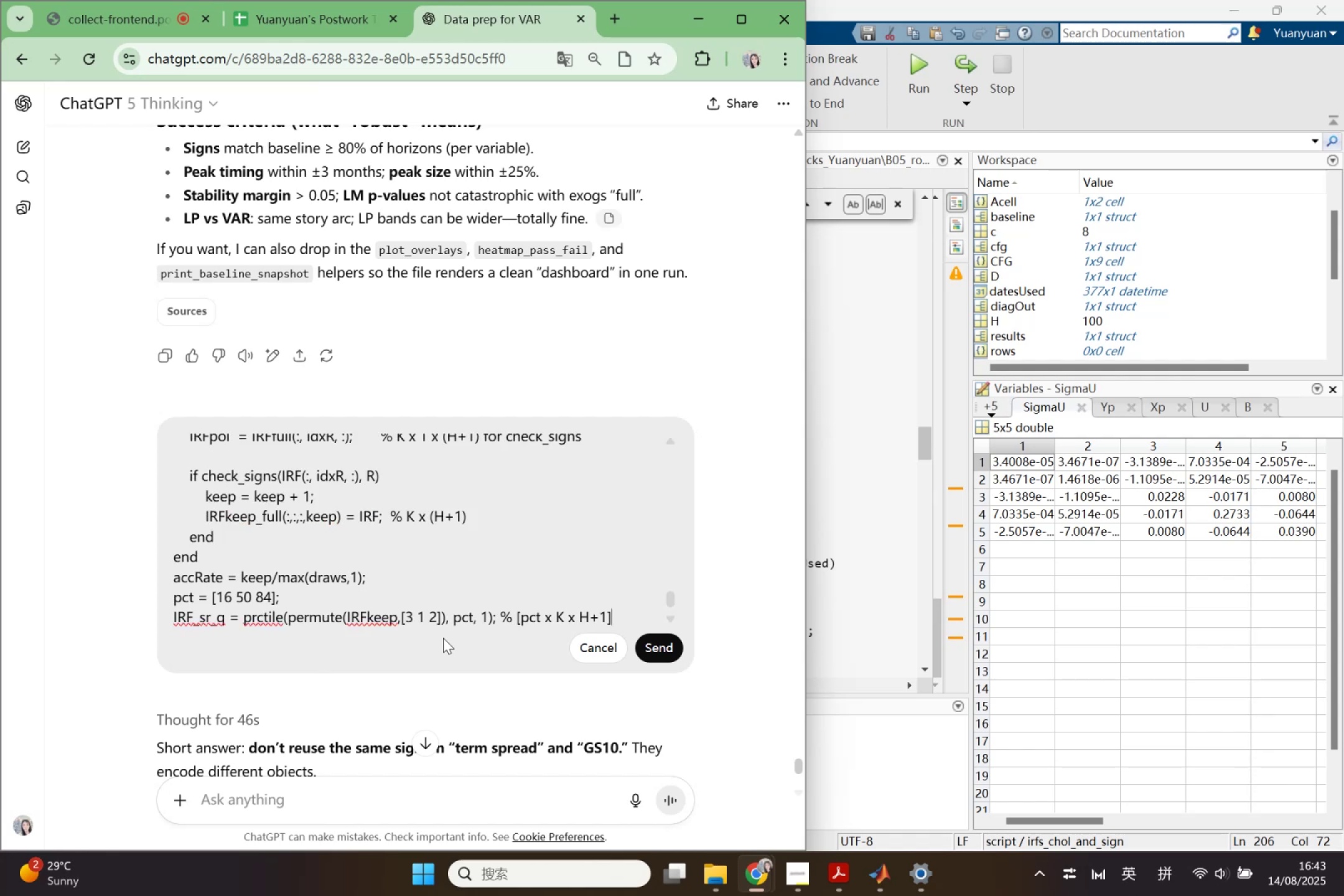 
key(Enter)
 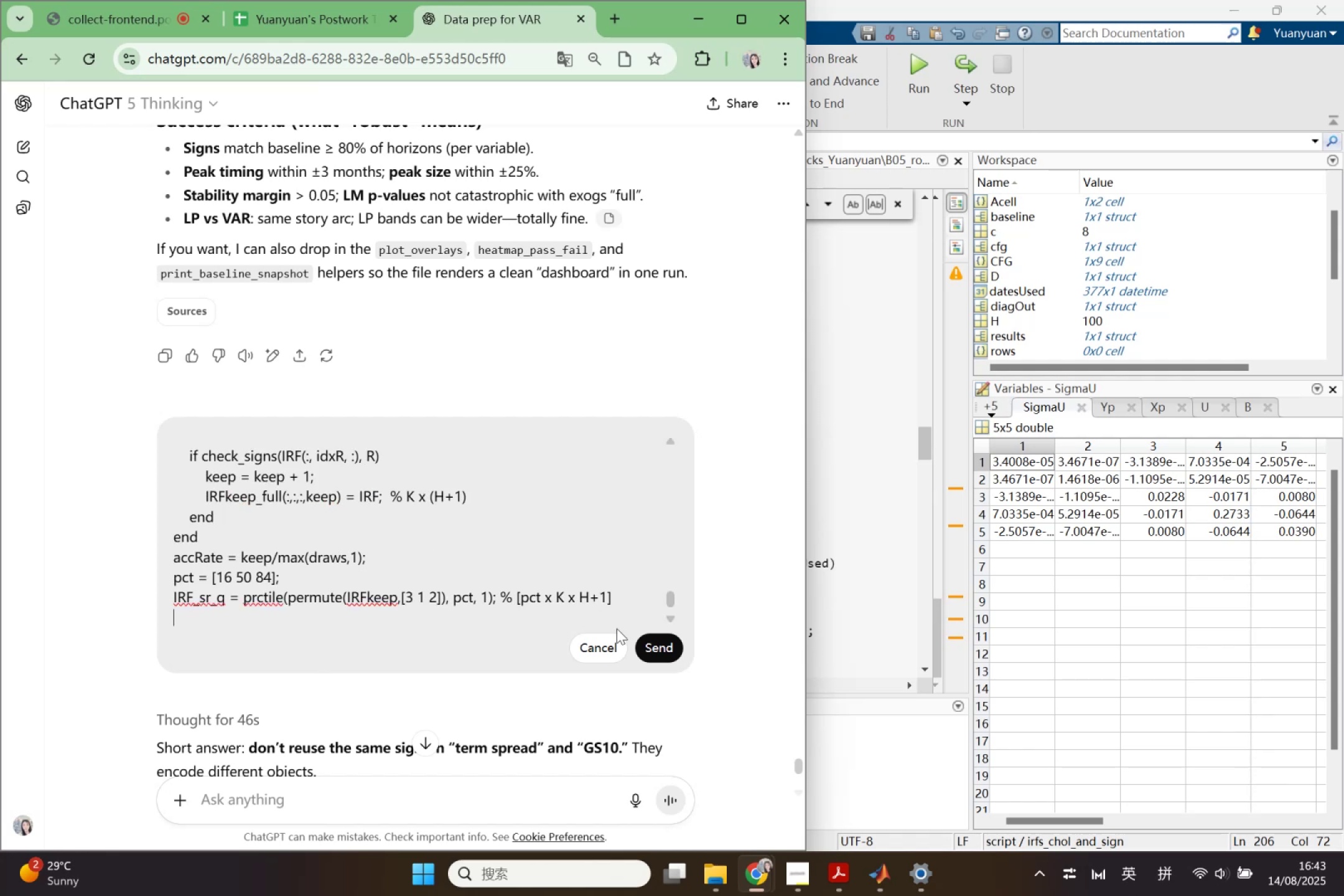 
left_click([661, 643])
 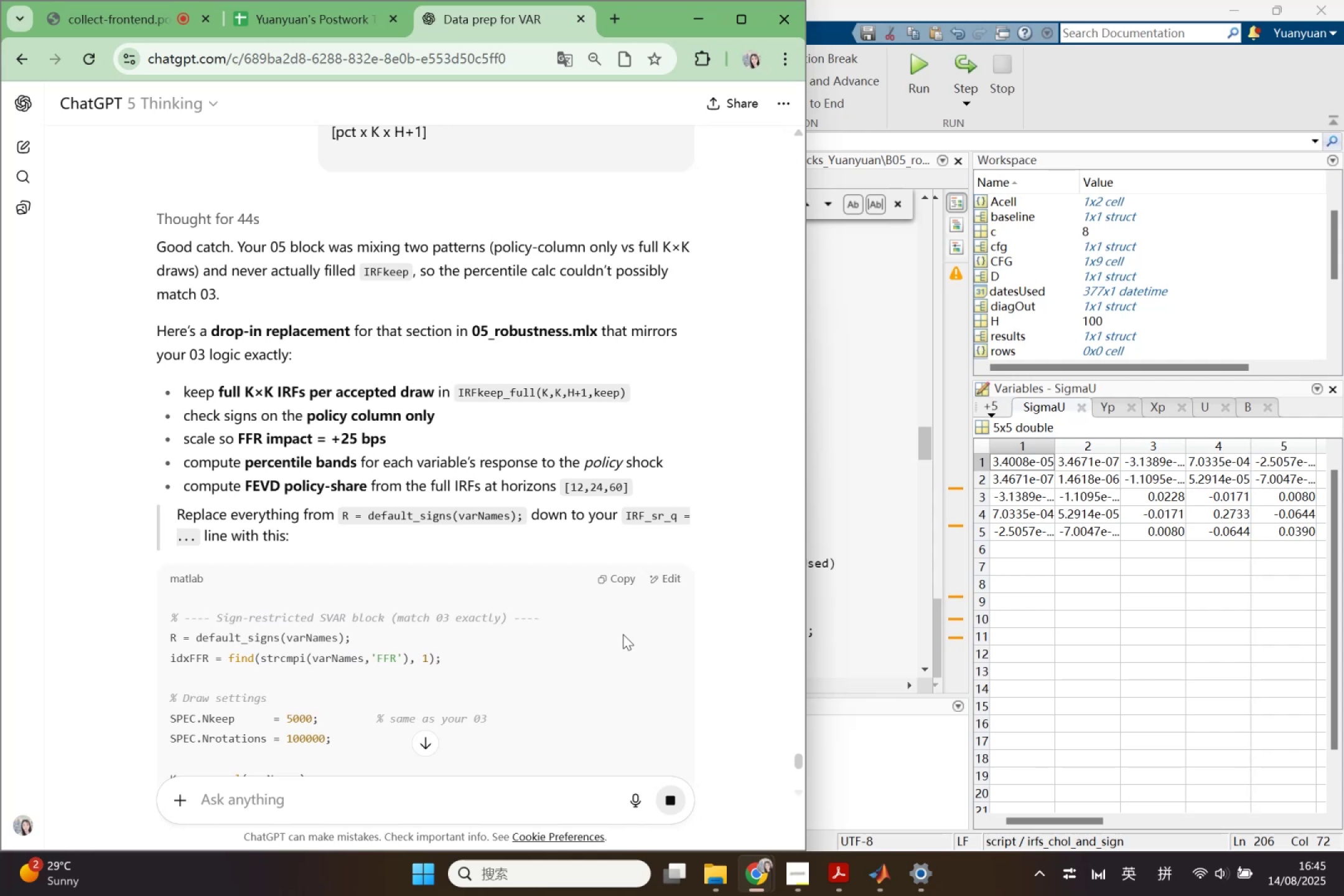 
wait(94.7)
 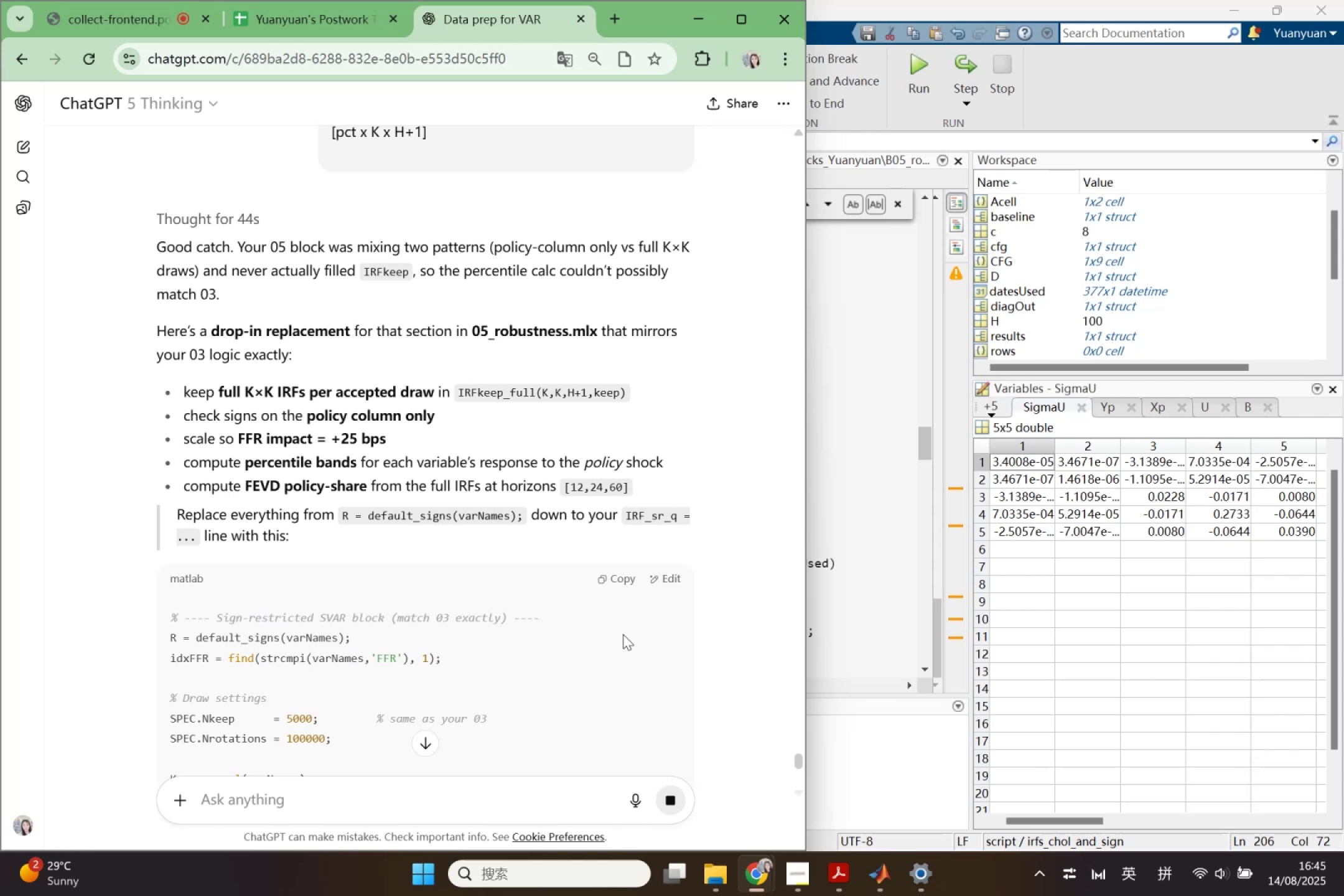 
scroll: coordinate [521, 498], scroll_direction: down, amount: 4.0
 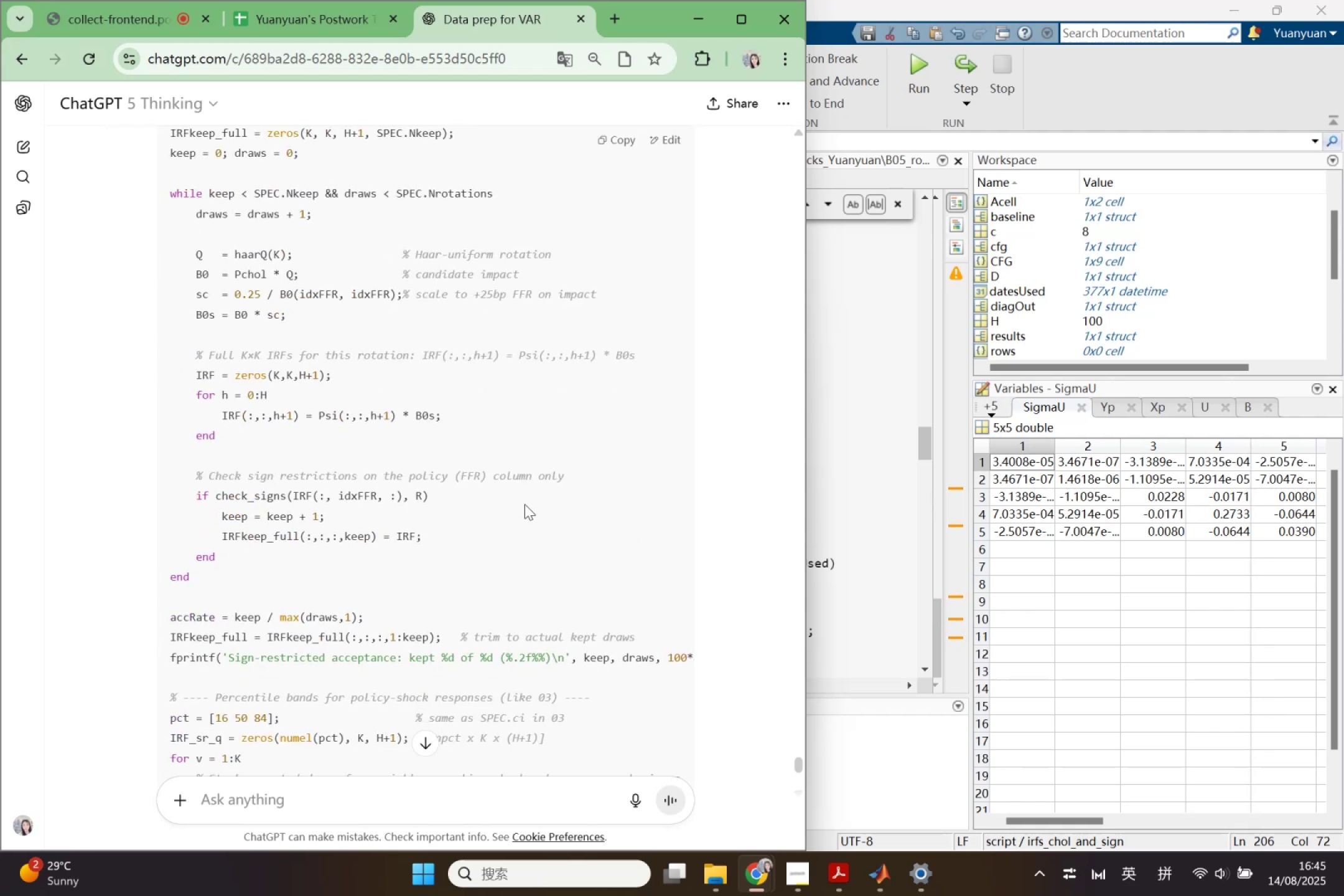 
wait(10.34)
 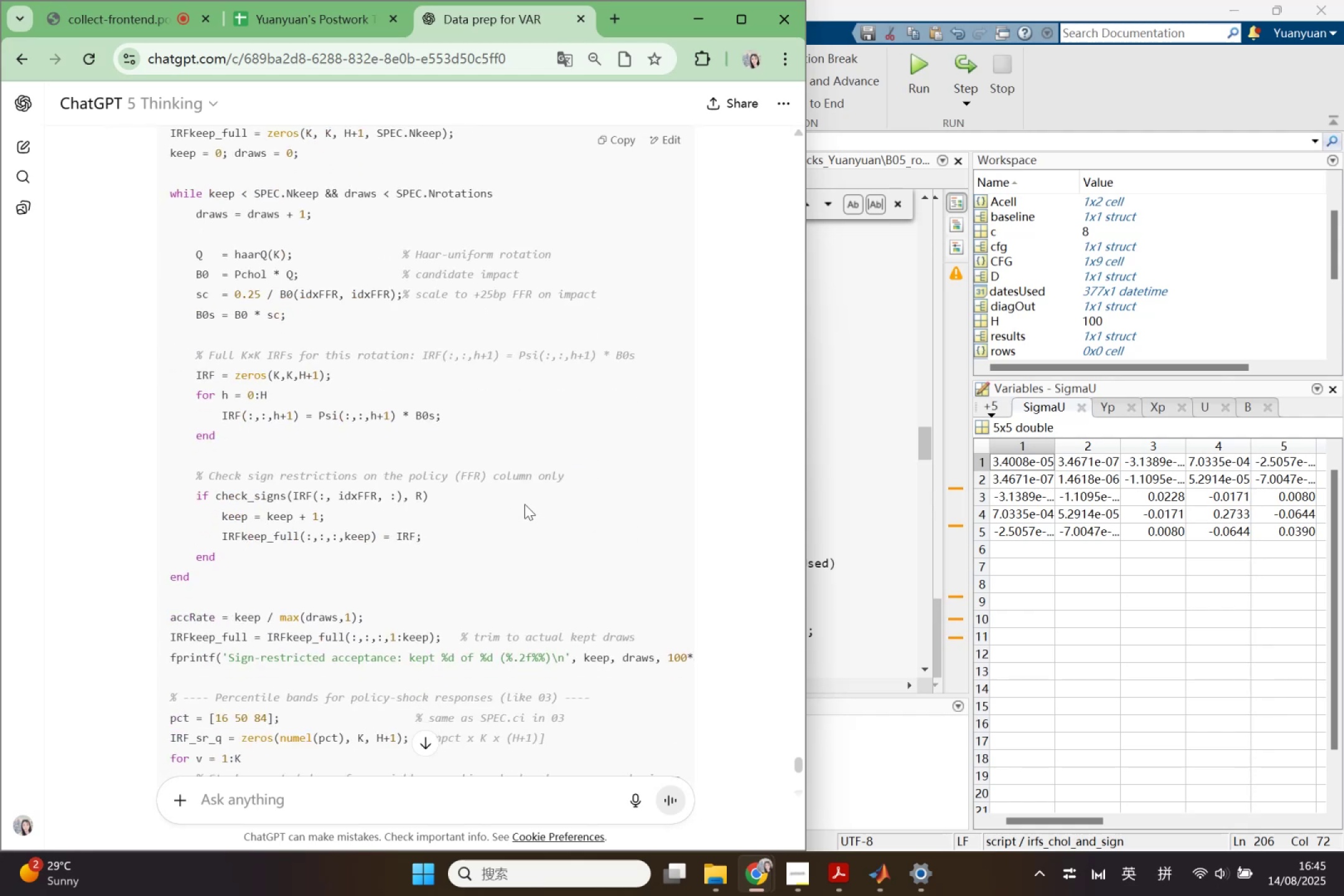 
scroll: coordinate [516, 510], scroll_direction: down, amount: 1.0
 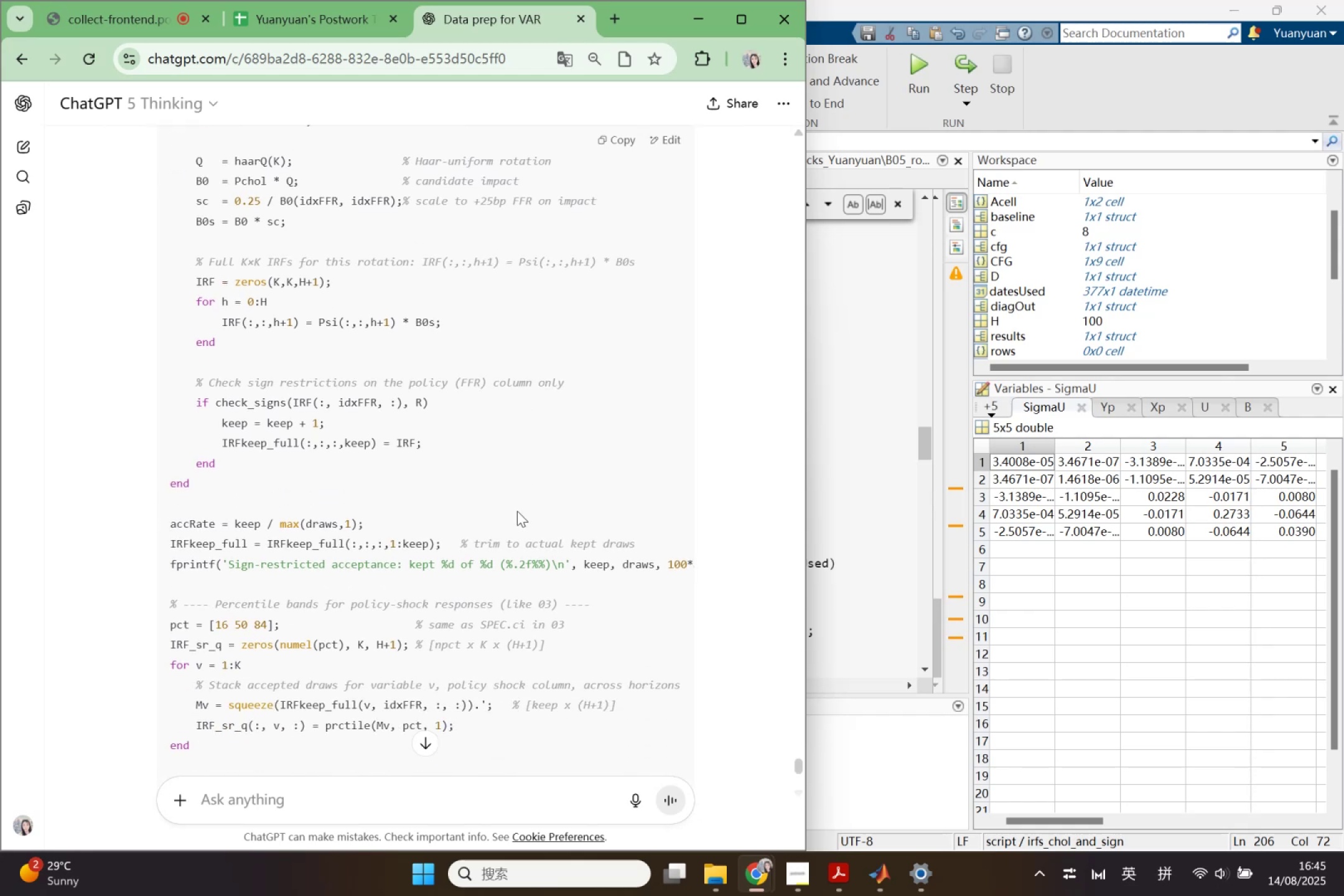 
wait(6.97)
 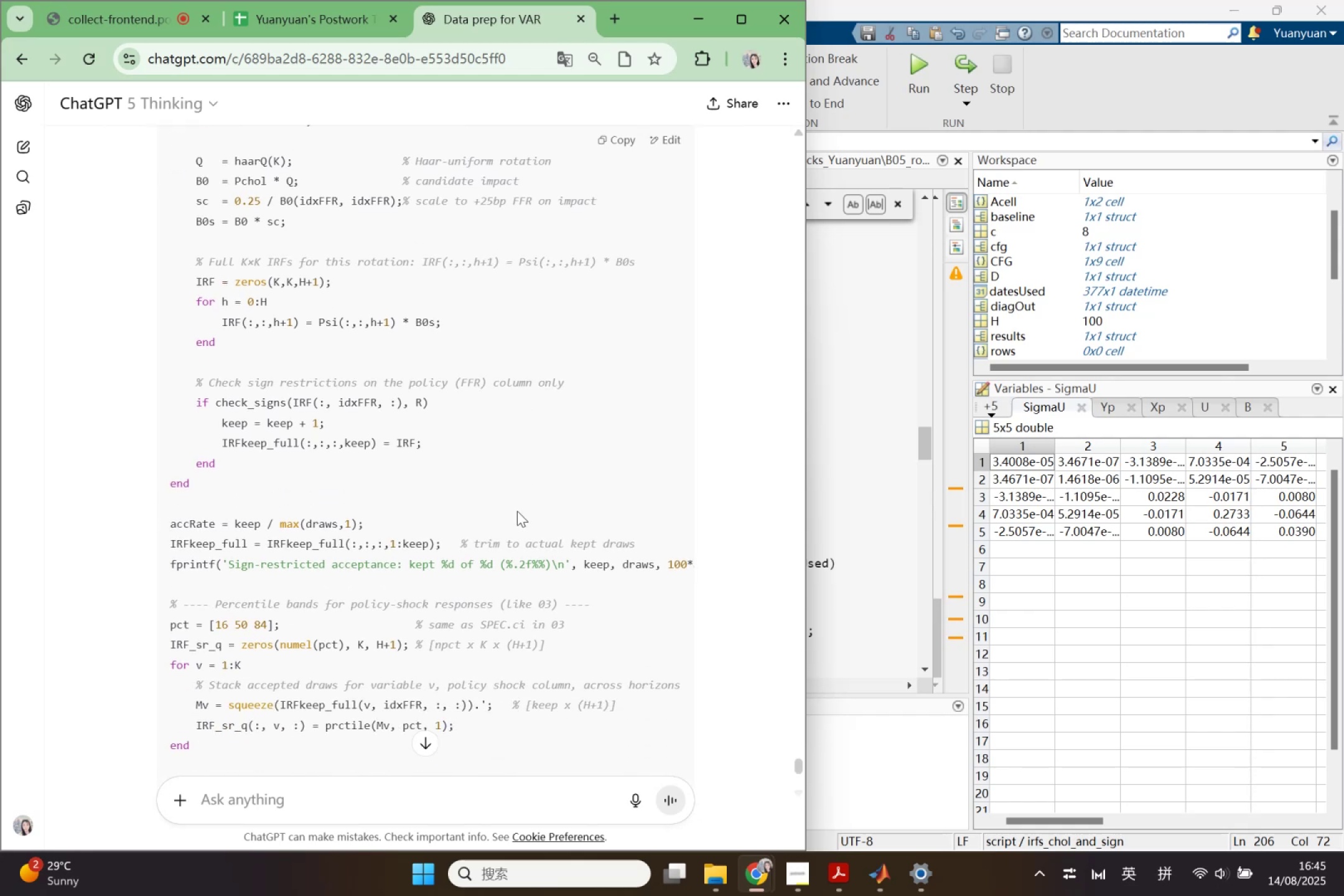 
scroll: coordinate [517, 511], scroll_direction: up, amount: 4.0
 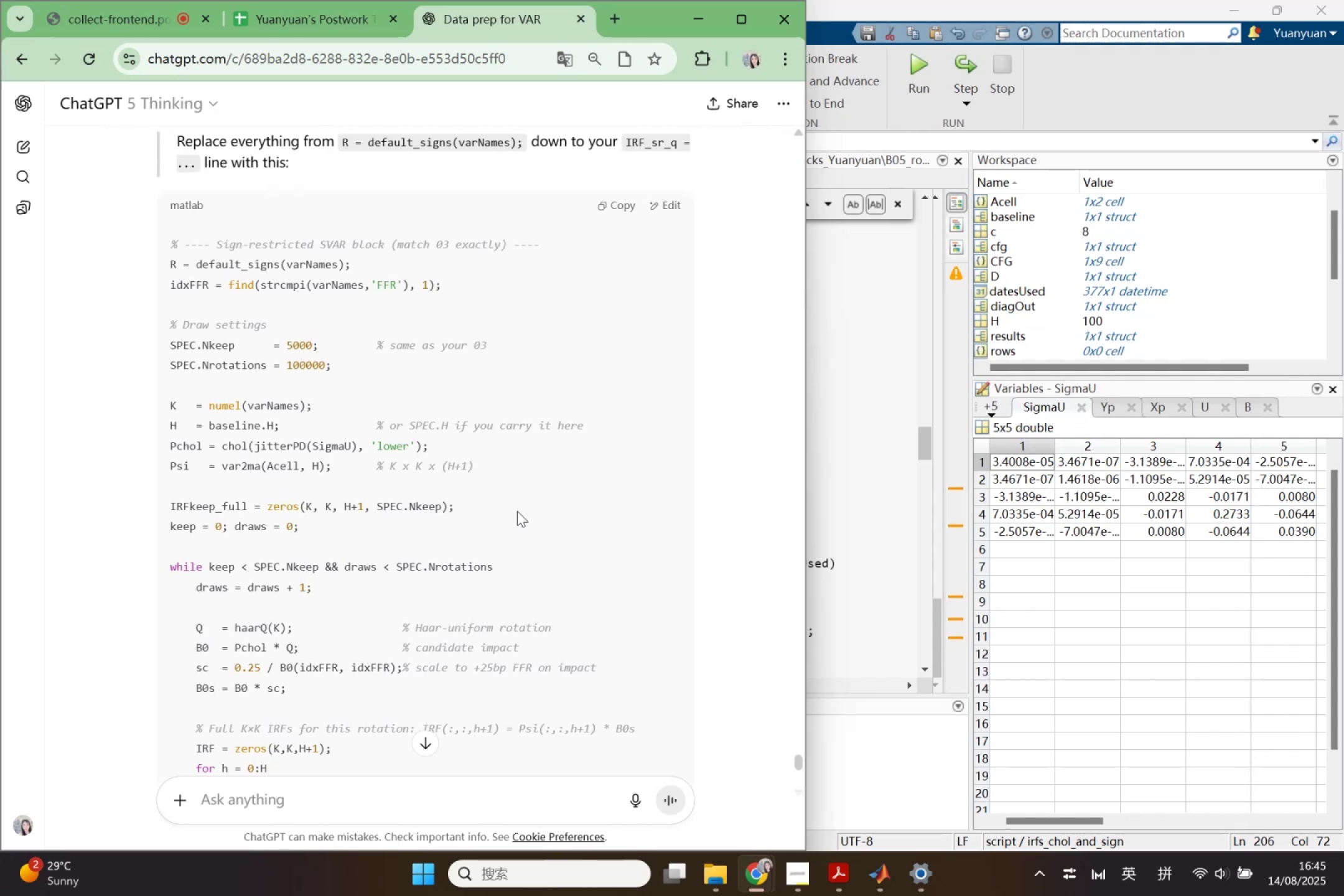 
wait(14.07)
 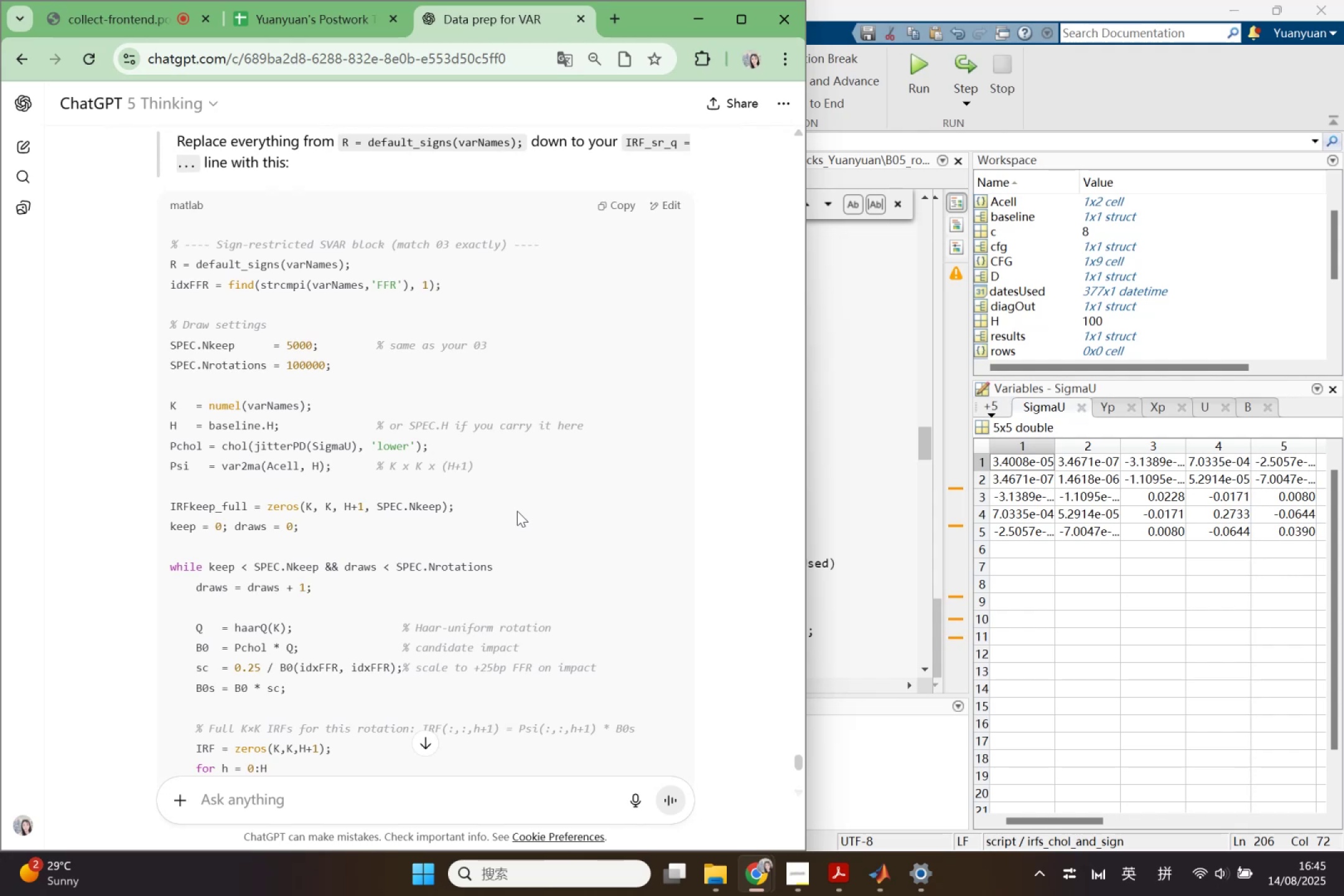 
left_click([817, 510])
 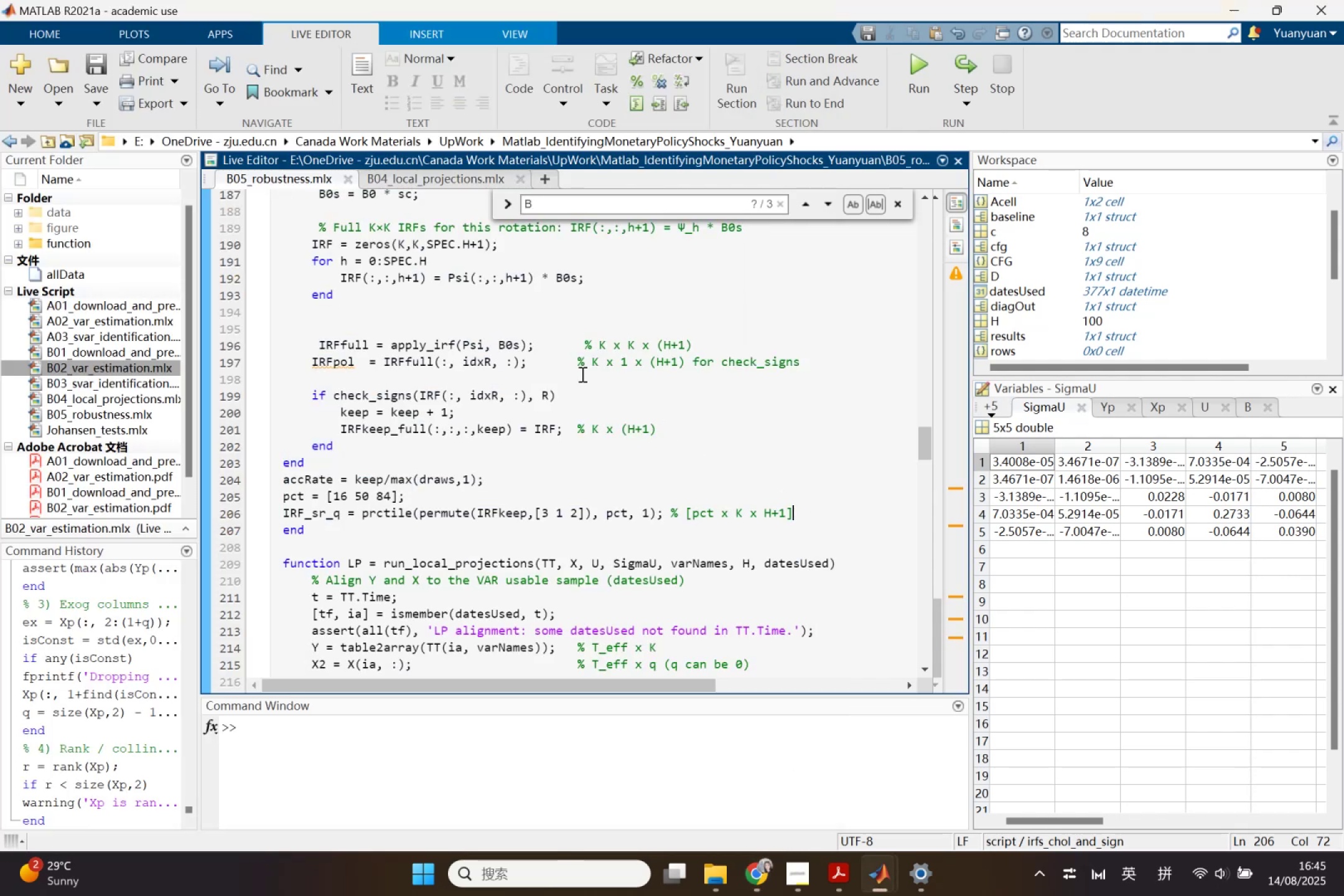 
scroll: coordinate [517, 398], scroll_direction: up, amount: 2.0
 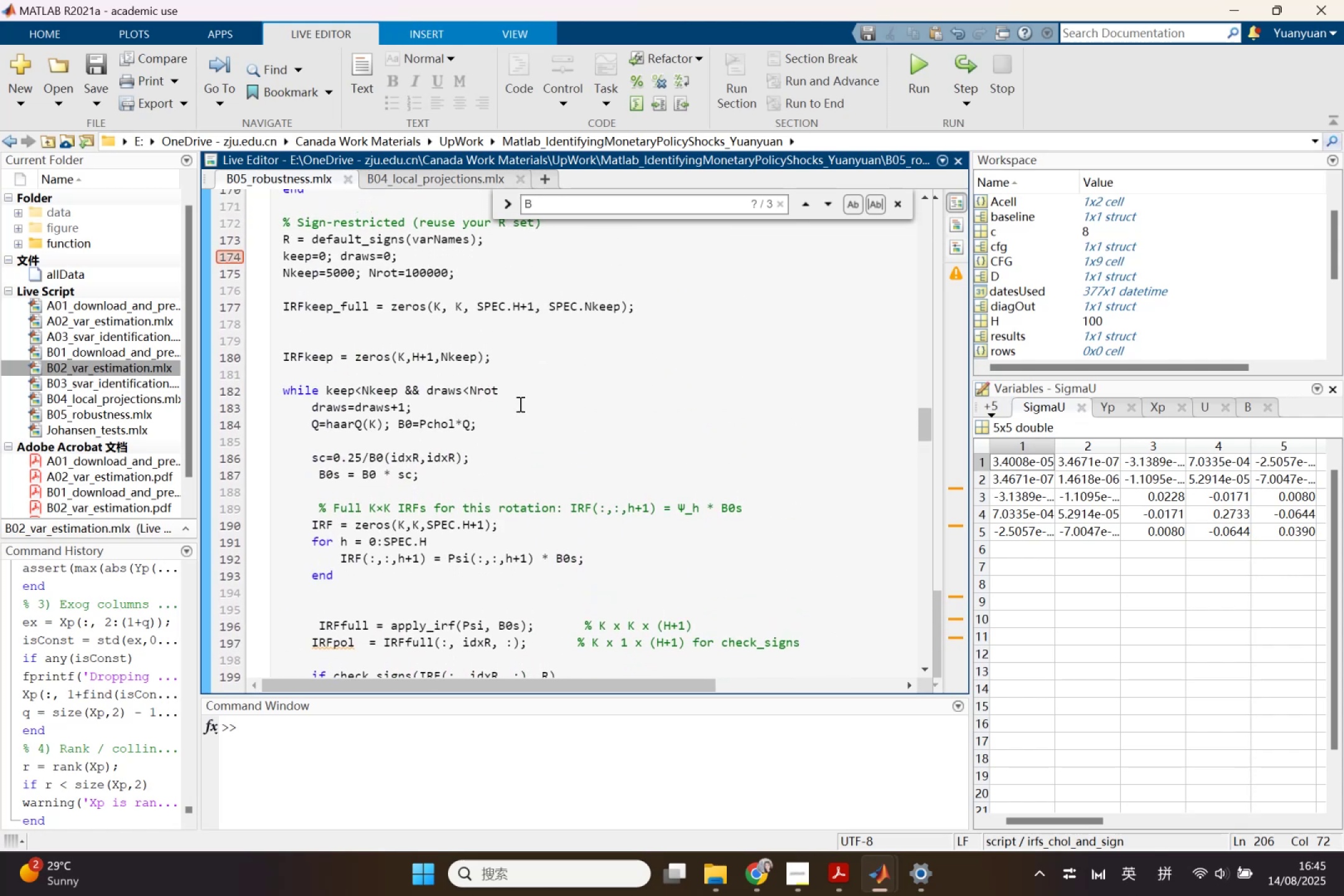 
wait(6.26)
 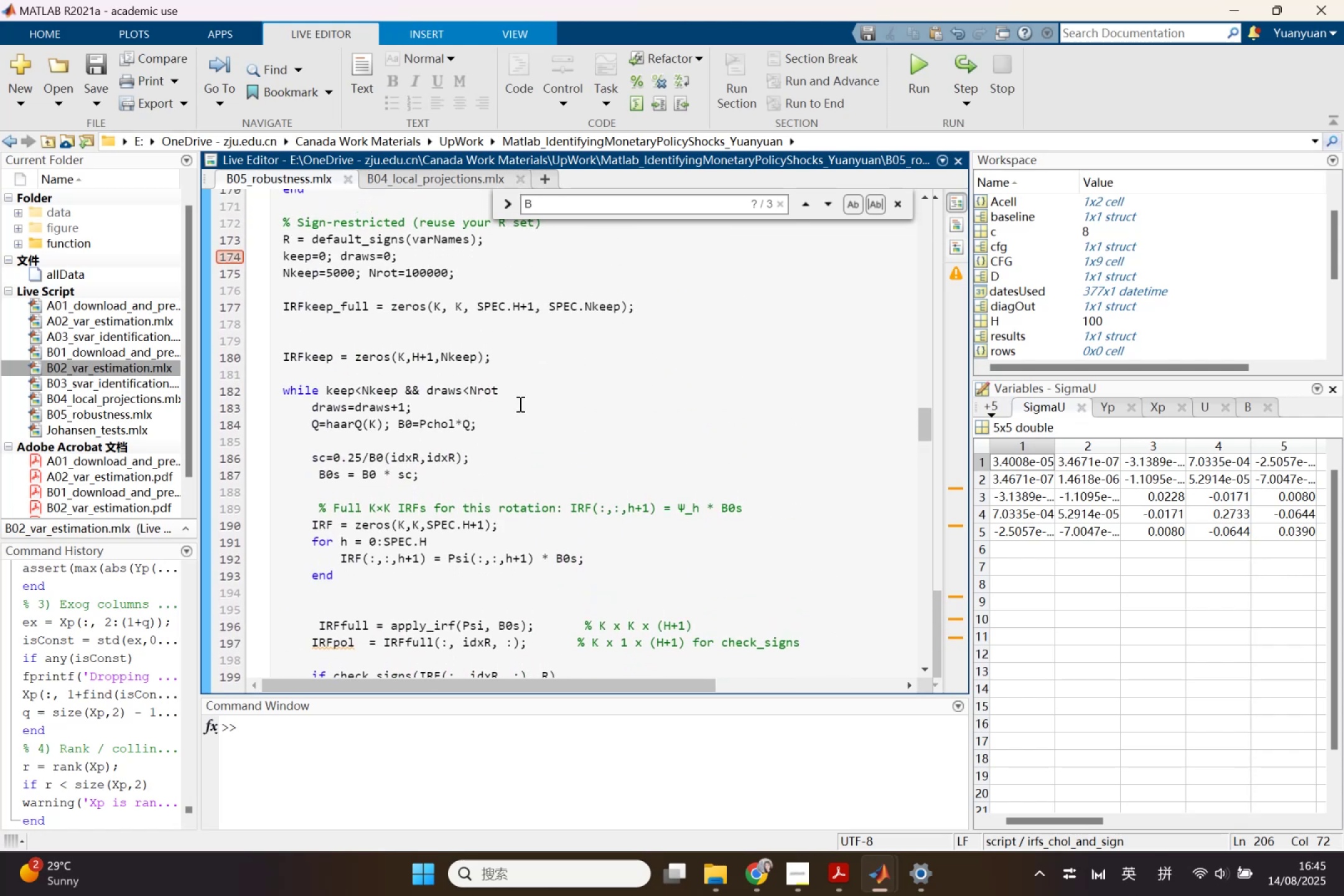 
scroll: coordinate [520, 401], scroll_direction: up, amount: 2.0
 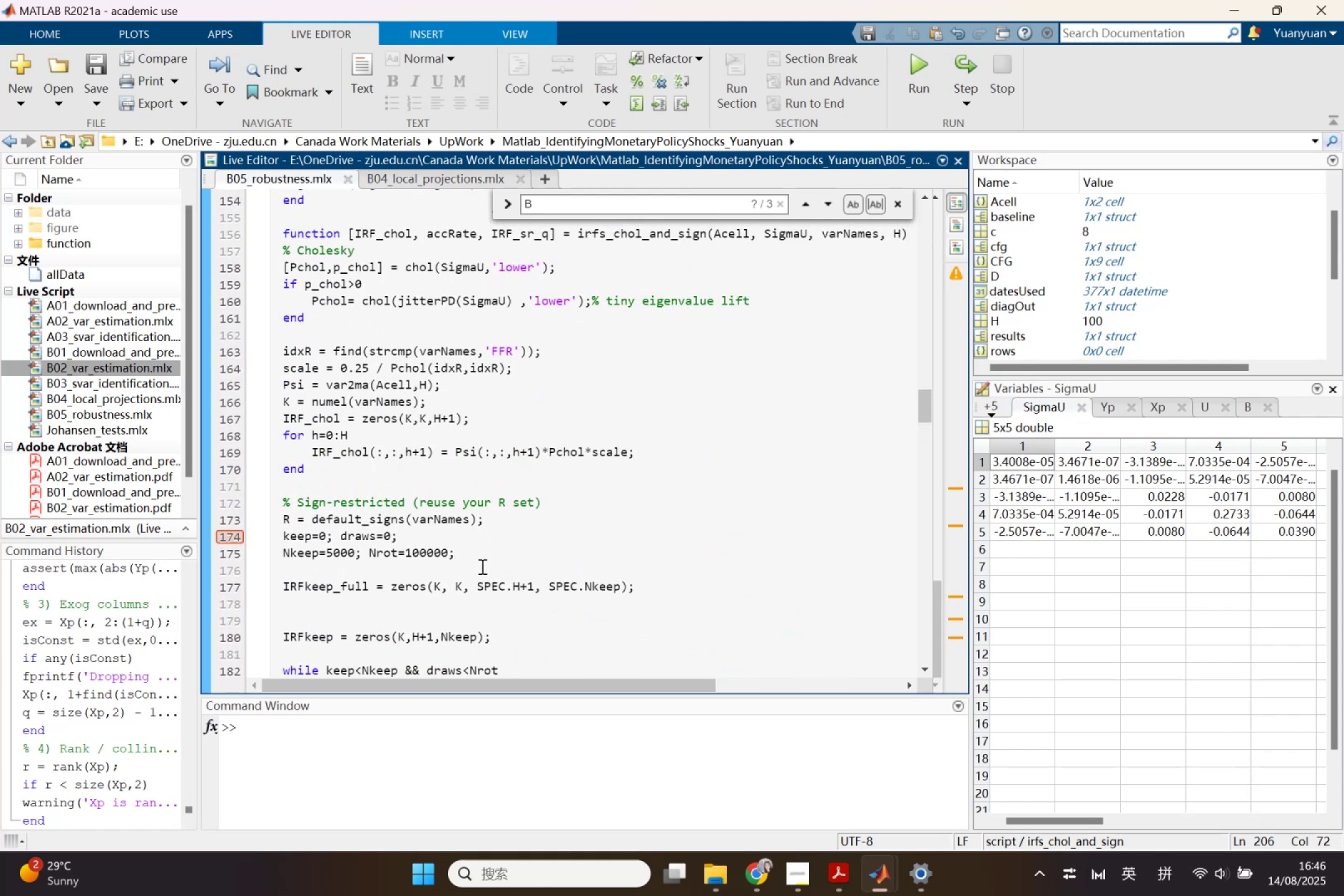 
left_click_drag(start_coordinate=[476, 584], to_coordinate=[510, 582])
 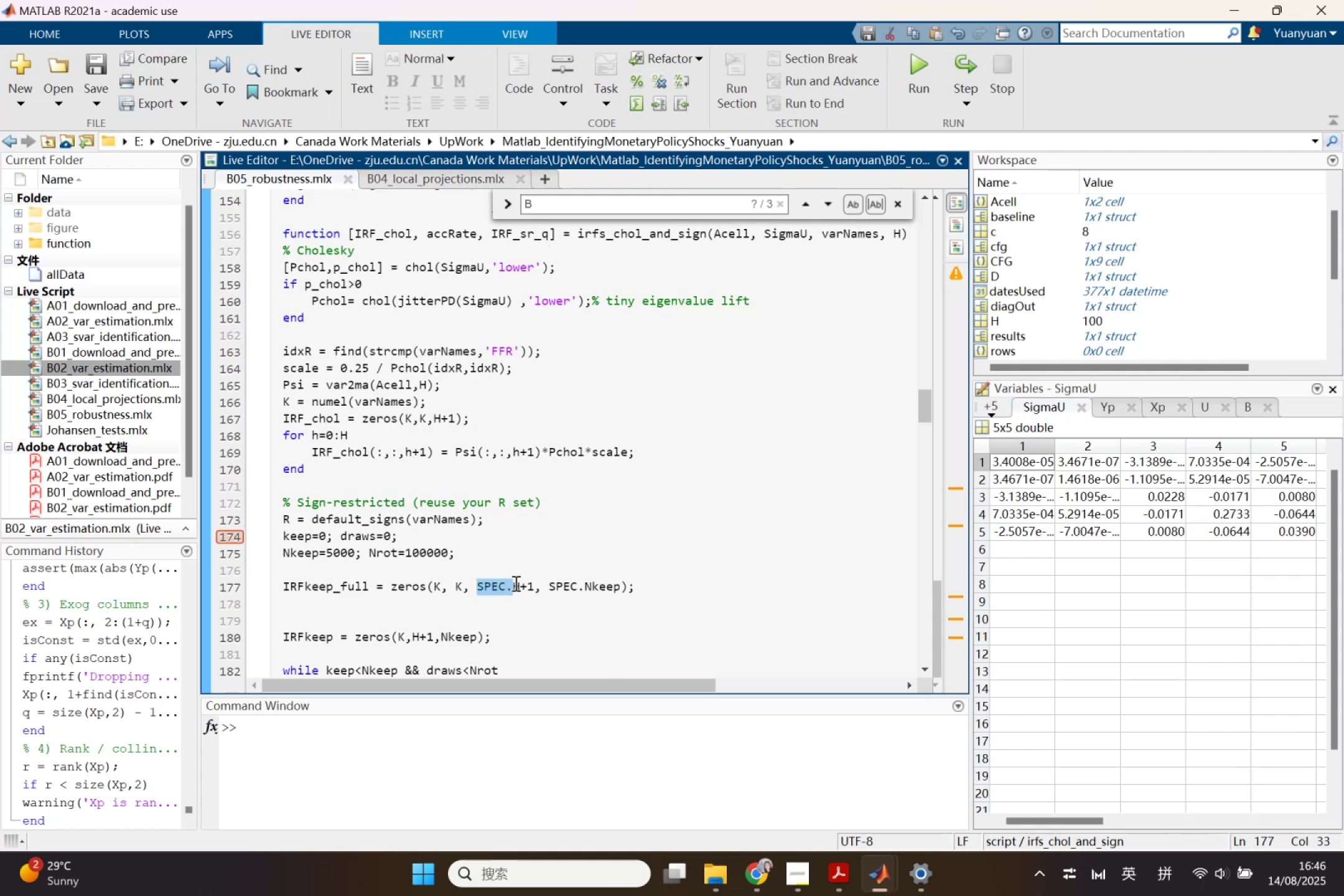 
key(Backspace)
 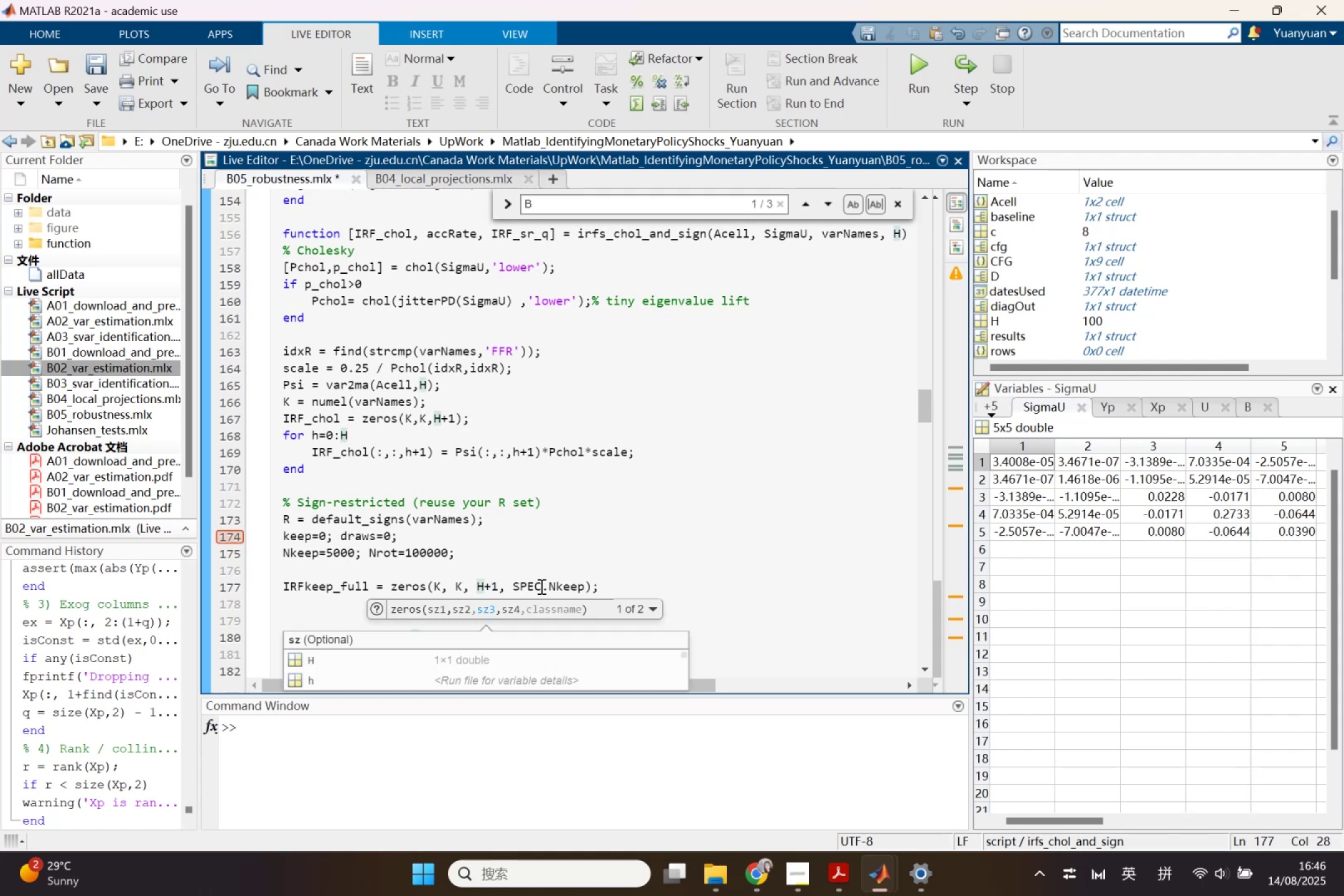 
left_click_drag(start_coordinate=[548, 586], to_coordinate=[511, 592])
 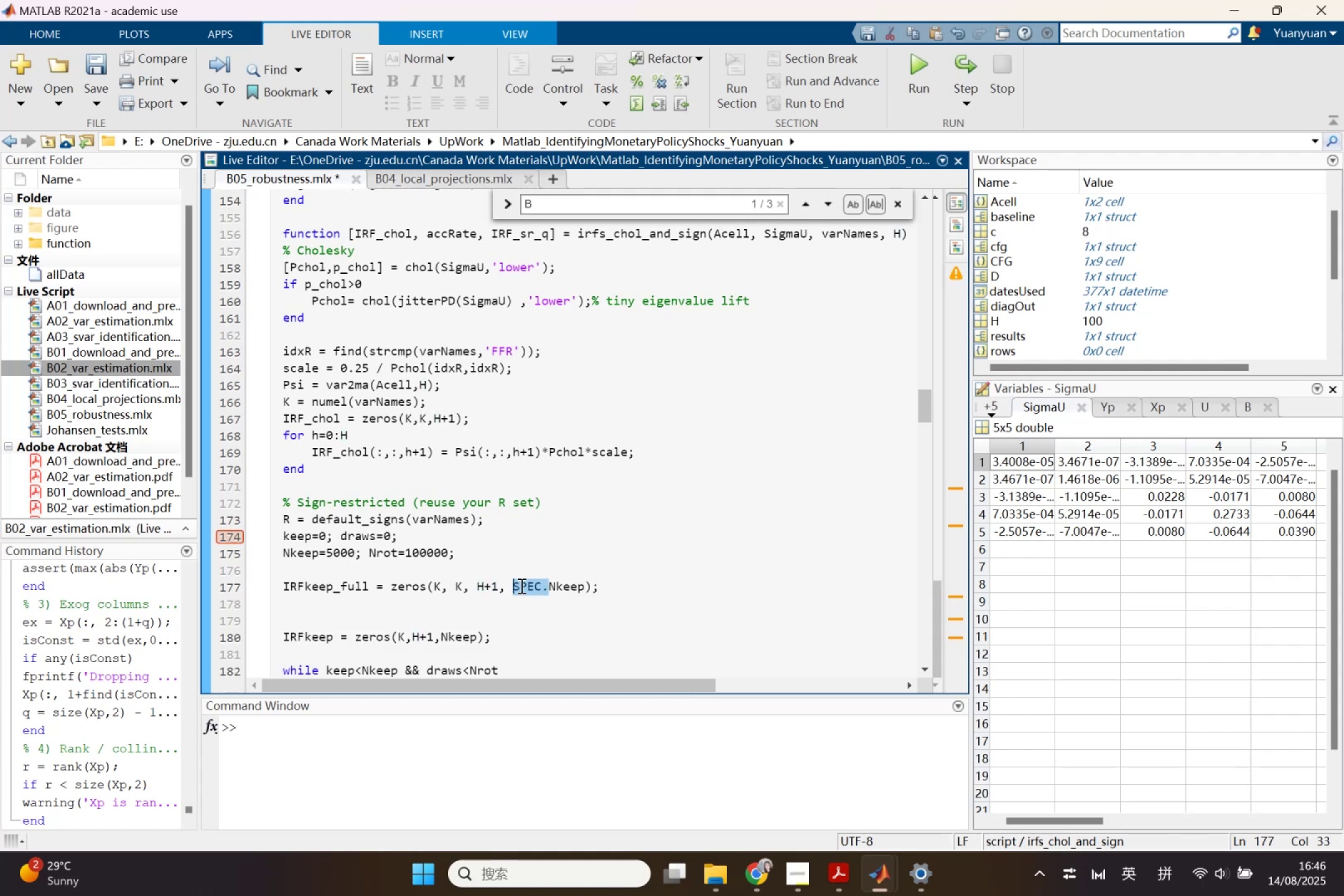 
key(Backspace)
 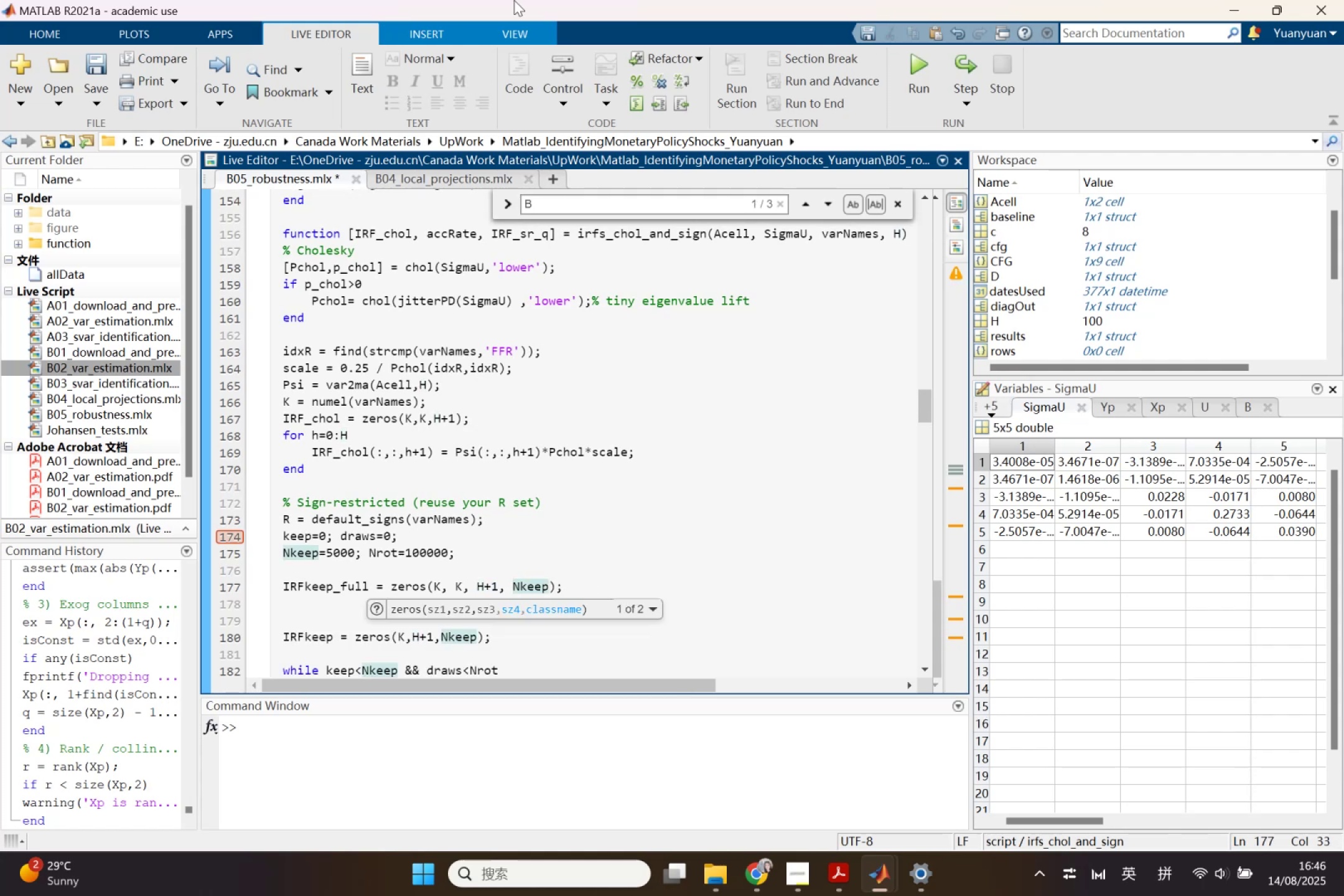 
left_click_drag(start_coordinate=[522, 6], to_coordinate=[986, 94])
 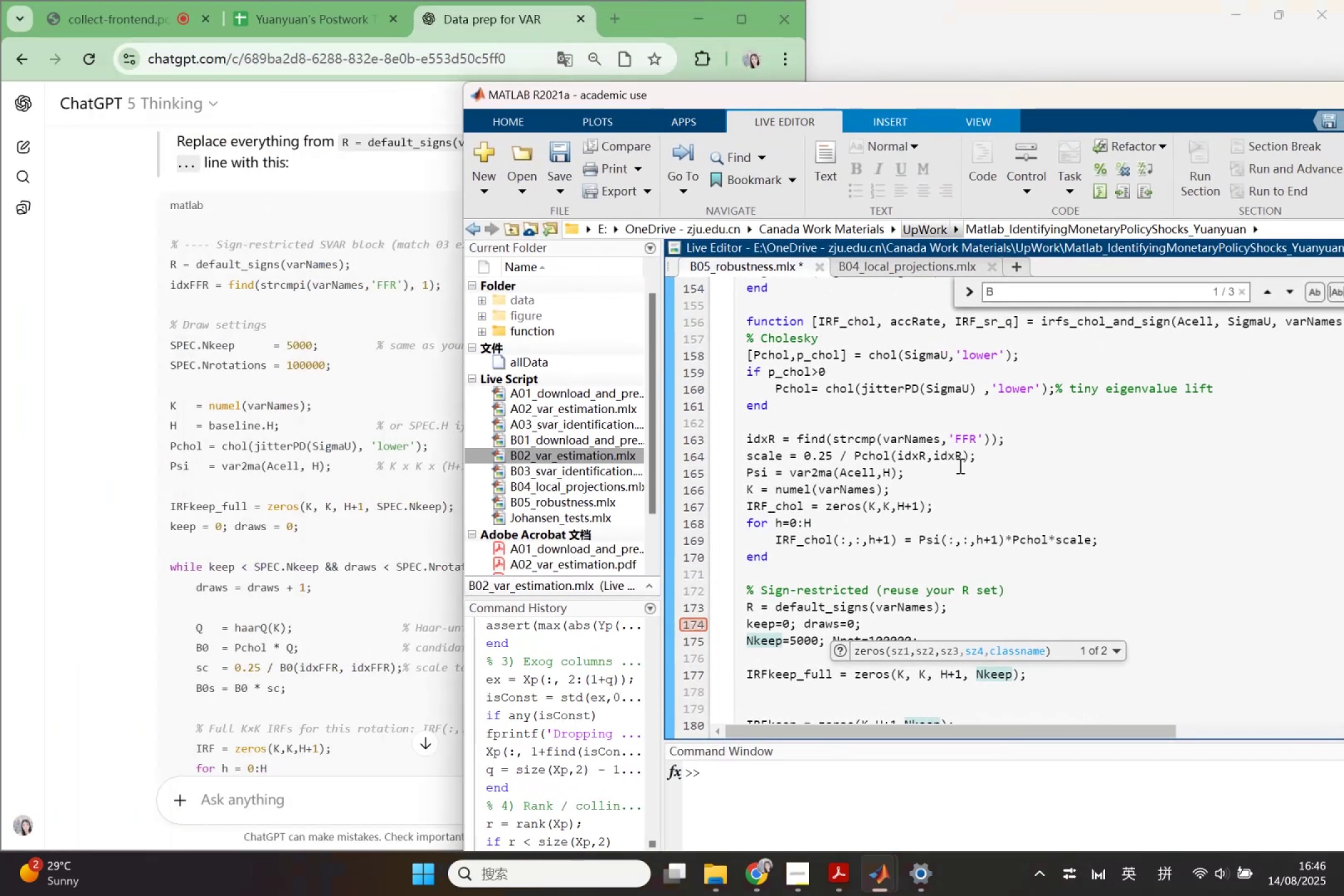 
scroll: coordinate [926, 534], scroll_direction: down, amount: 1.0
 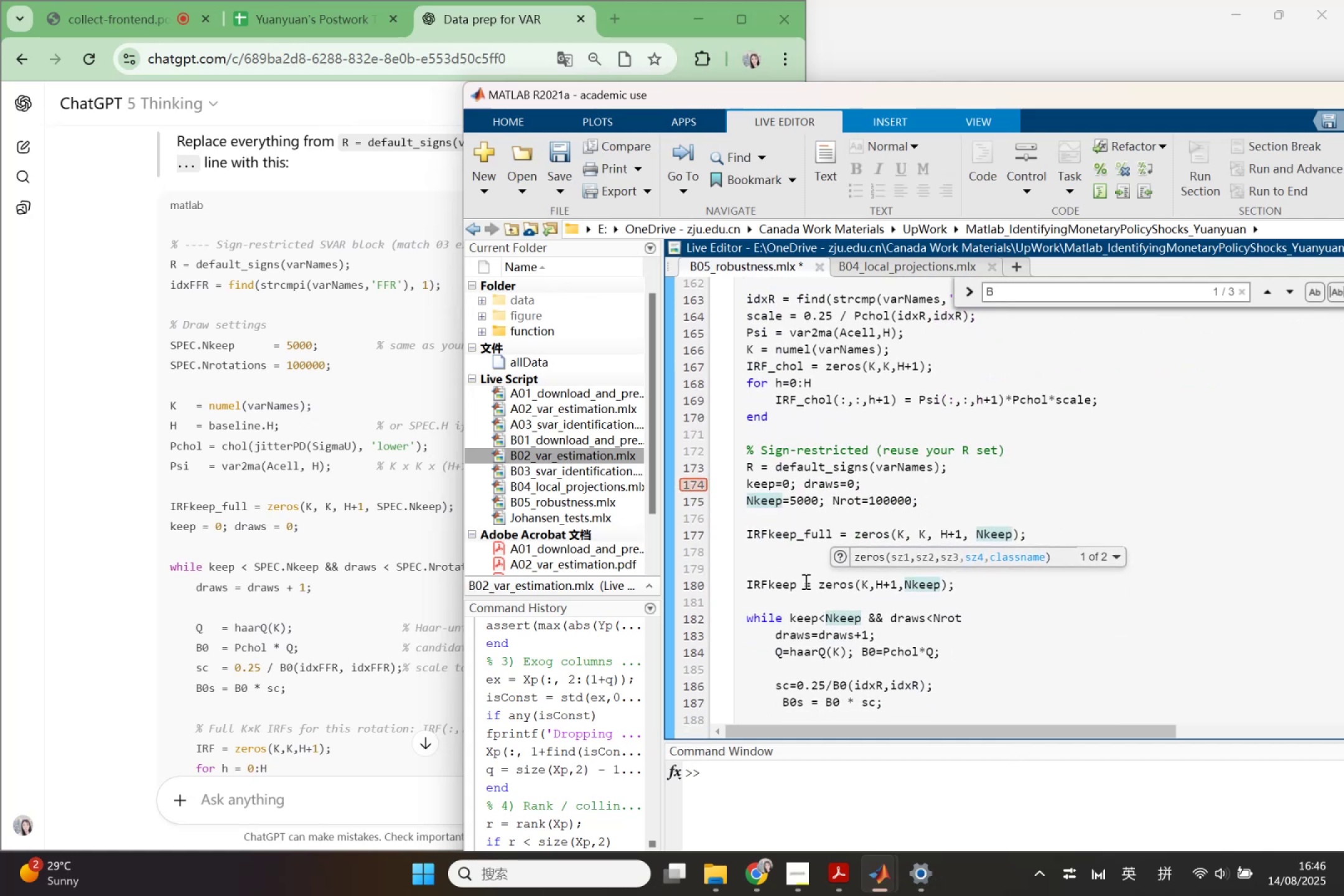 
left_click([780, 581])
 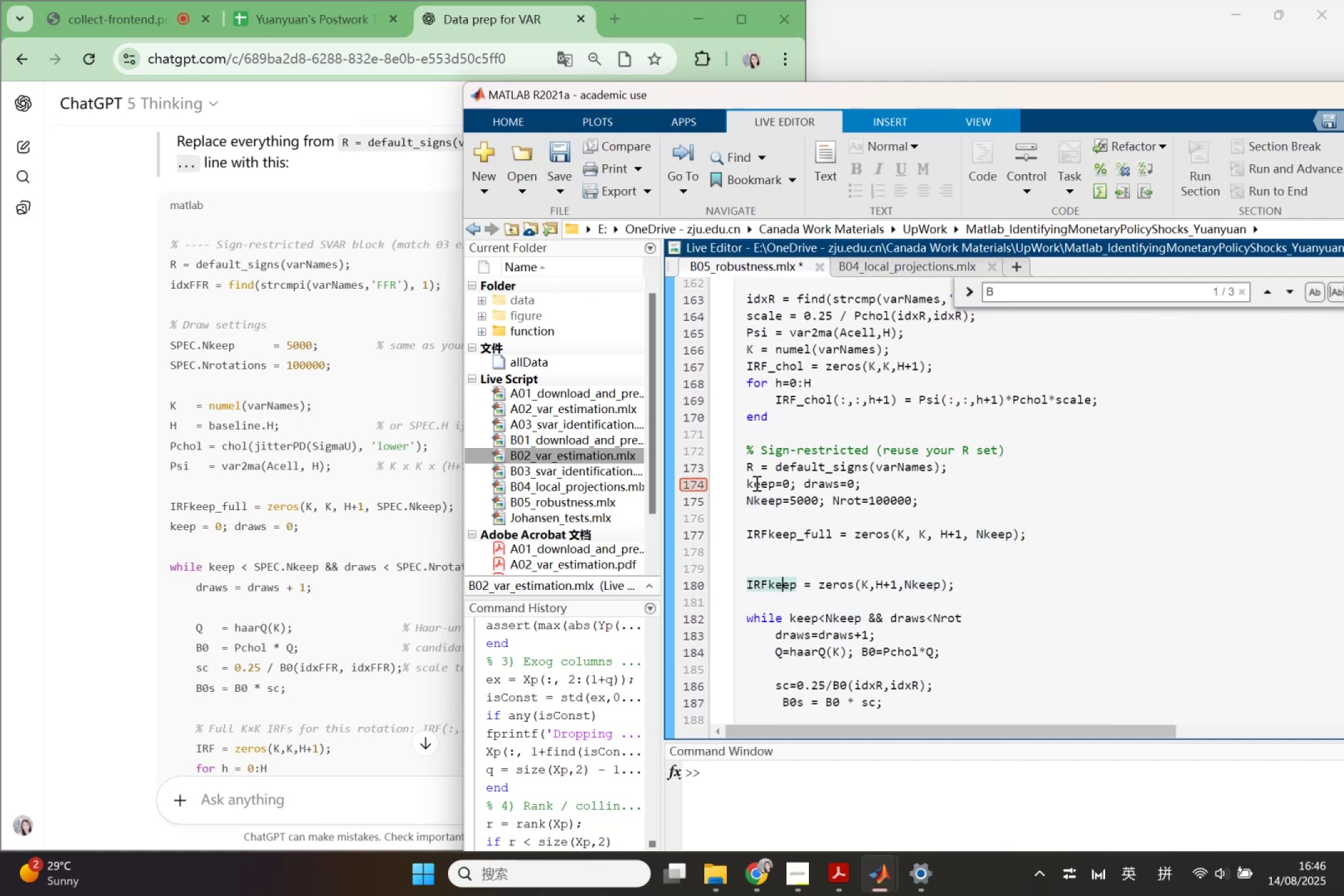 
left_click_drag(start_coordinate=[748, 482], to_coordinate=[938, 498])
 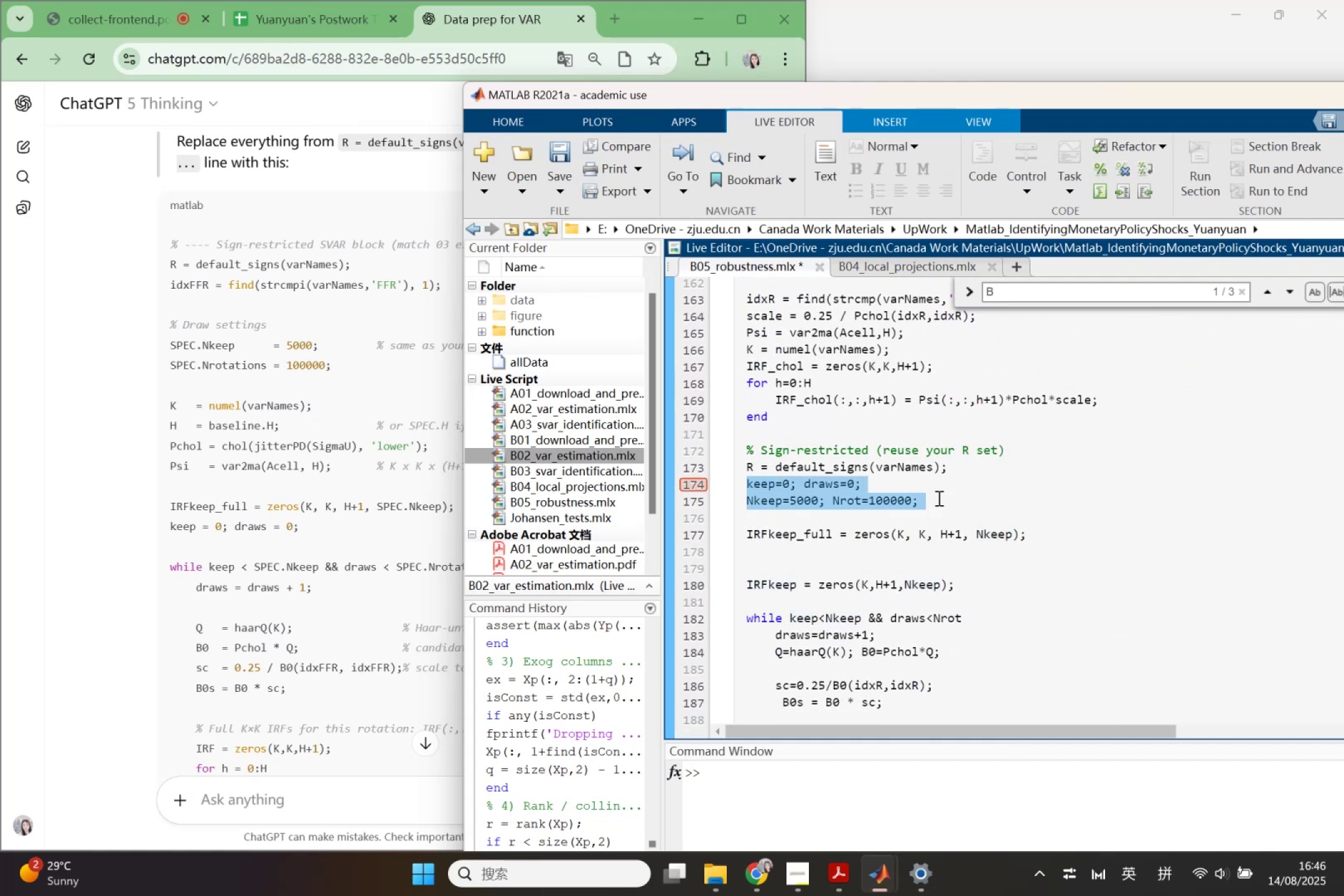 
key(Control+Z)
 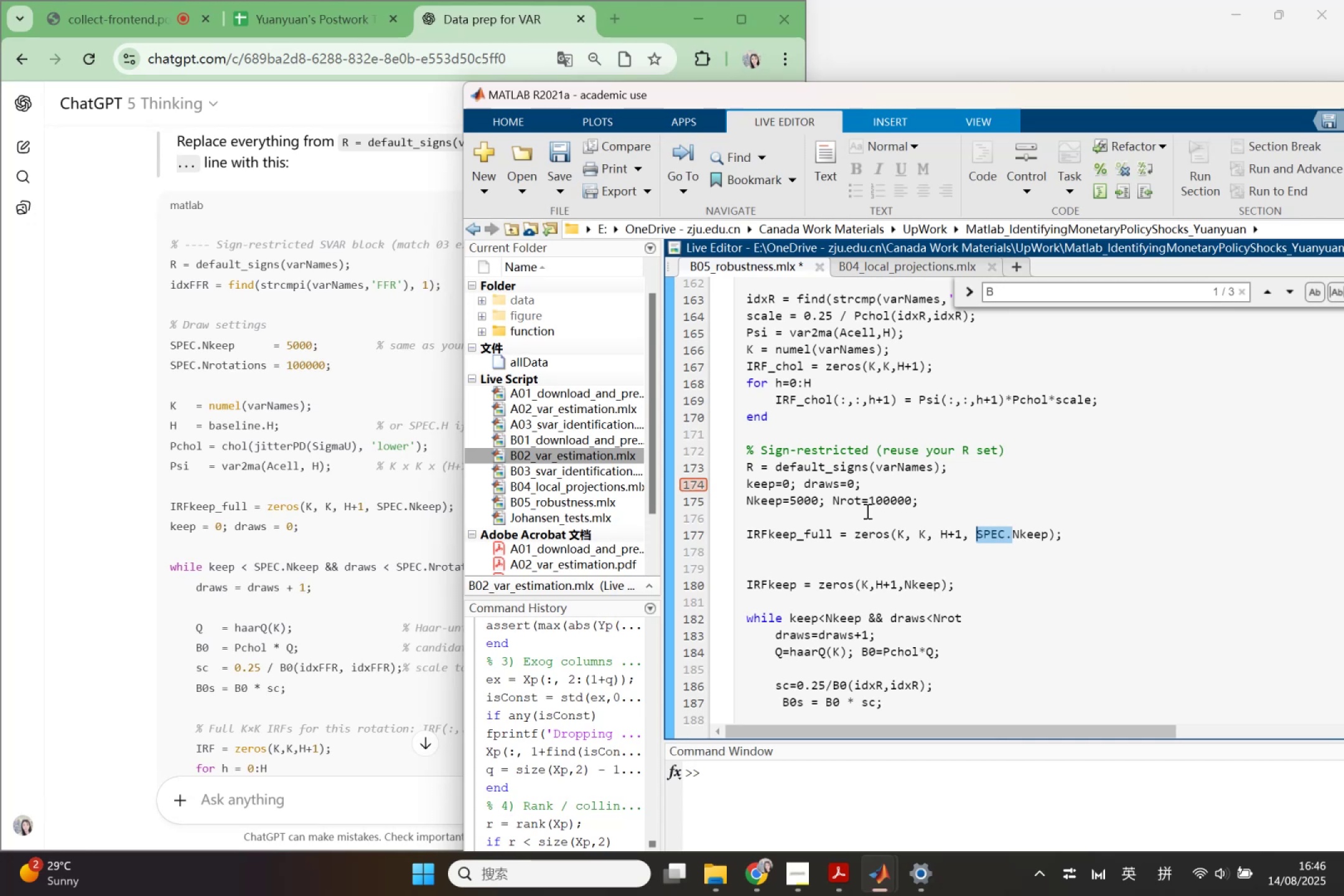 
left_click_drag(start_coordinate=[920, 506], to_coordinate=[745, 487])
 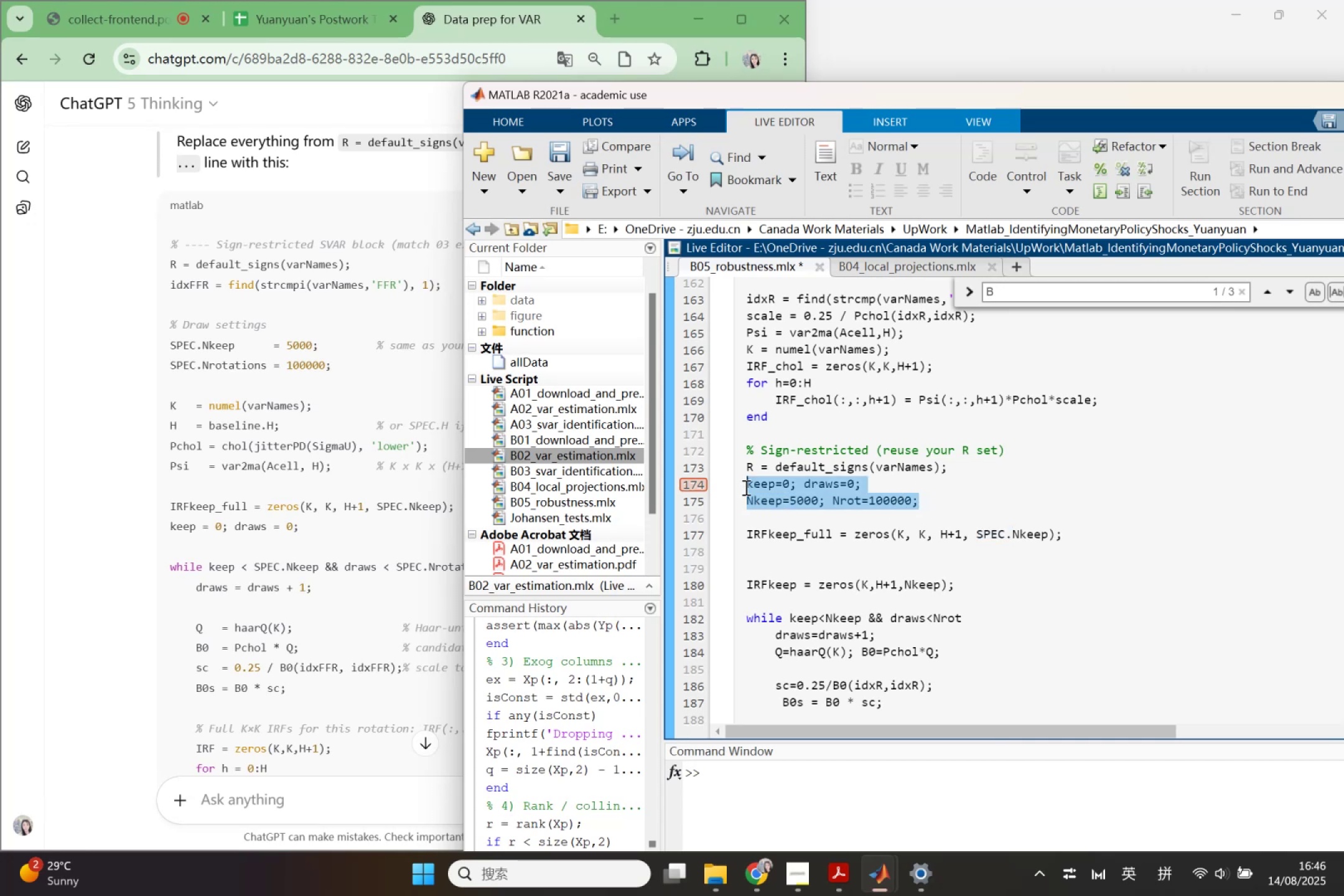 
key(Control+Z)
 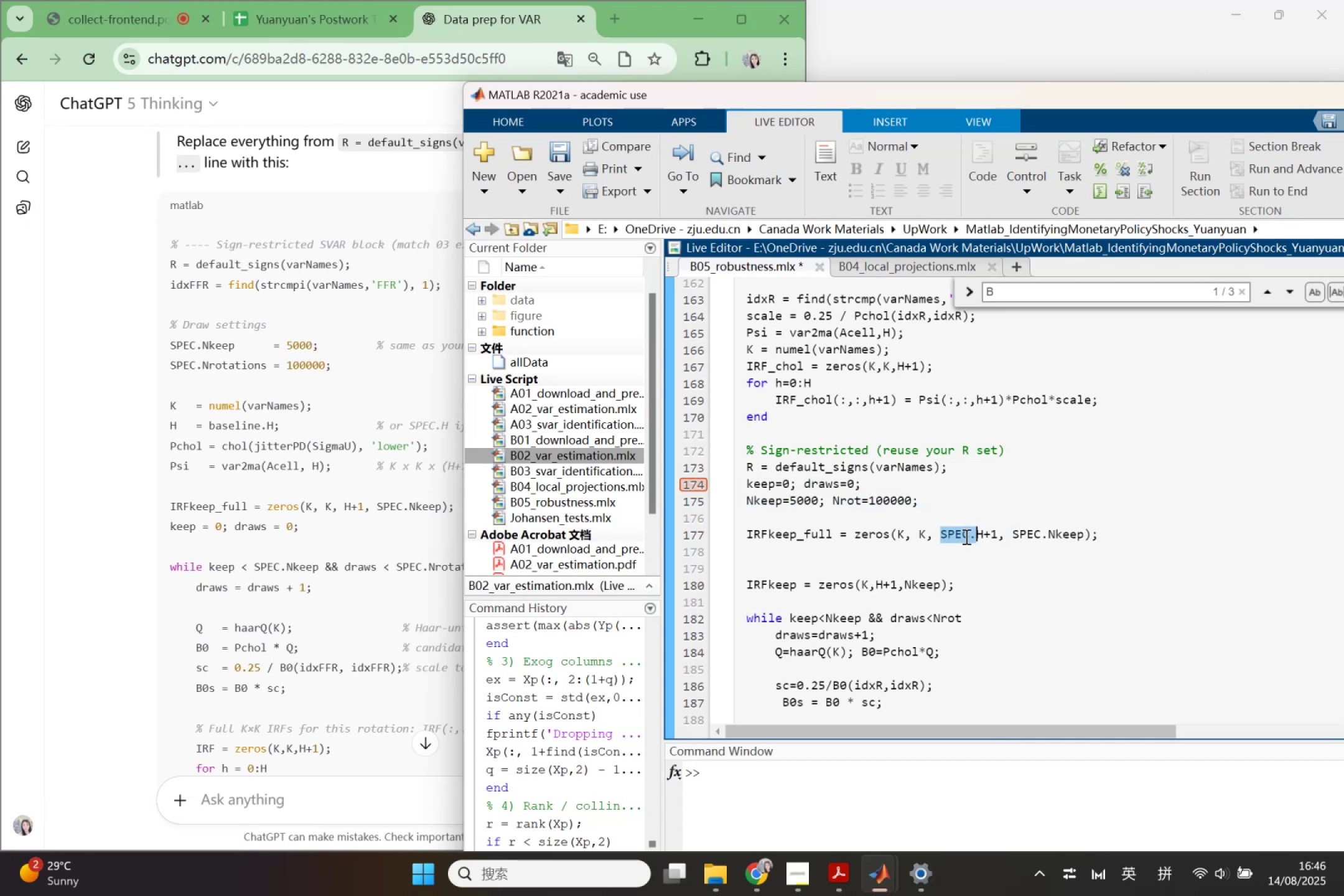 
key(Backspace)
 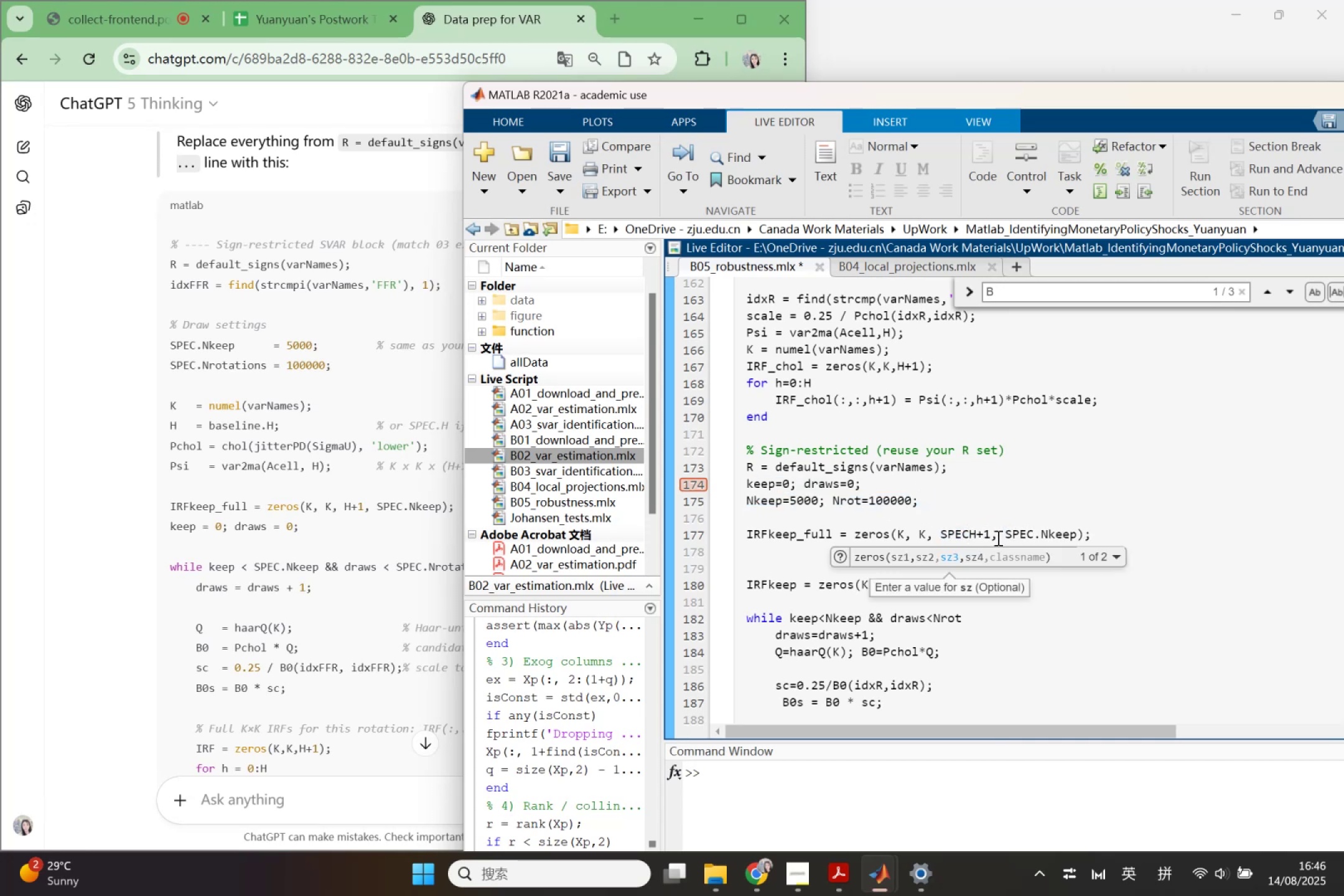 
key(Backspace)
 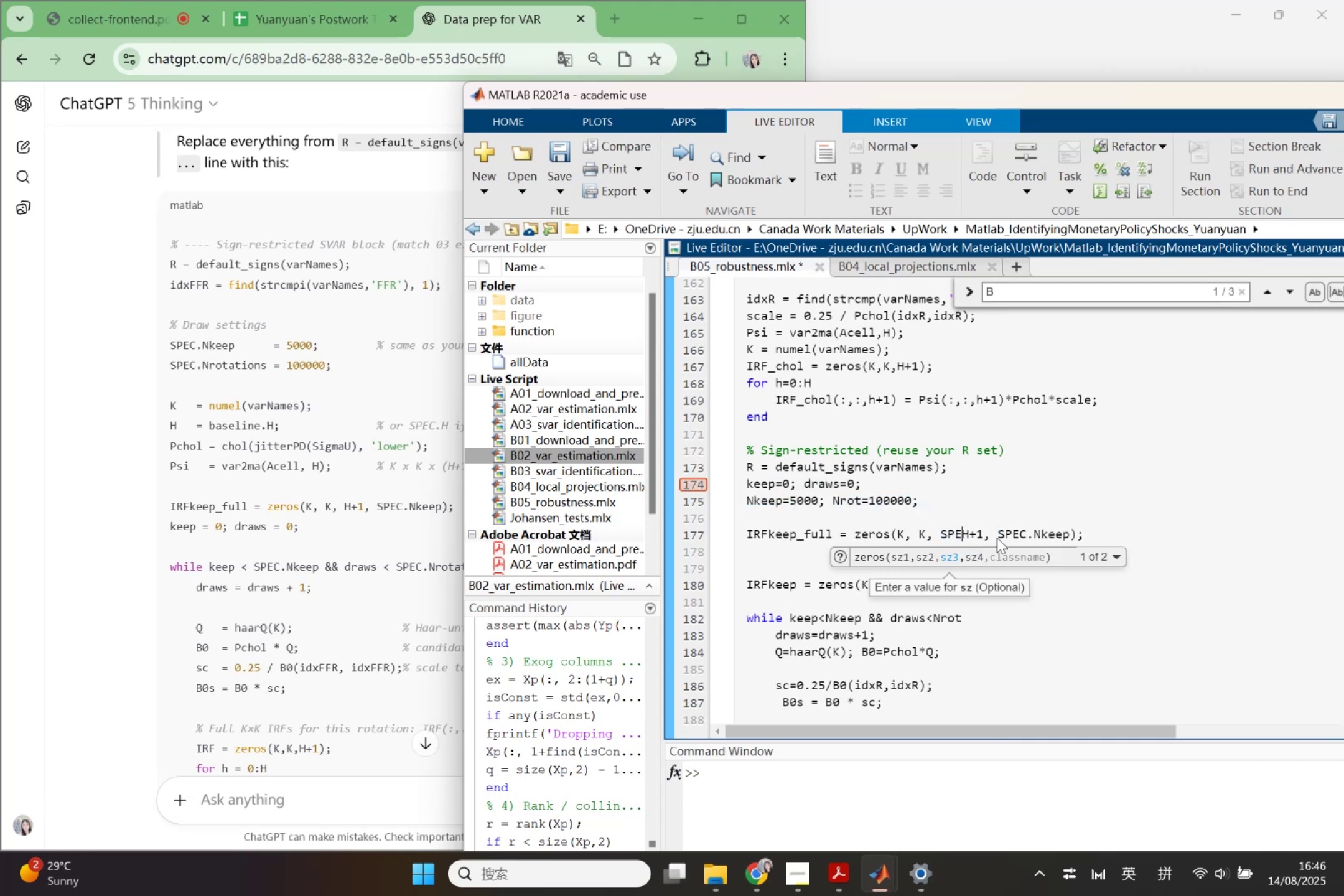 
key(Backspace)
 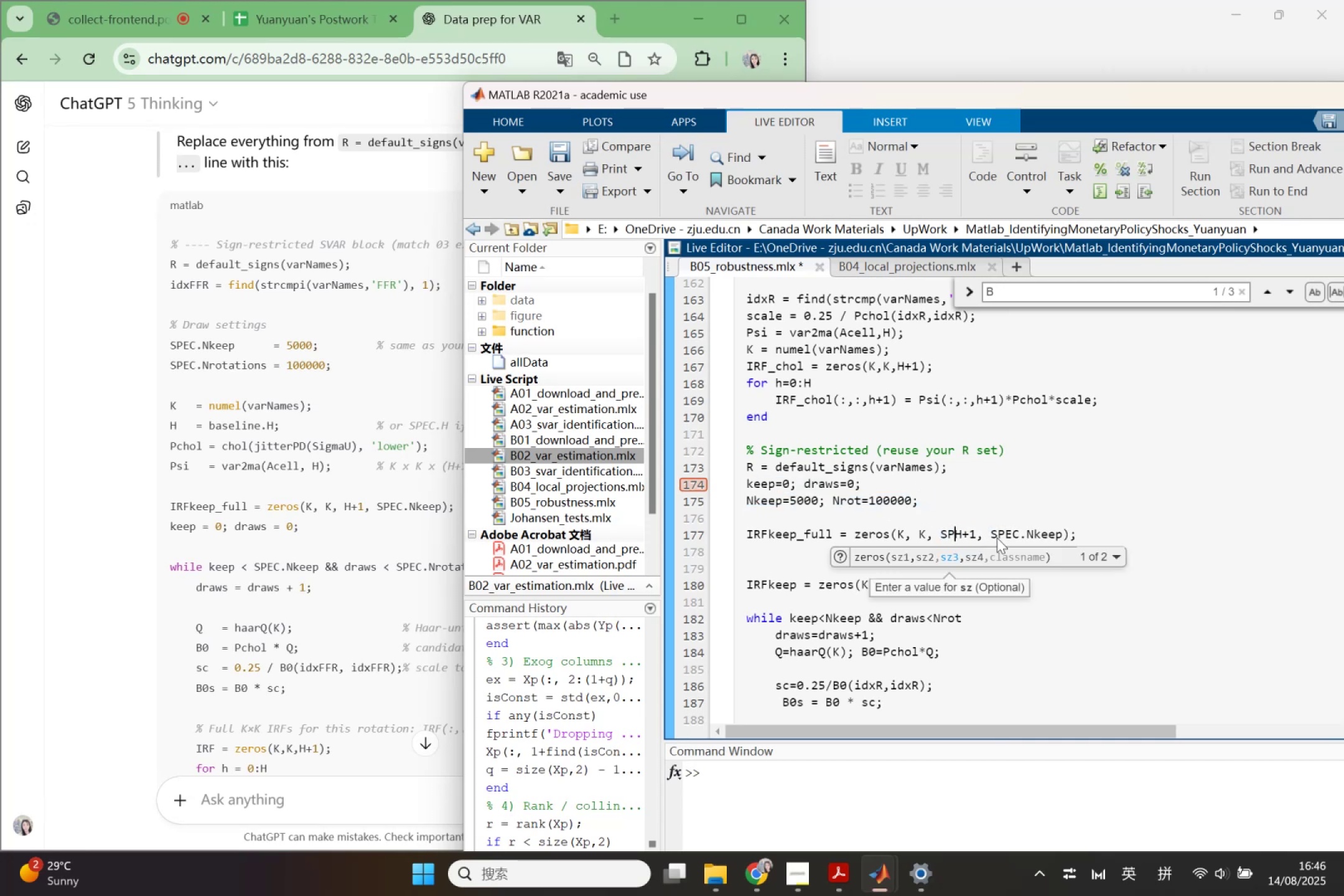 
key(Backspace)
 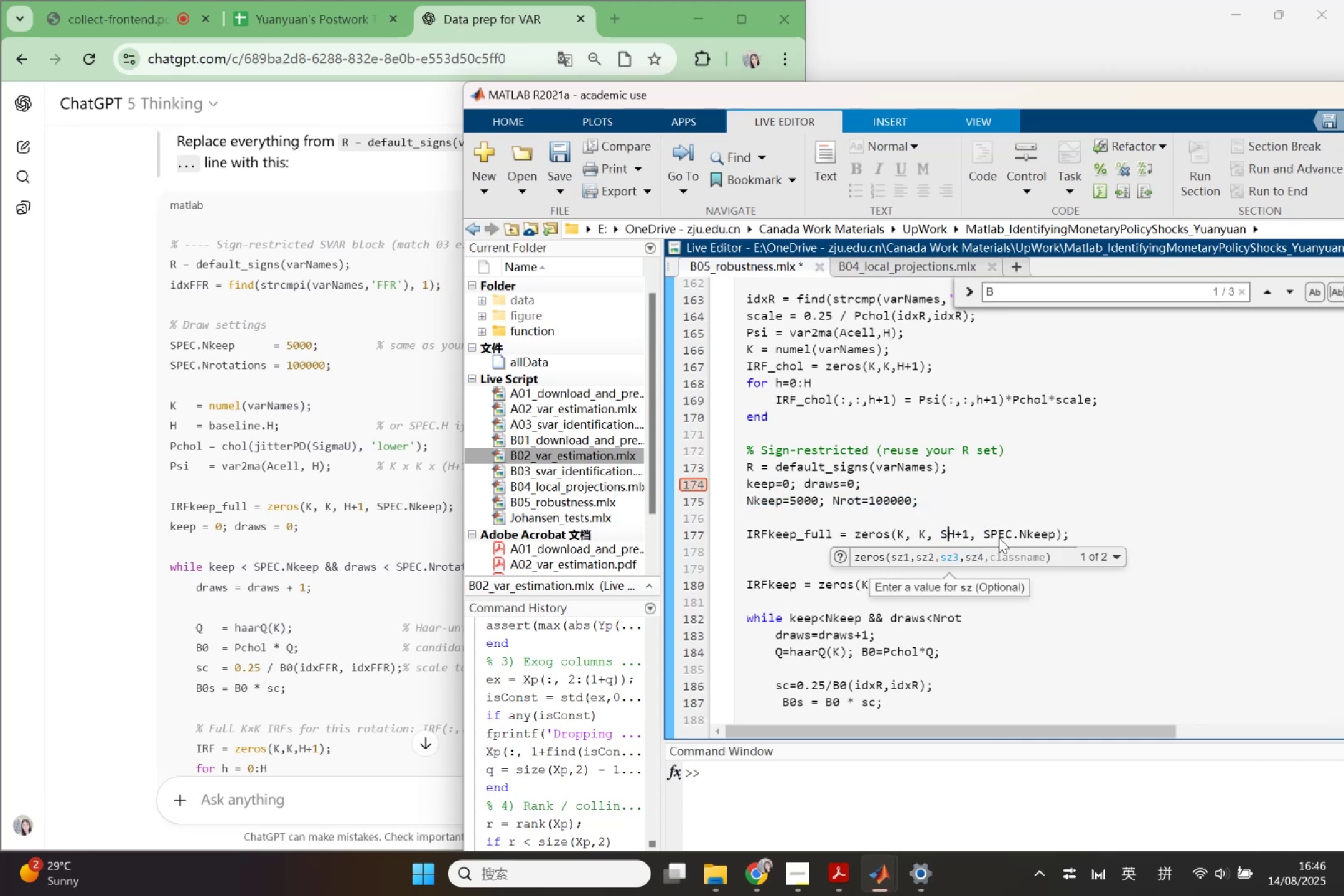 
key(Backspace)
 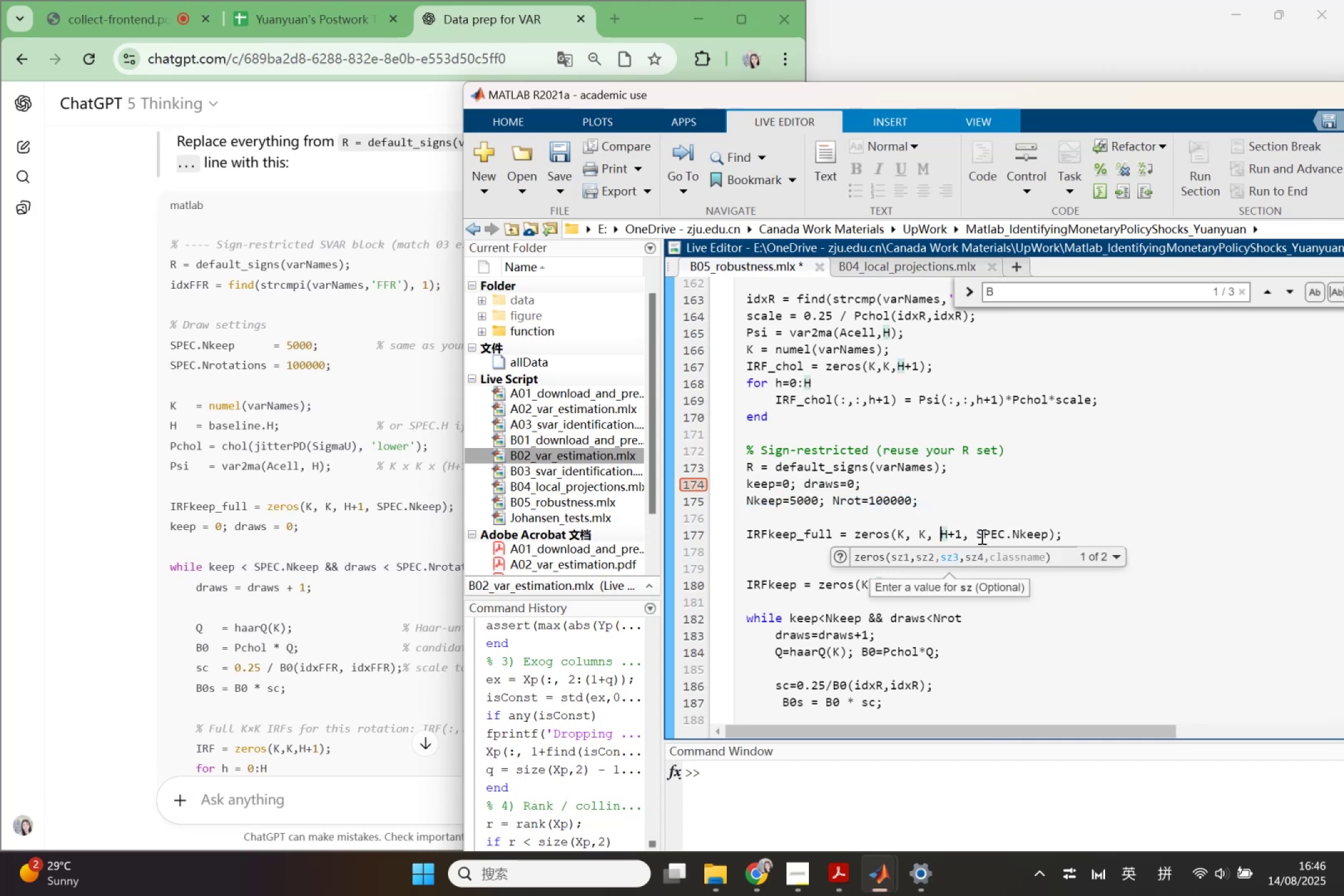 
left_click_drag(start_coordinate=[976, 536], to_coordinate=[1012, 536])
 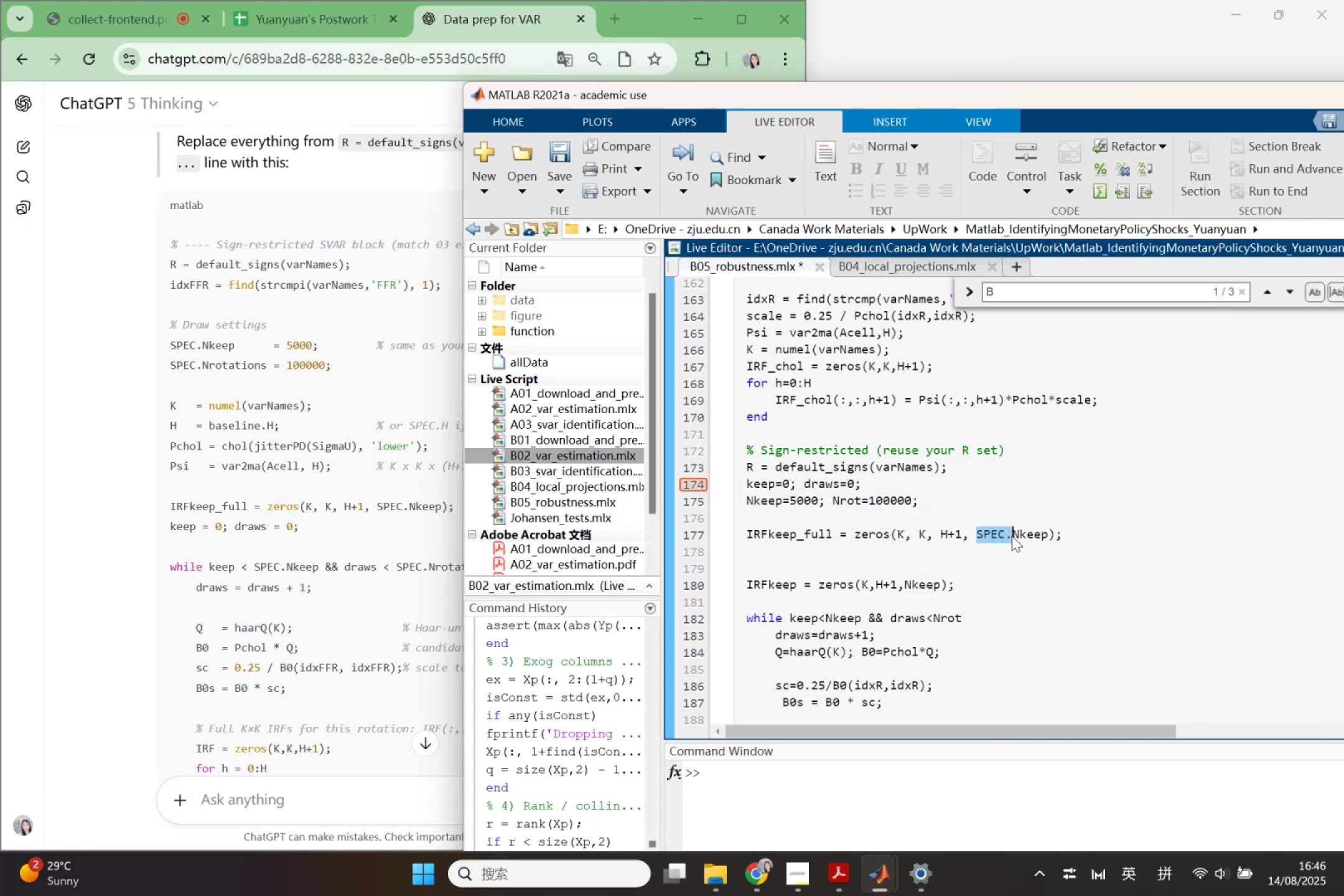 
key(Backspace)
 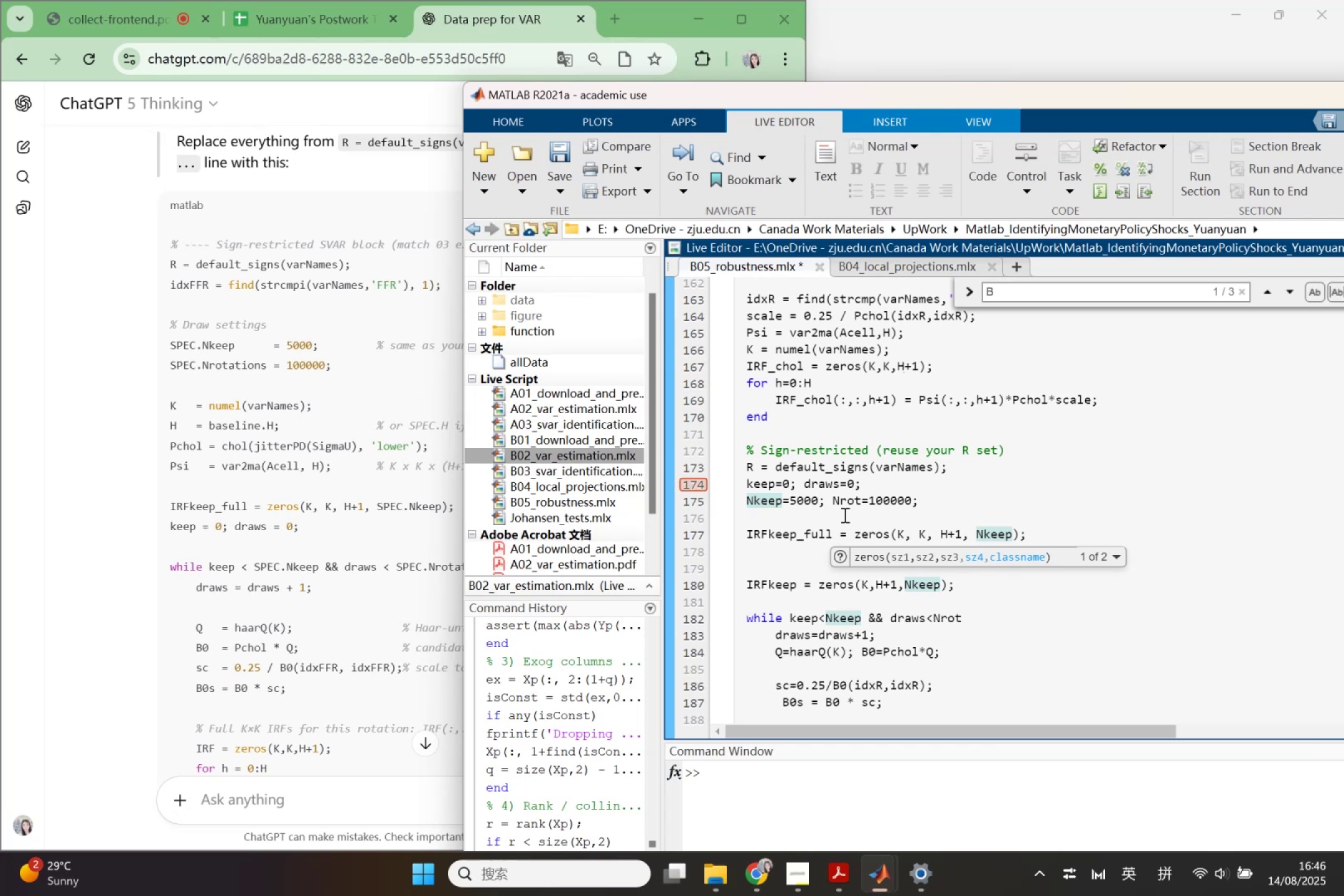 
left_click([833, 509])
 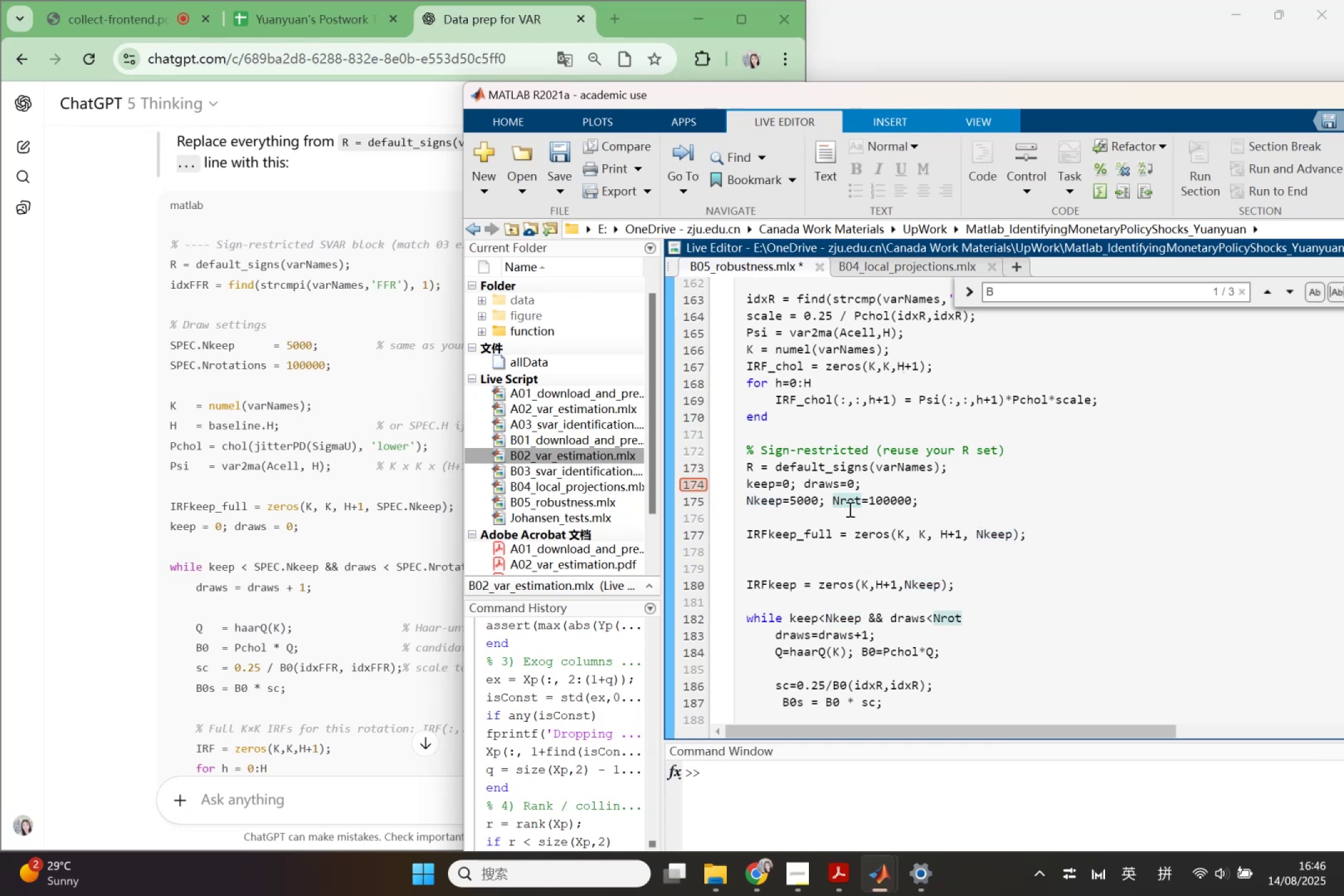 
left_click_drag(start_coordinate=[926, 500], to_coordinate=[730, 481])
 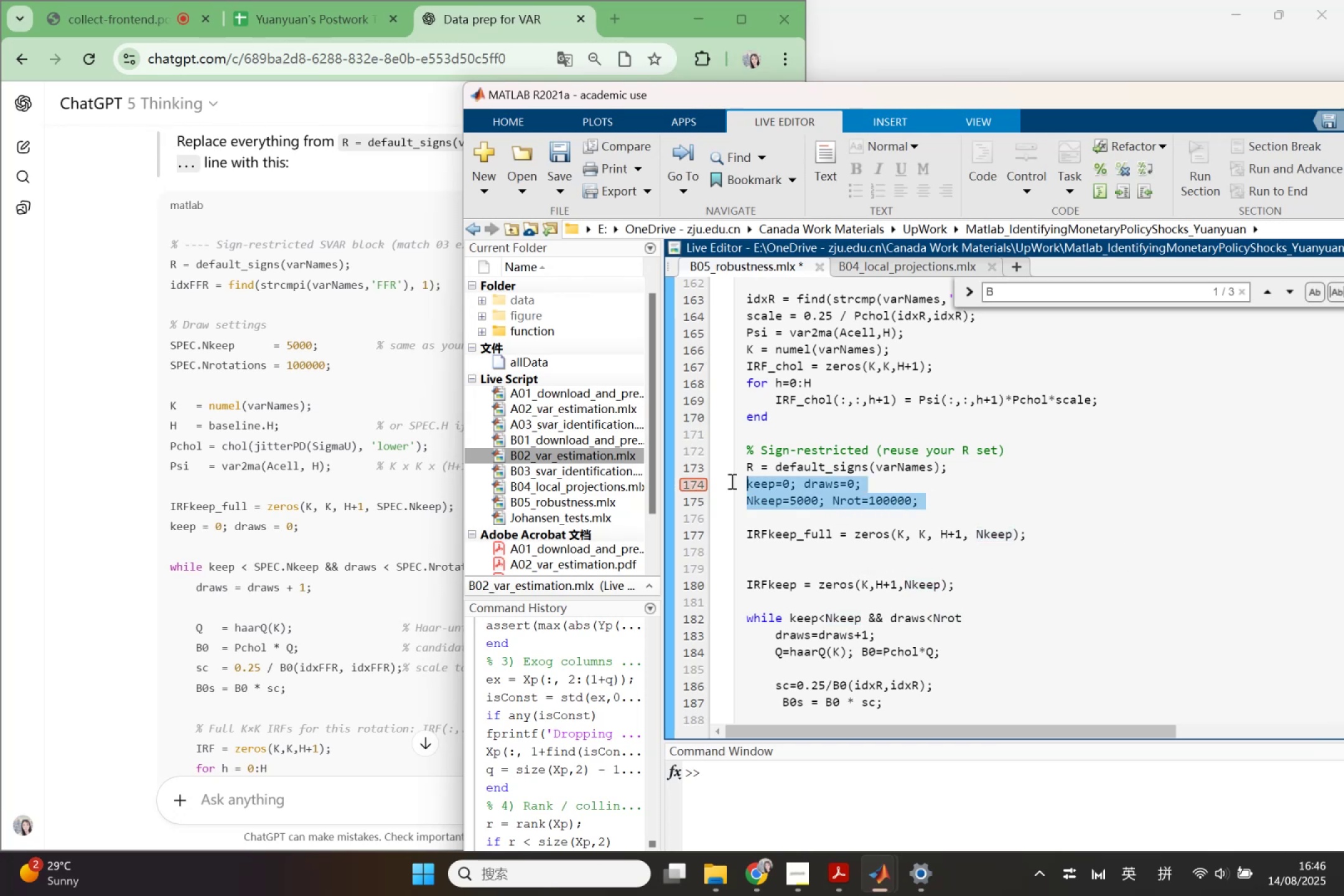 
key(Control+X)
 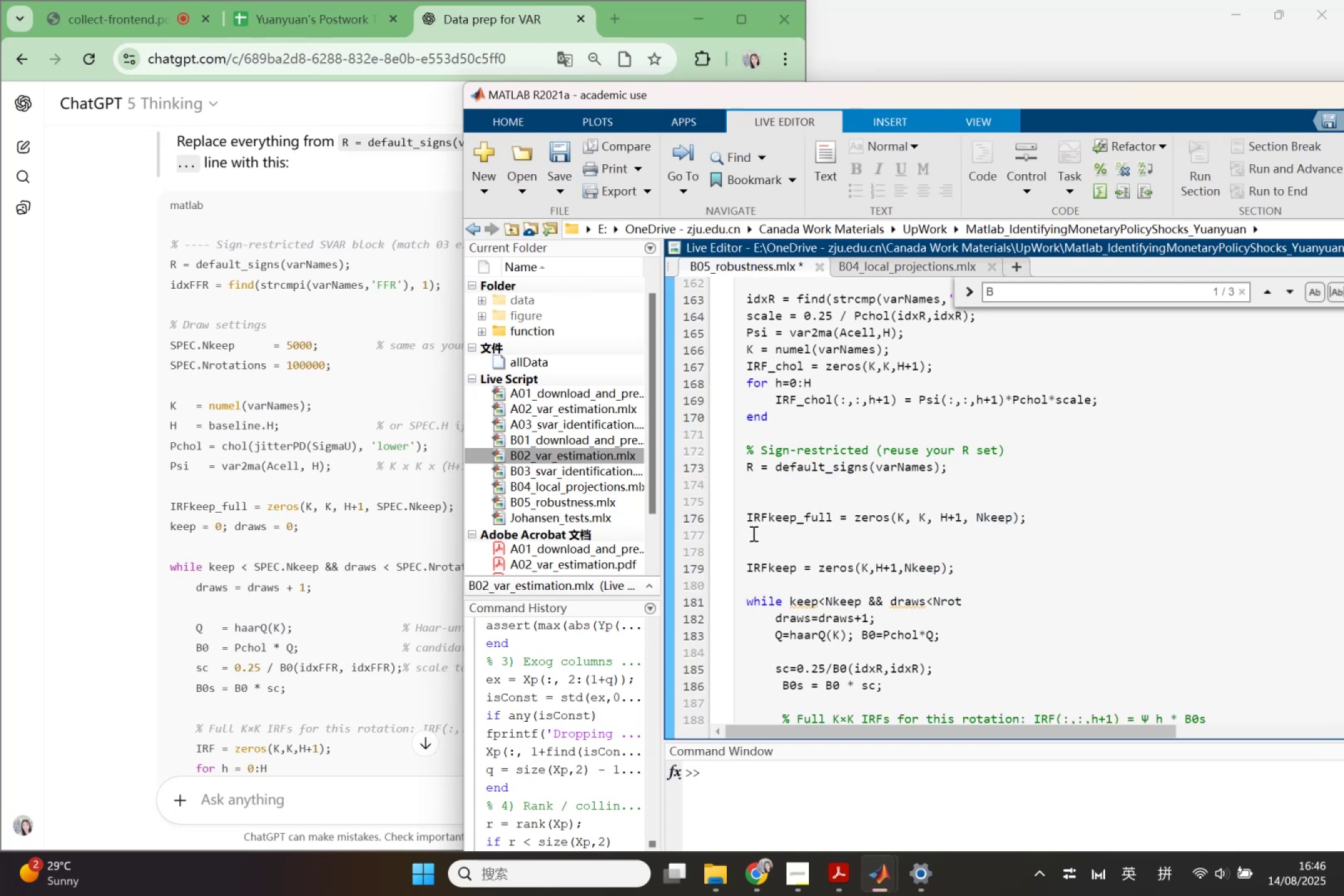 
key(Control+V)
 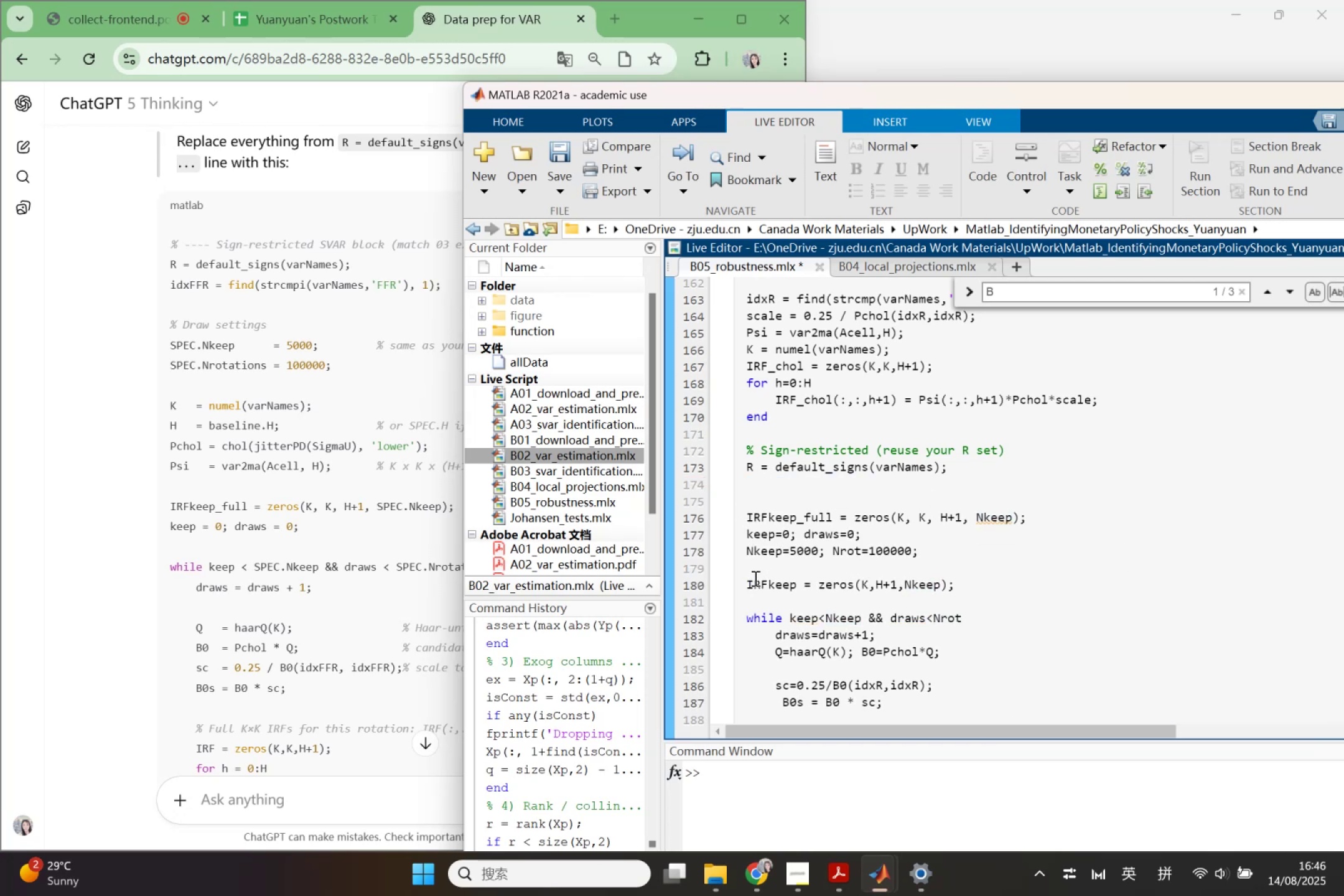 
left_click_drag(start_coordinate=[745, 581], to_coordinate=[962, 595])
 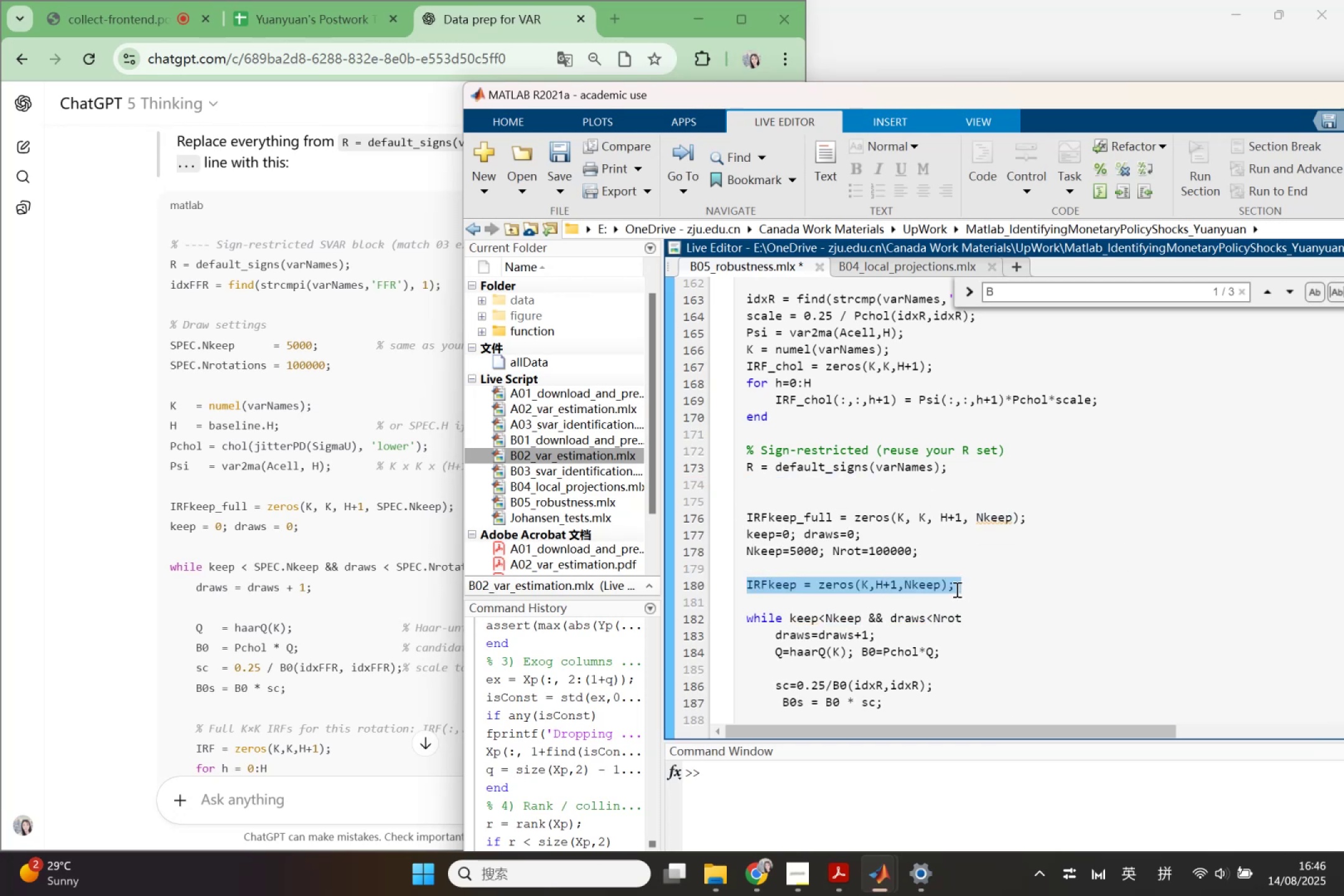 
key(Backspace)
 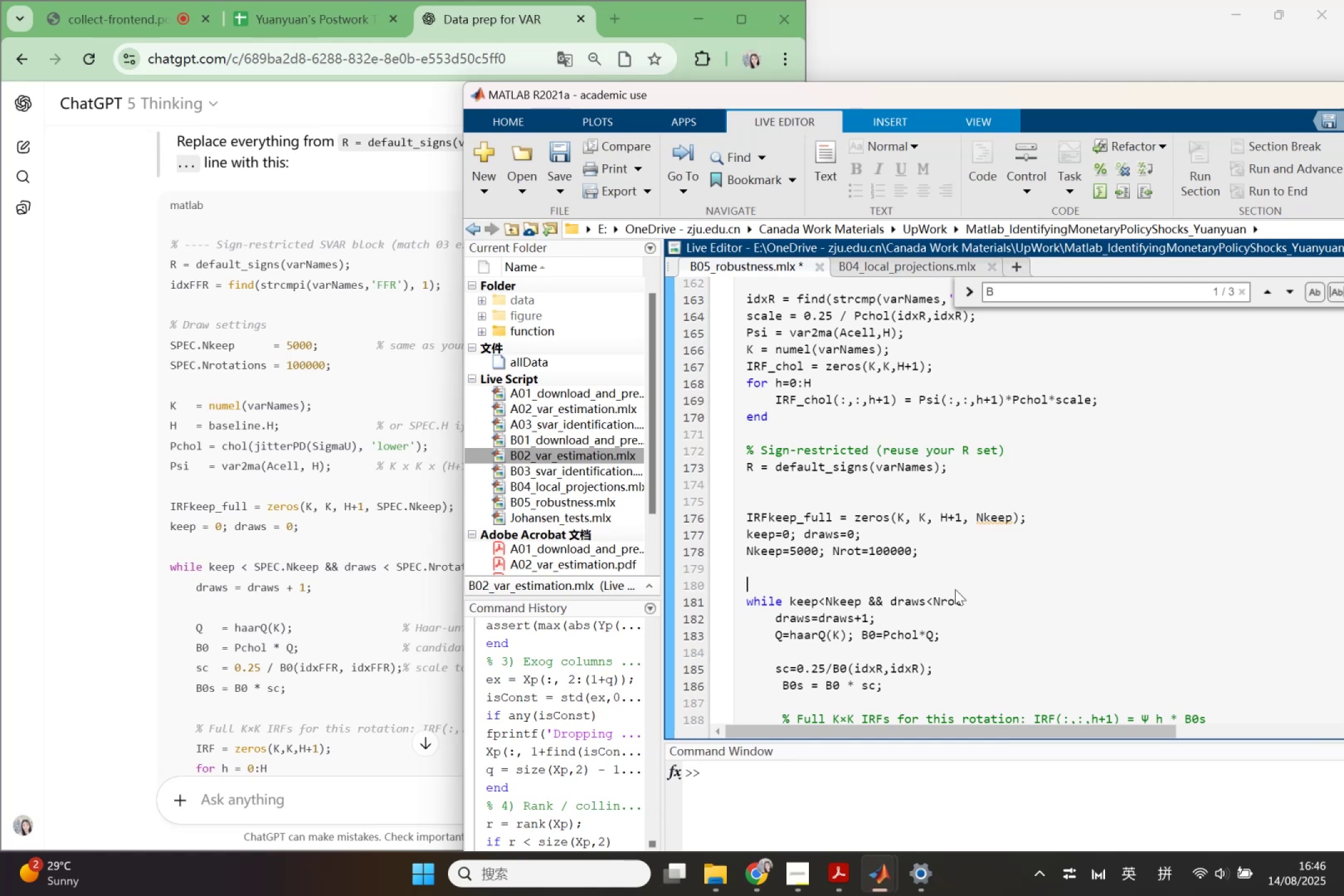 
wait(16.07)
 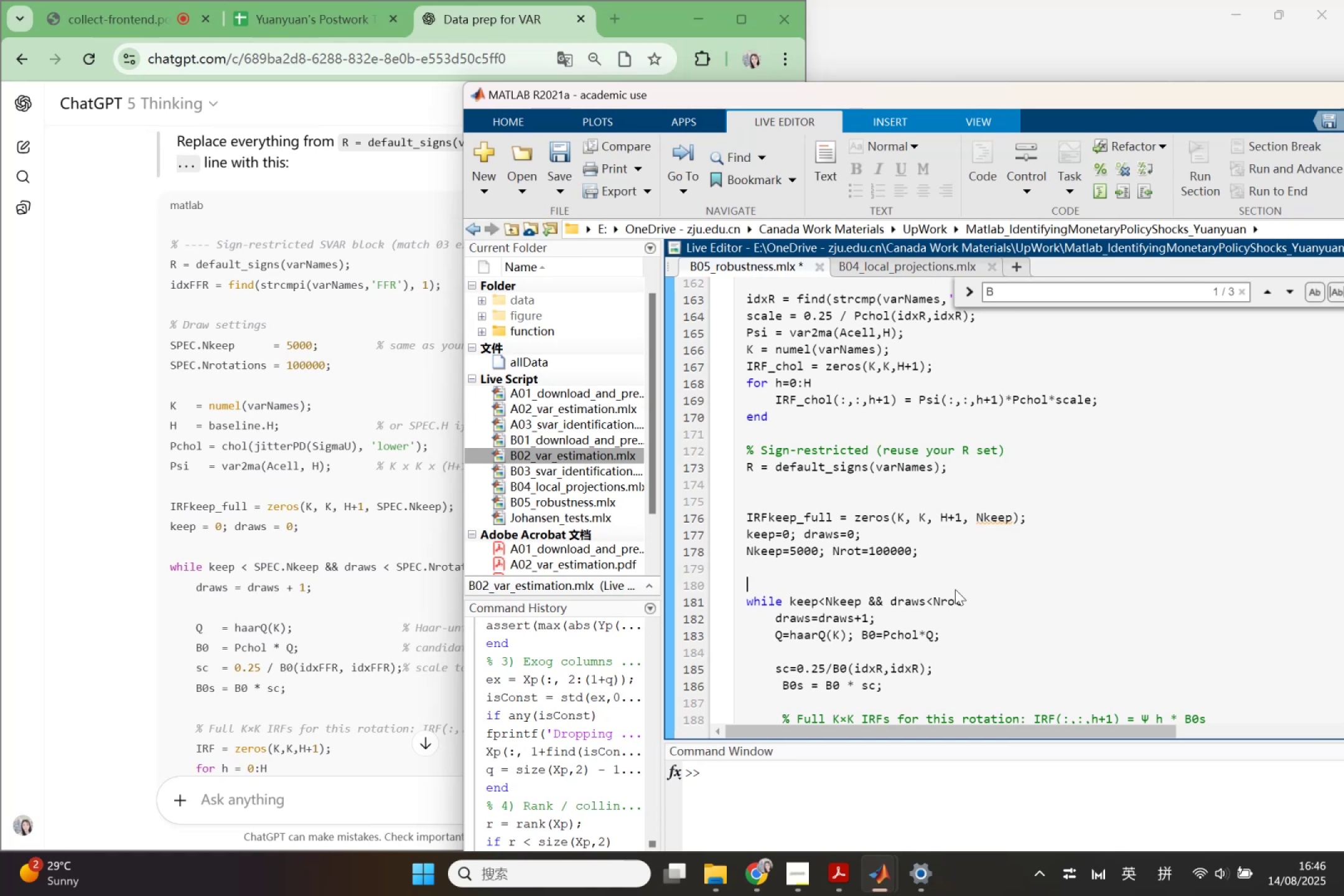 
scroll: coordinate [1156, 609], scroll_direction: down, amount: 3.0
 